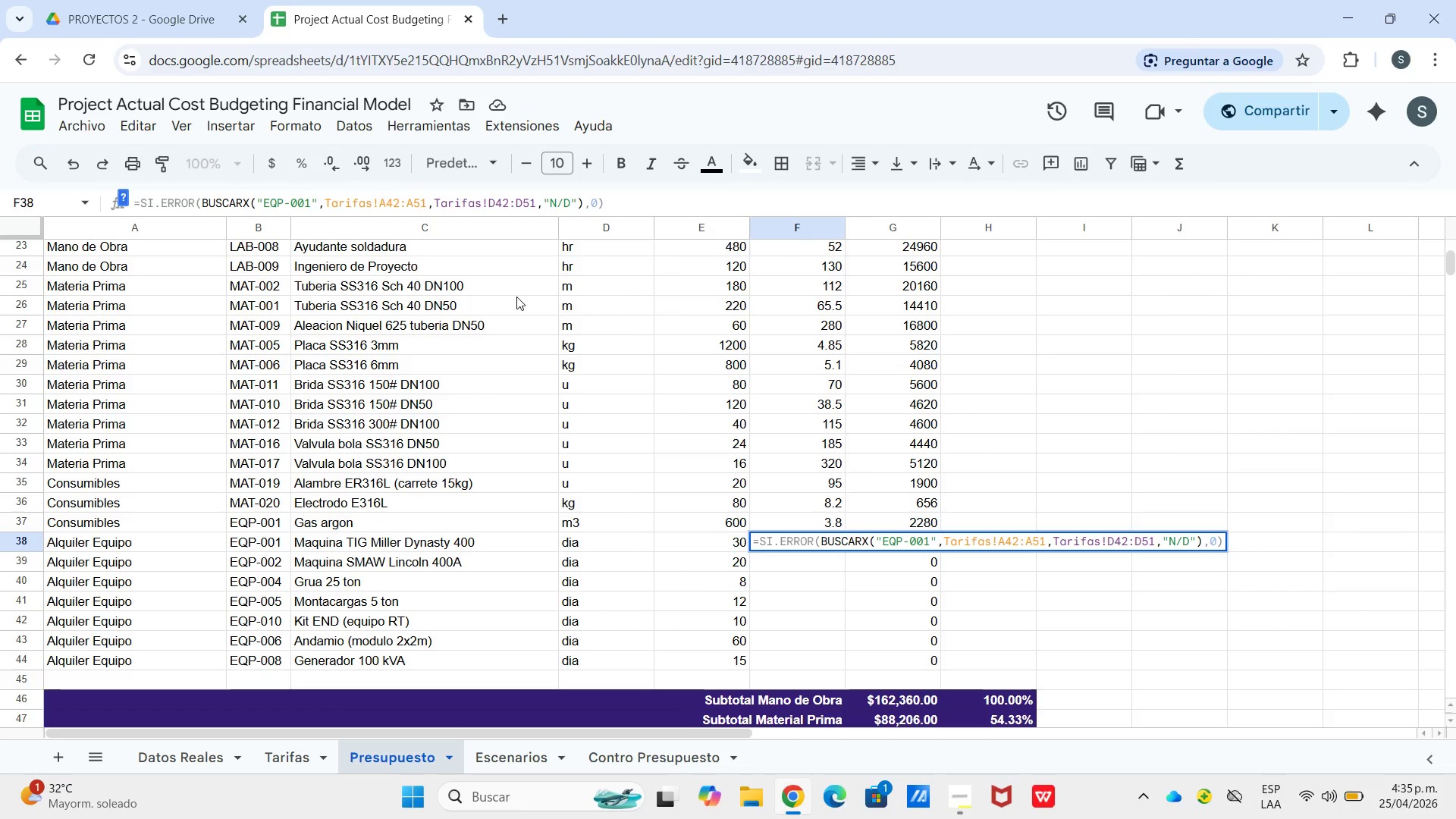 
key(Enter)
 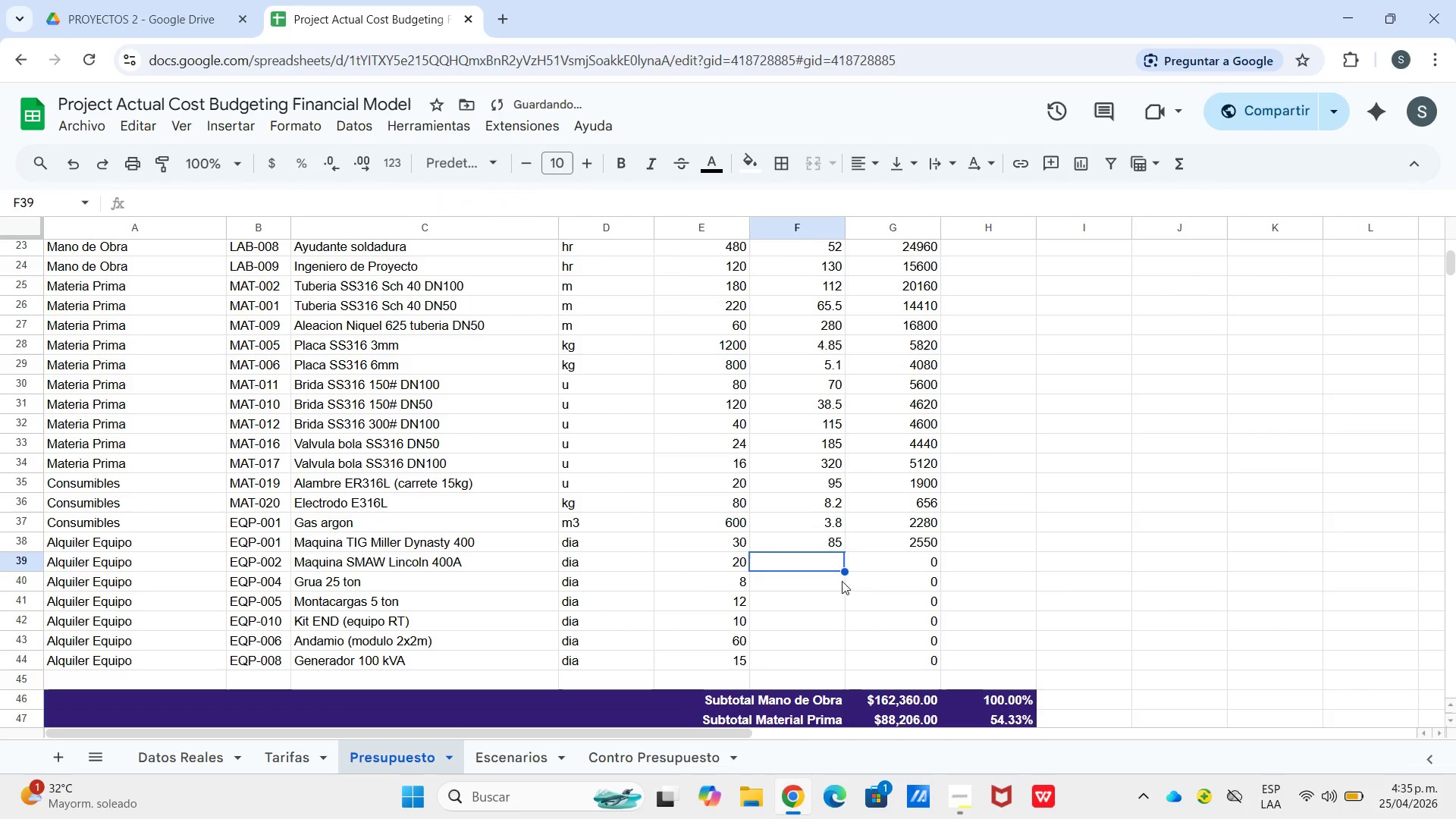 
left_click([812, 549])
 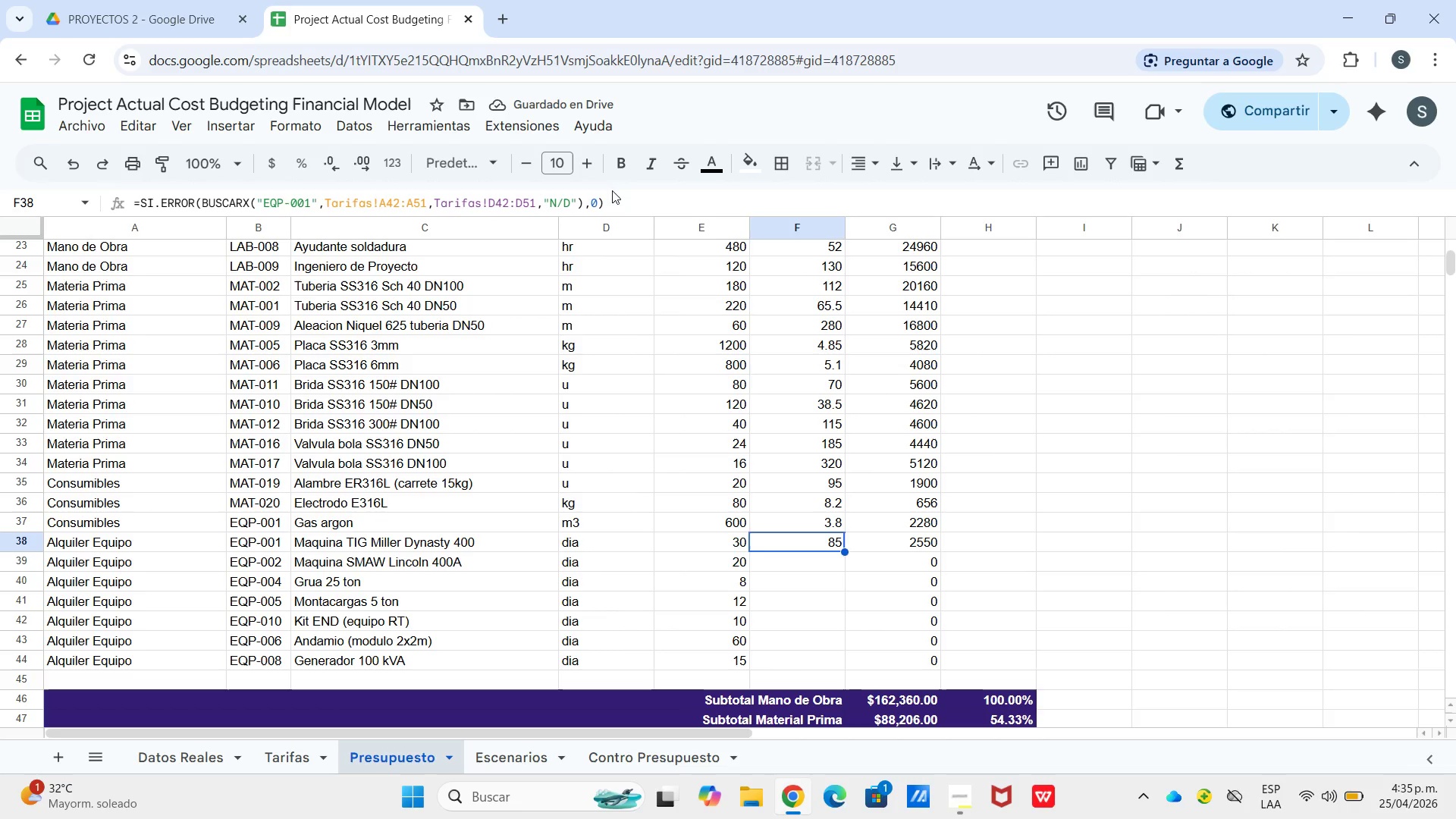 
left_click_drag(start_coordinate=[621, 195], to_coordinate=[128, 220])
 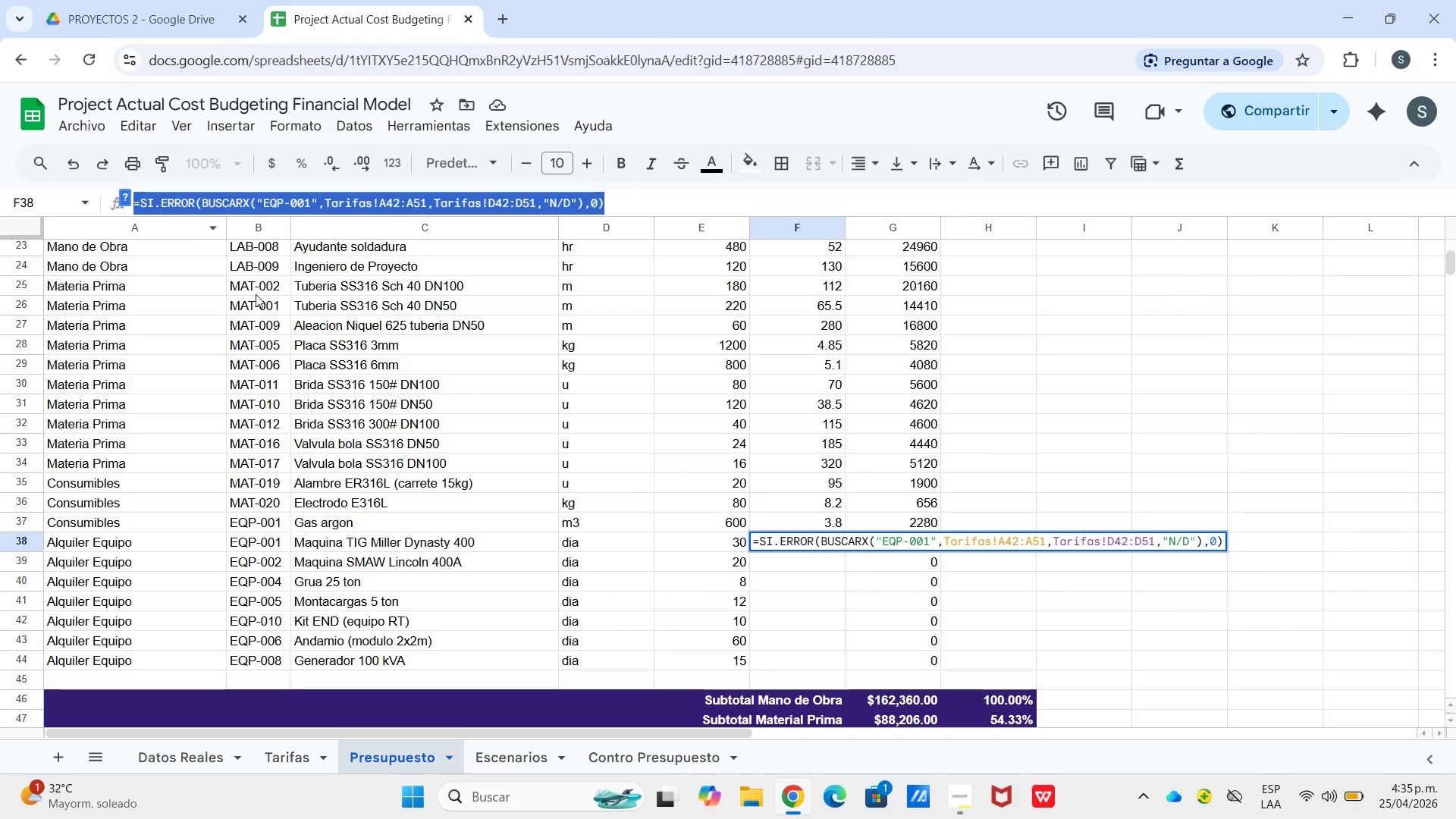 
key(Control+C)
 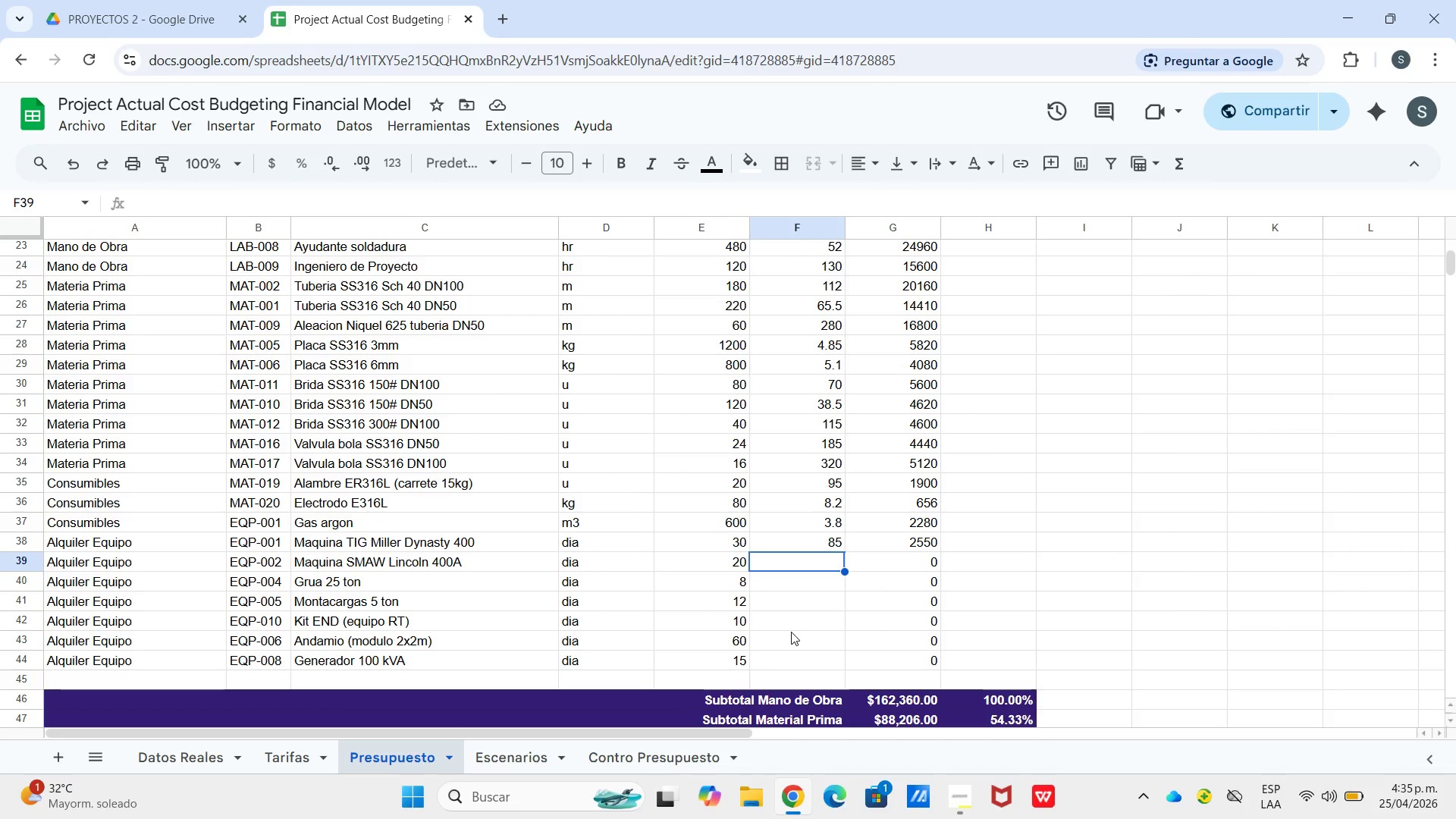 
wait(6.89)
 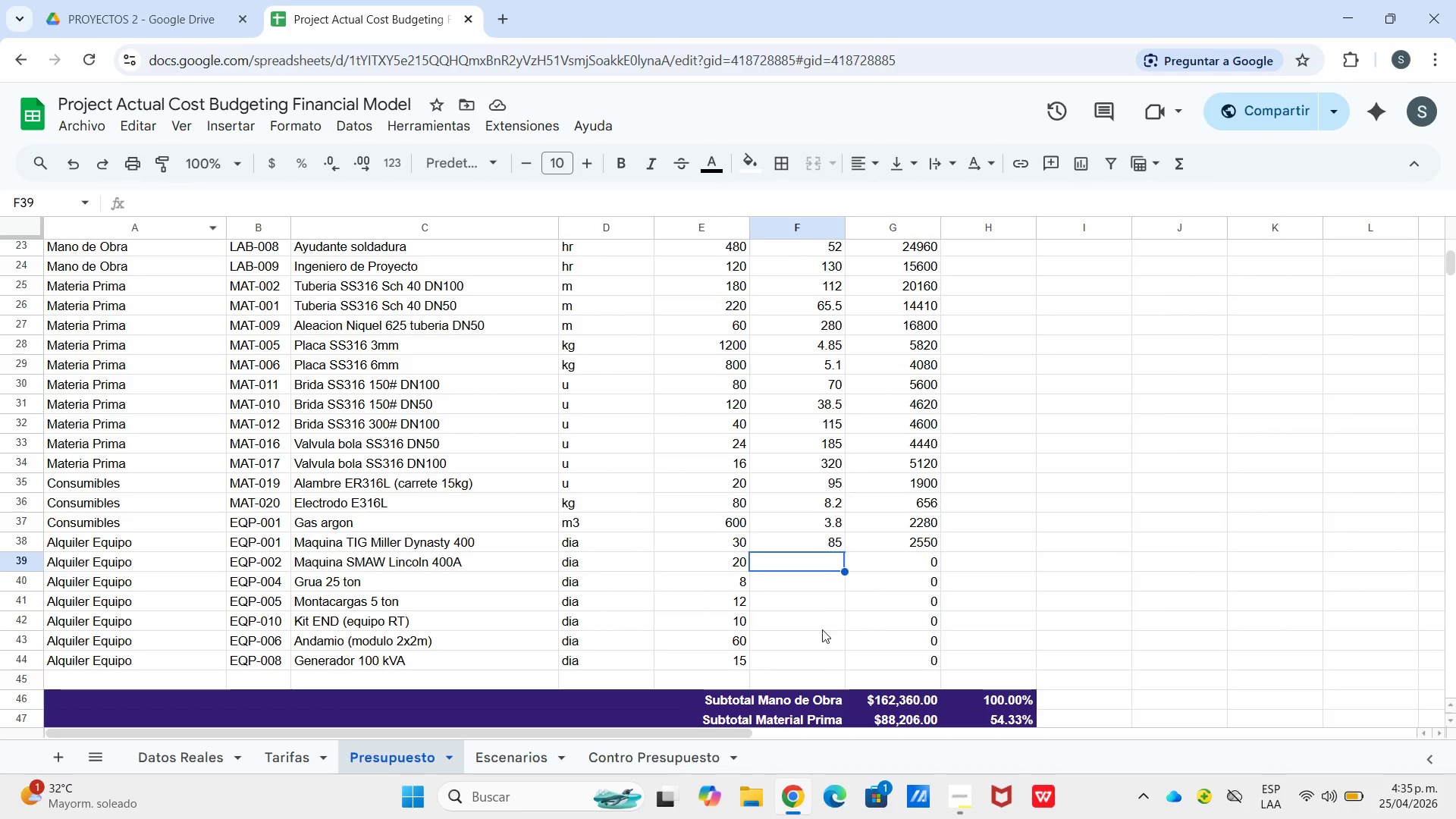 
key(Control+V)
 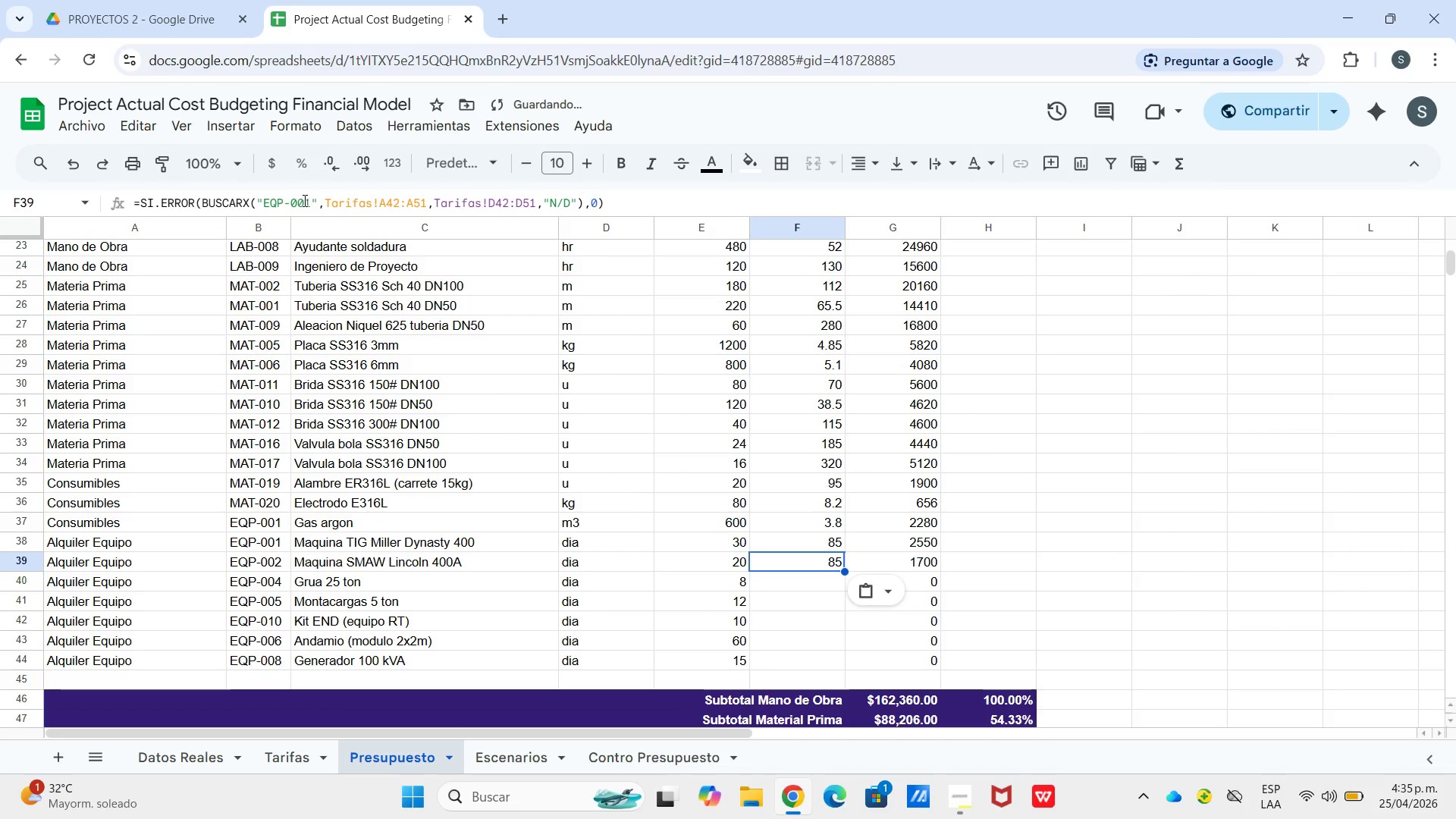 
left_click_drag(start_coordinate=[303, 200], to_coordinate=[311, 201])
 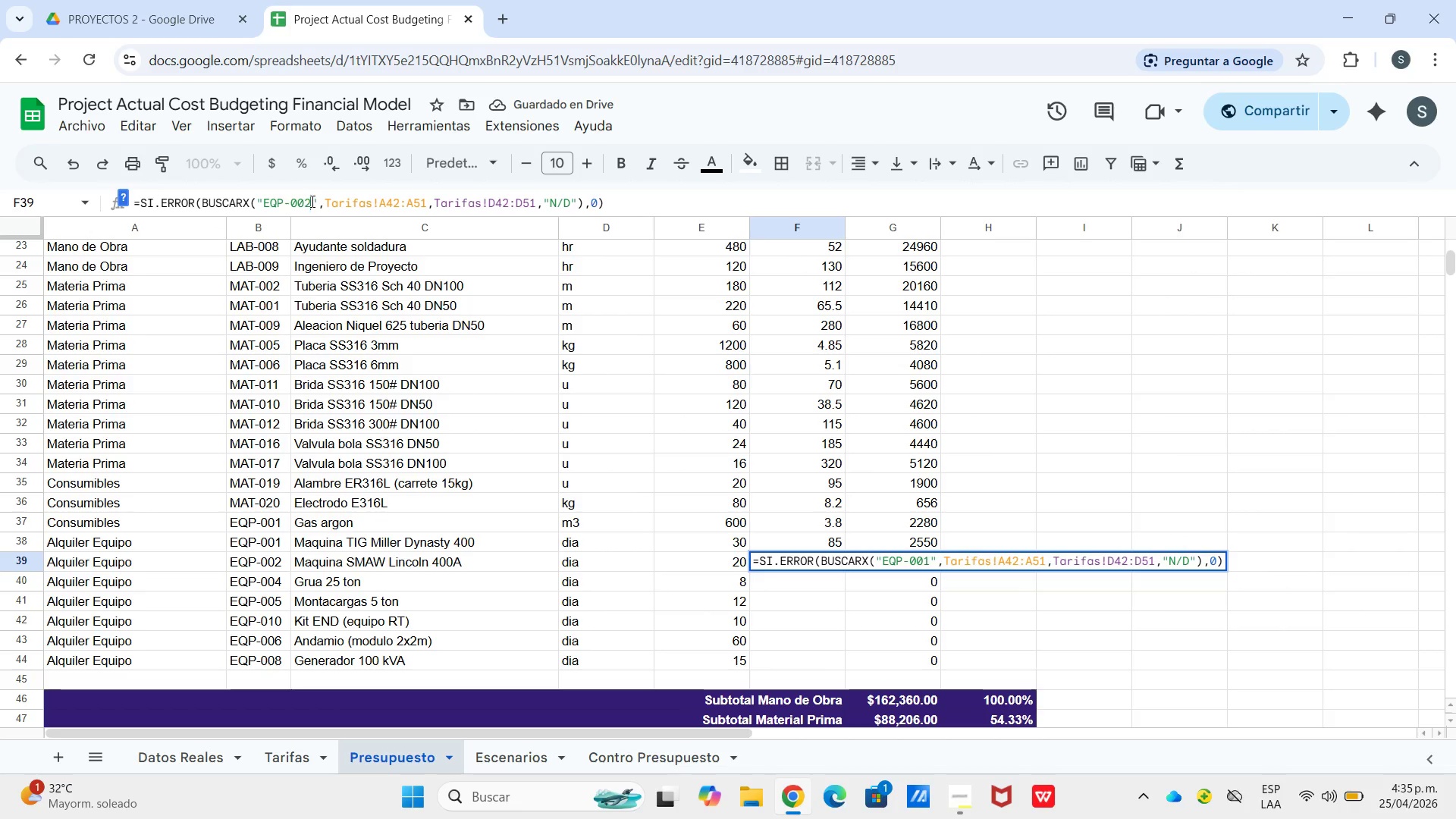 
key(2)
 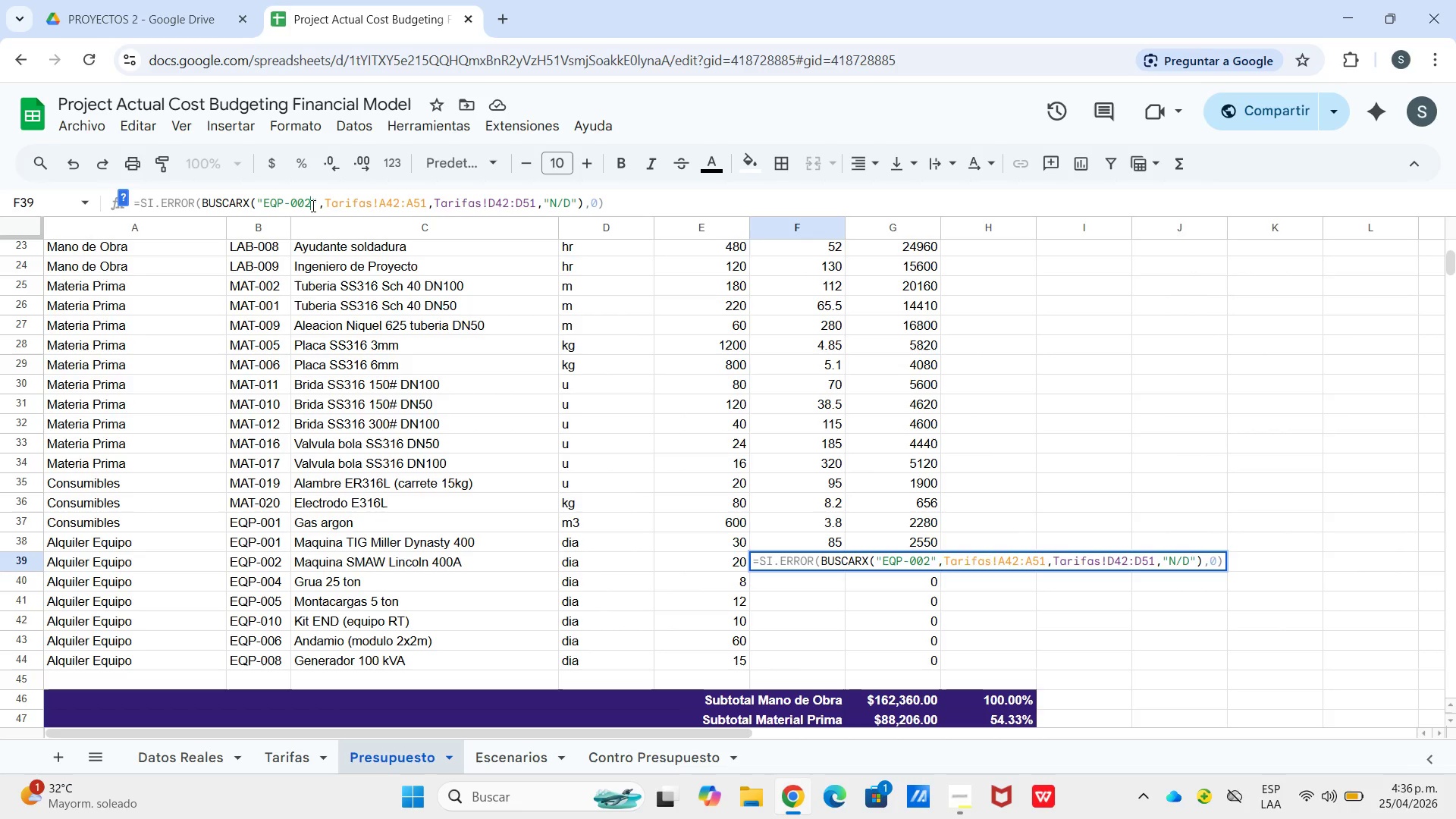 
wait(6.97)
 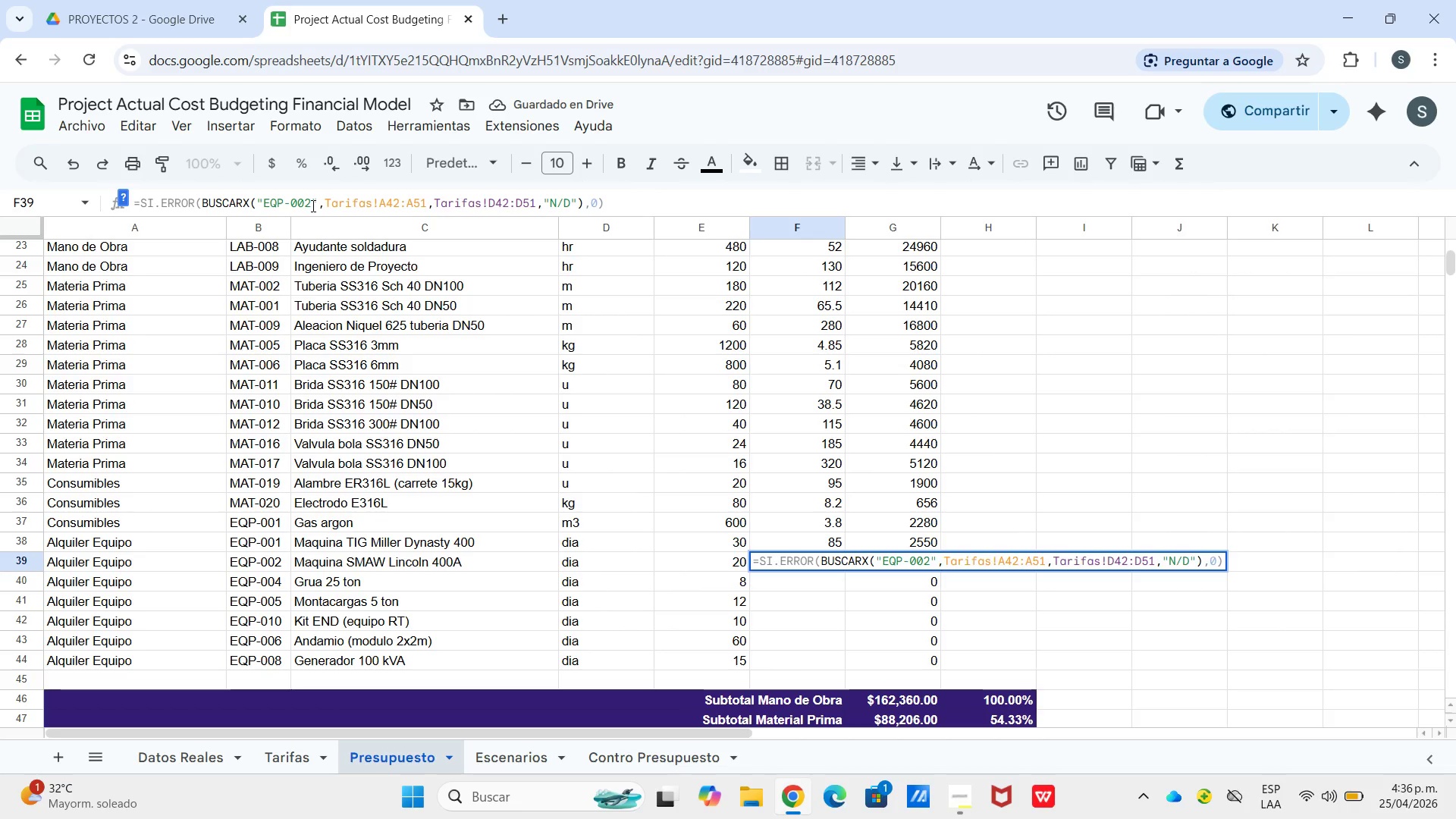 
left_click([767, 577])
 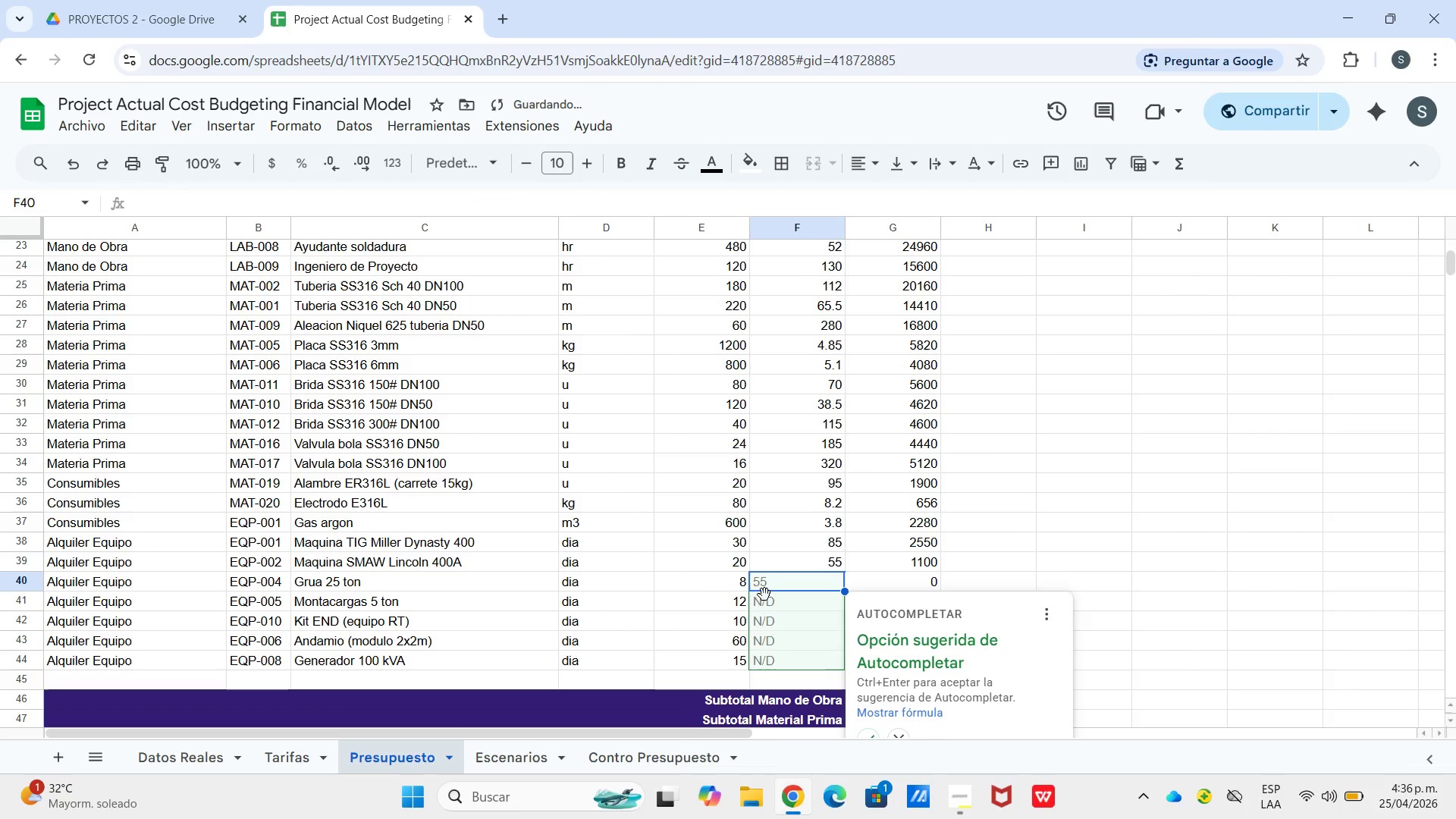 
key(Control+V)
 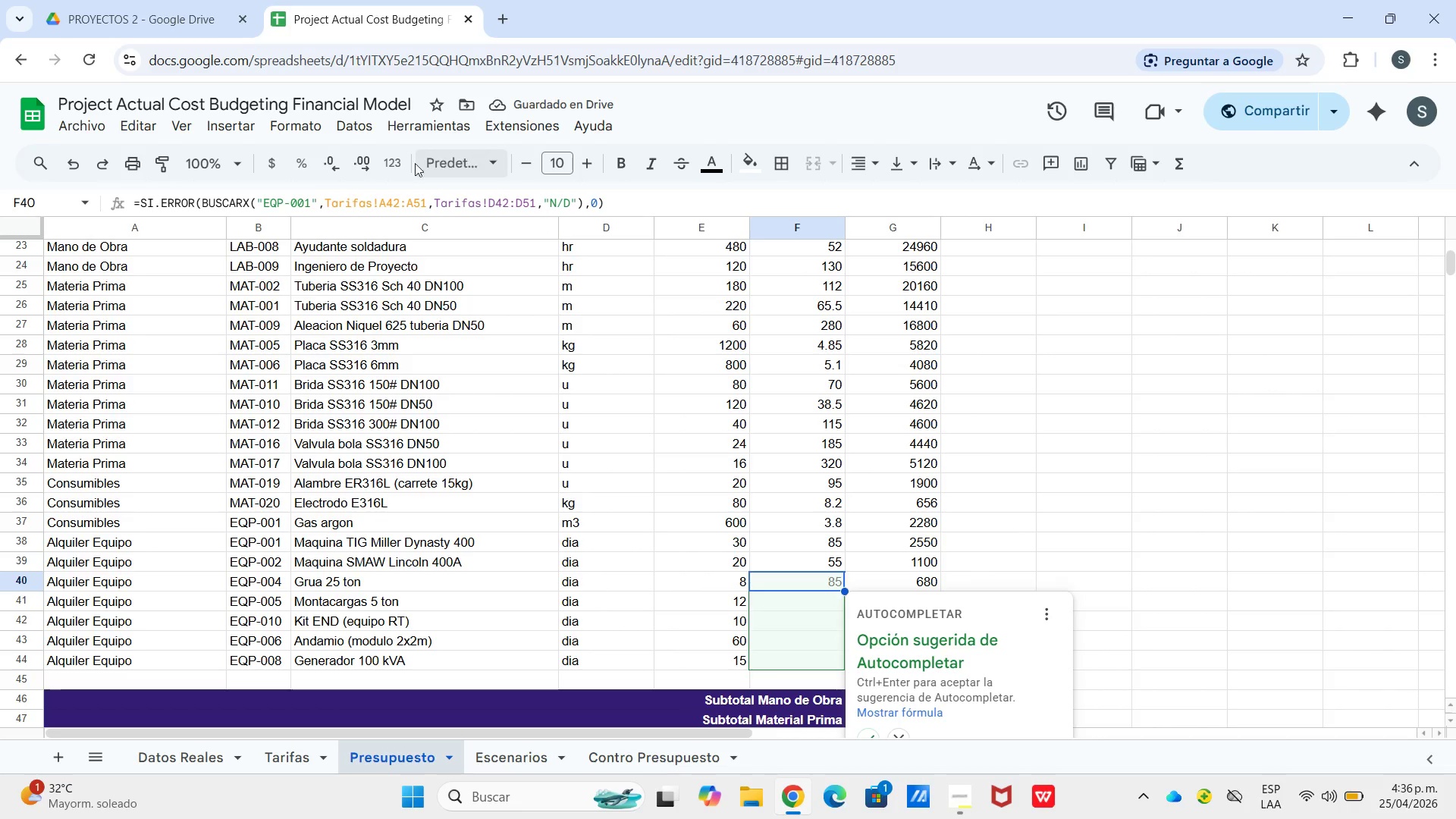 
wait(5.47)
 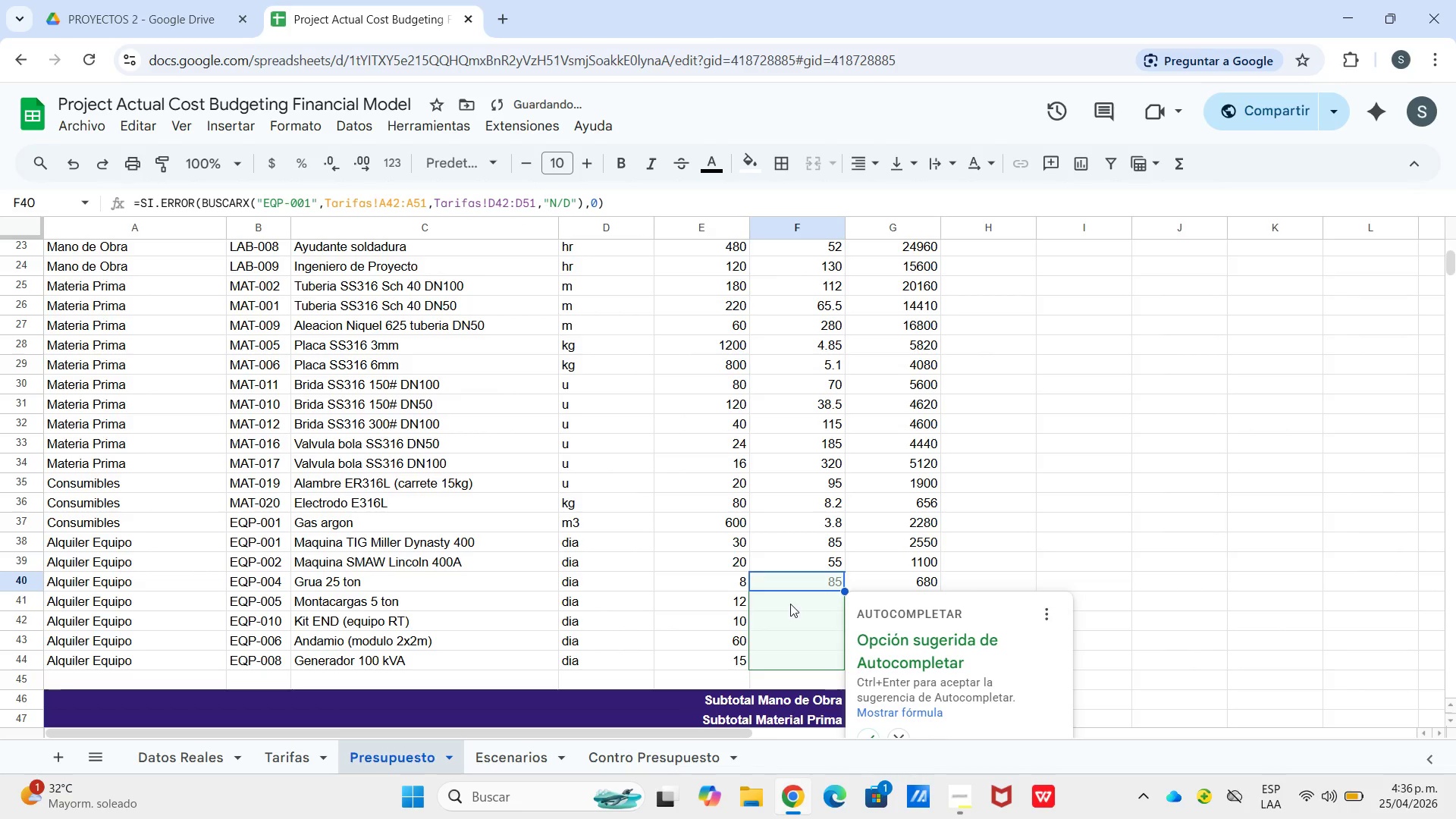 
left_click_drag(start_coordinate=[309, 203], to_coordinate=[305, 203])
 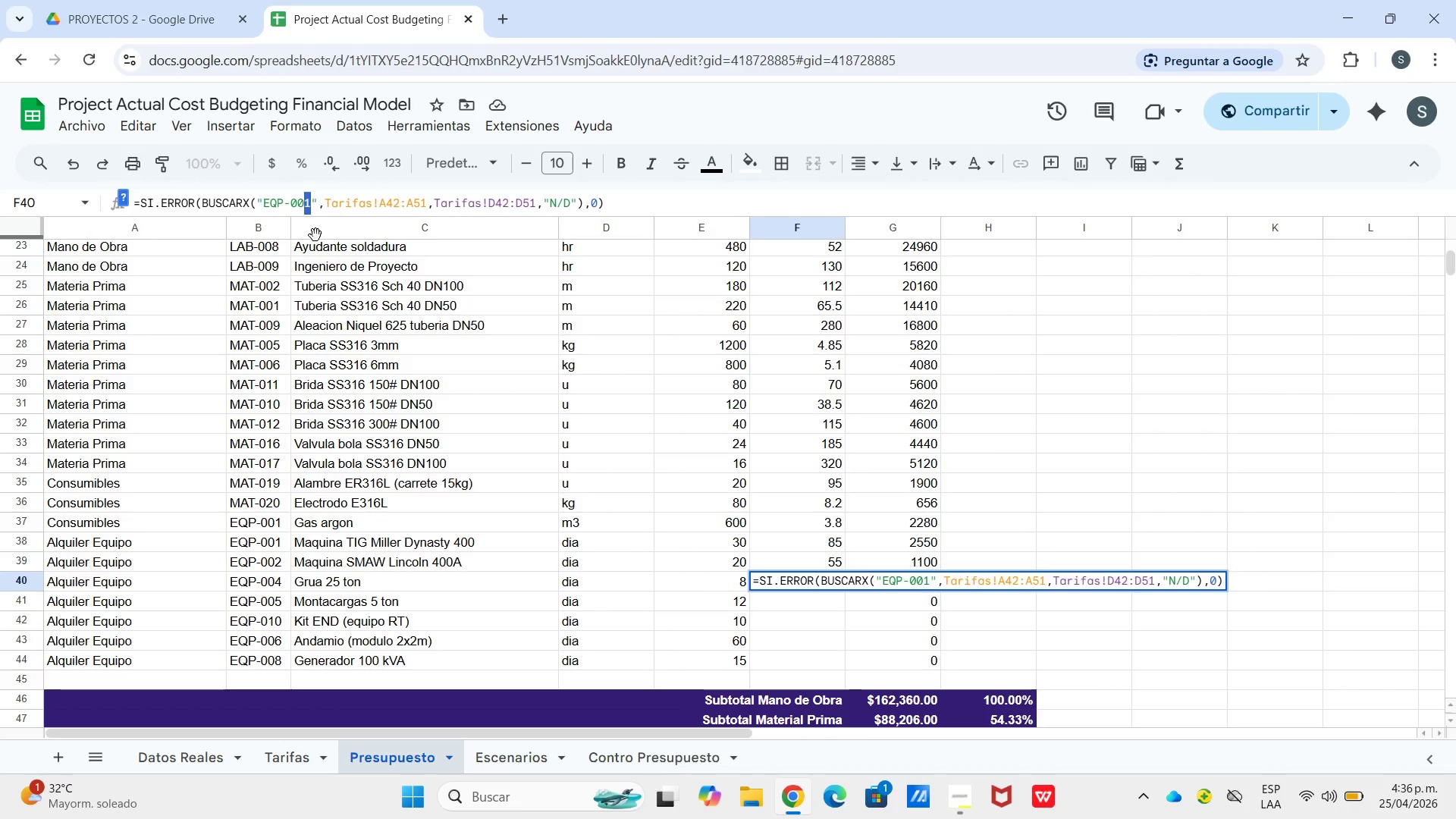 
key(4)
 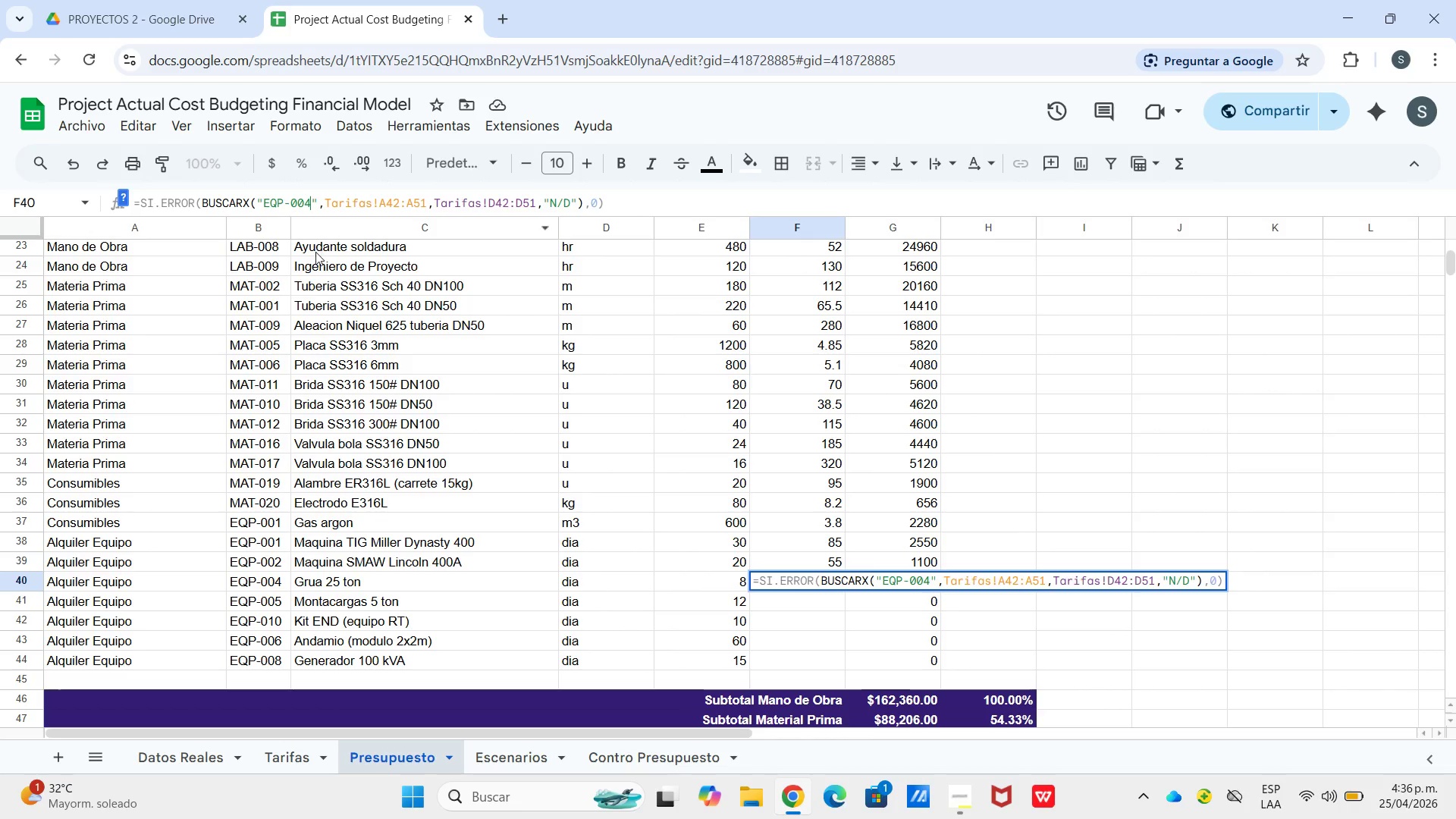 
key(Enter)
 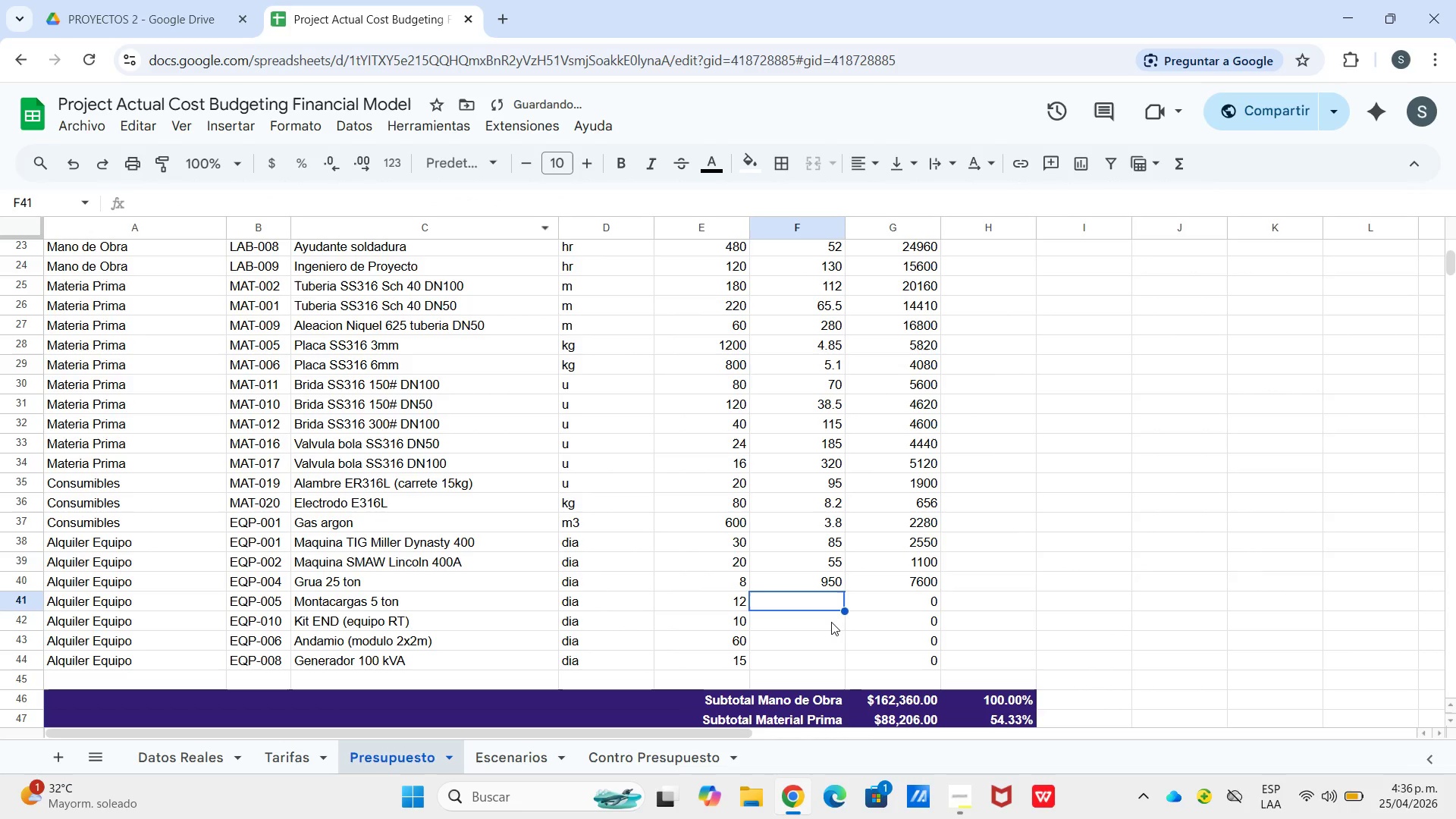 
key(Control+V)
 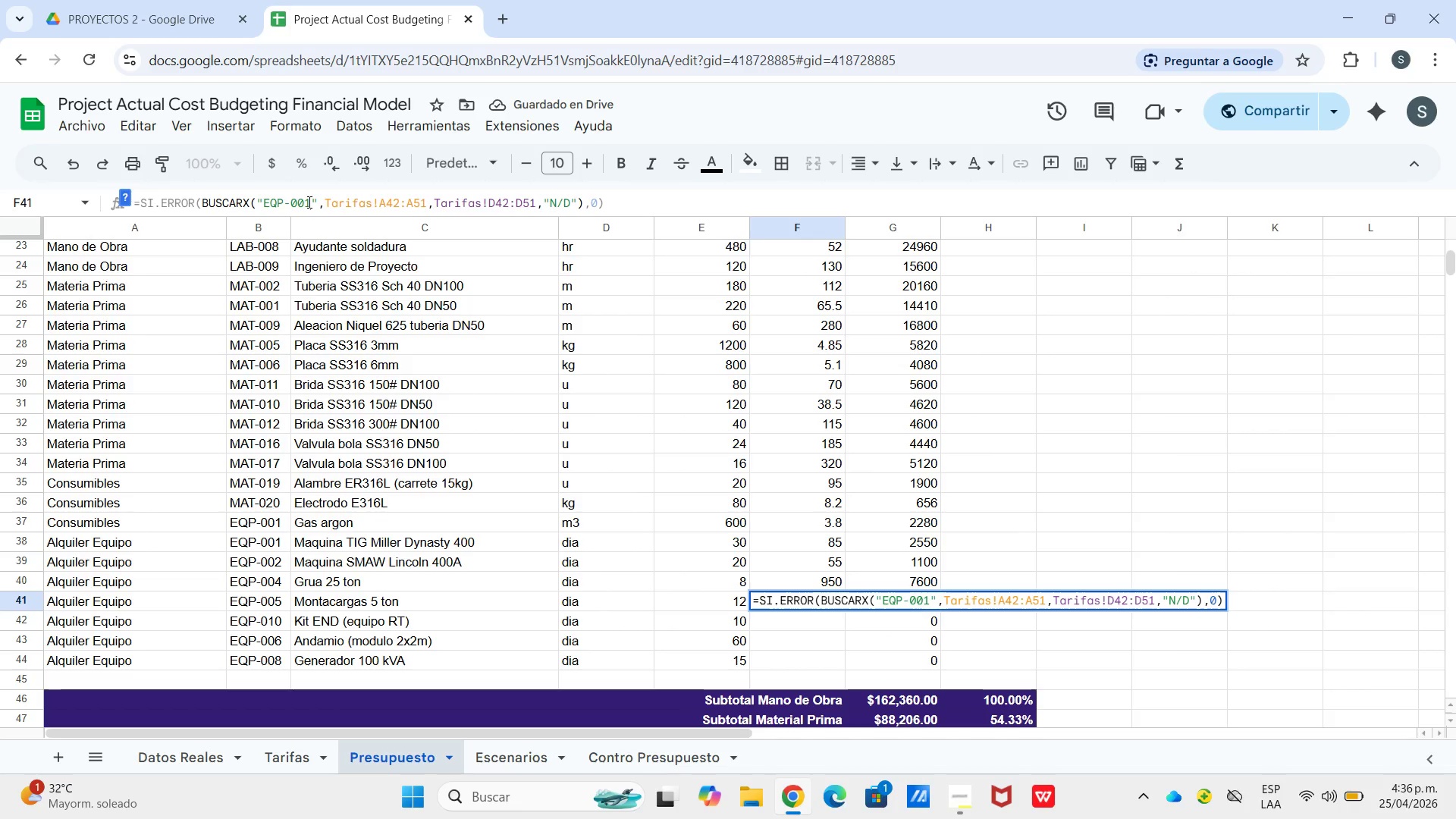 
wait(6.27)
 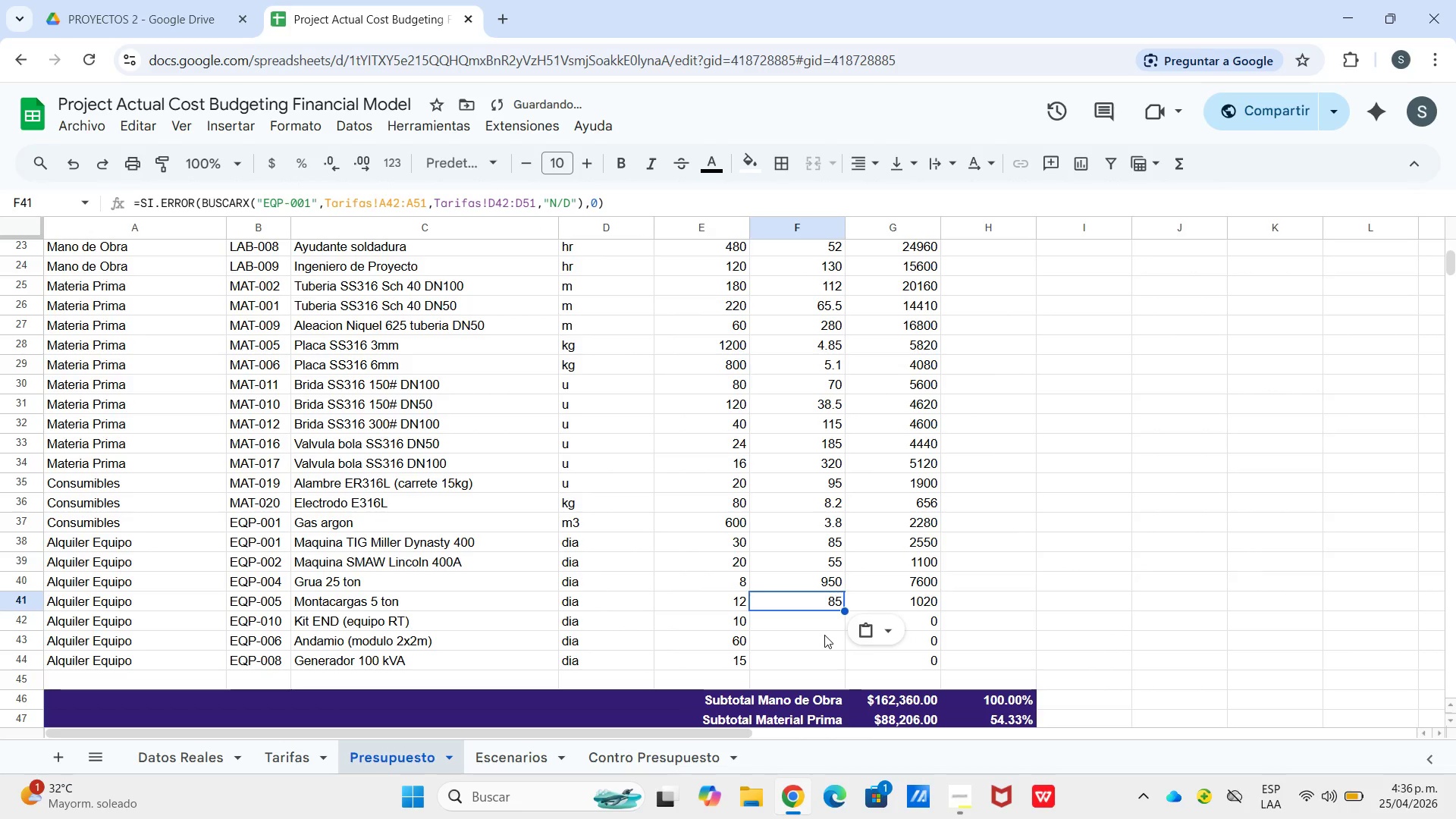 
key(5)
 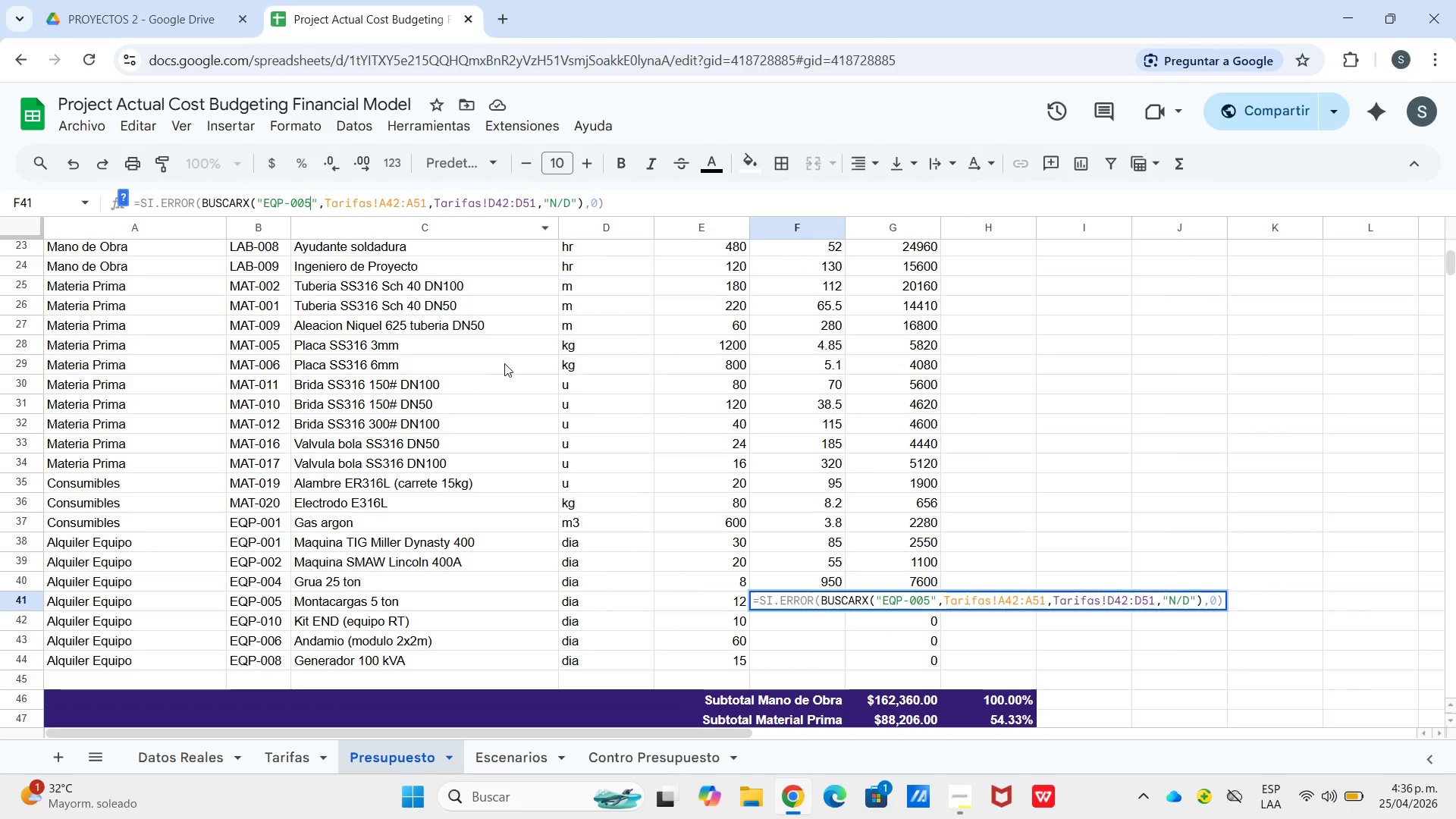 
key(Enter)
 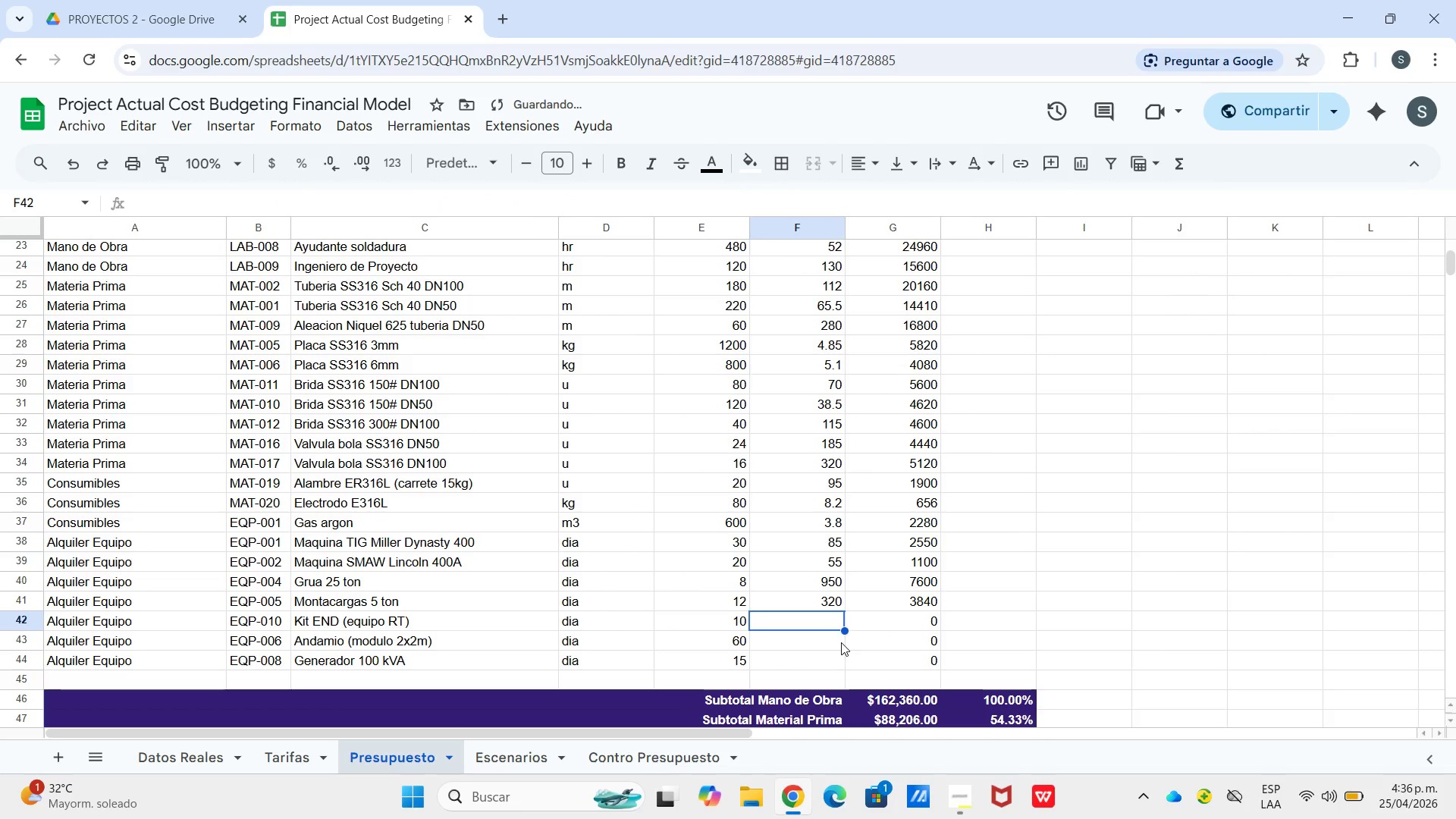 
key(Control+V)
 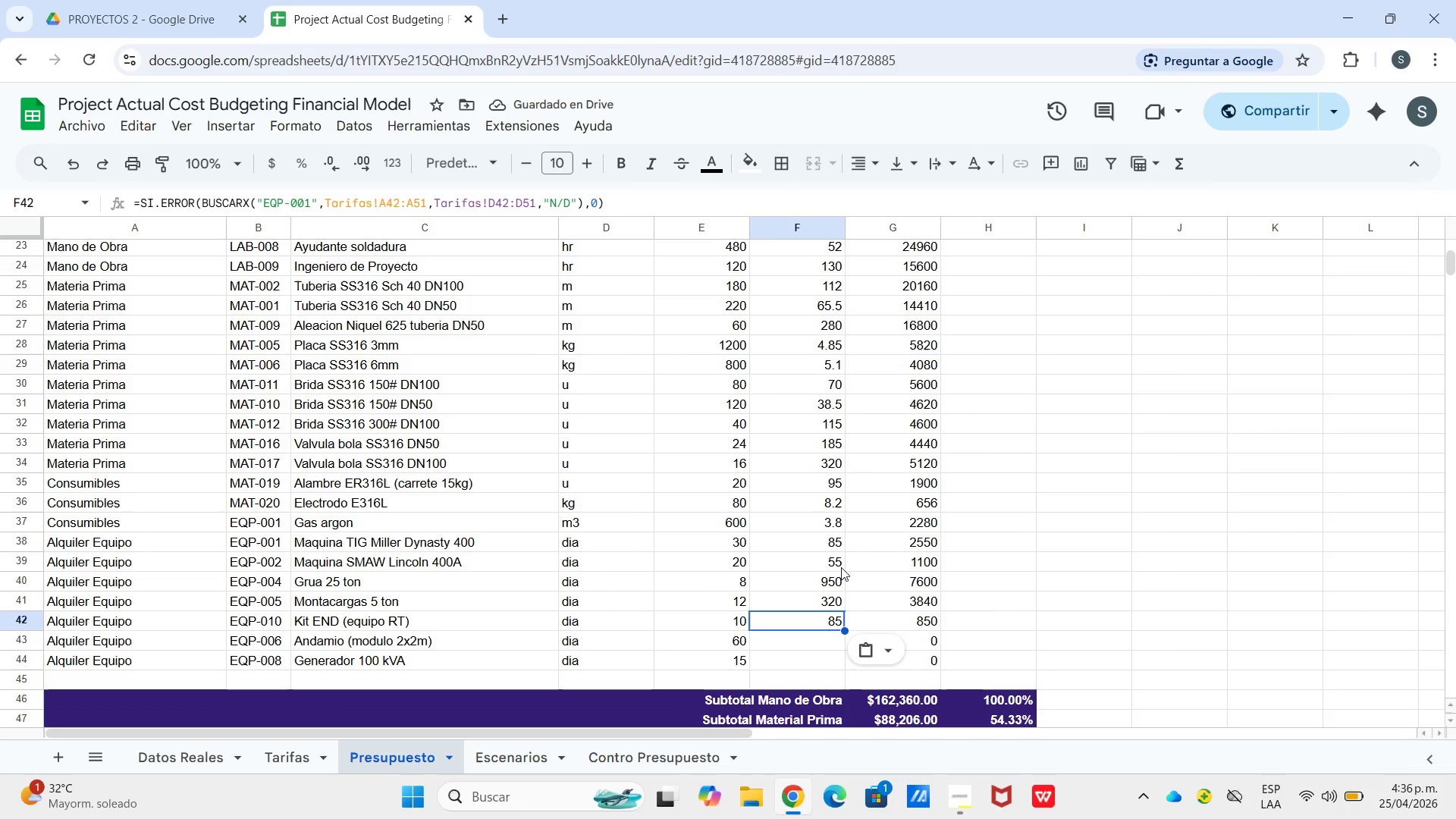 
wait(5.55)
 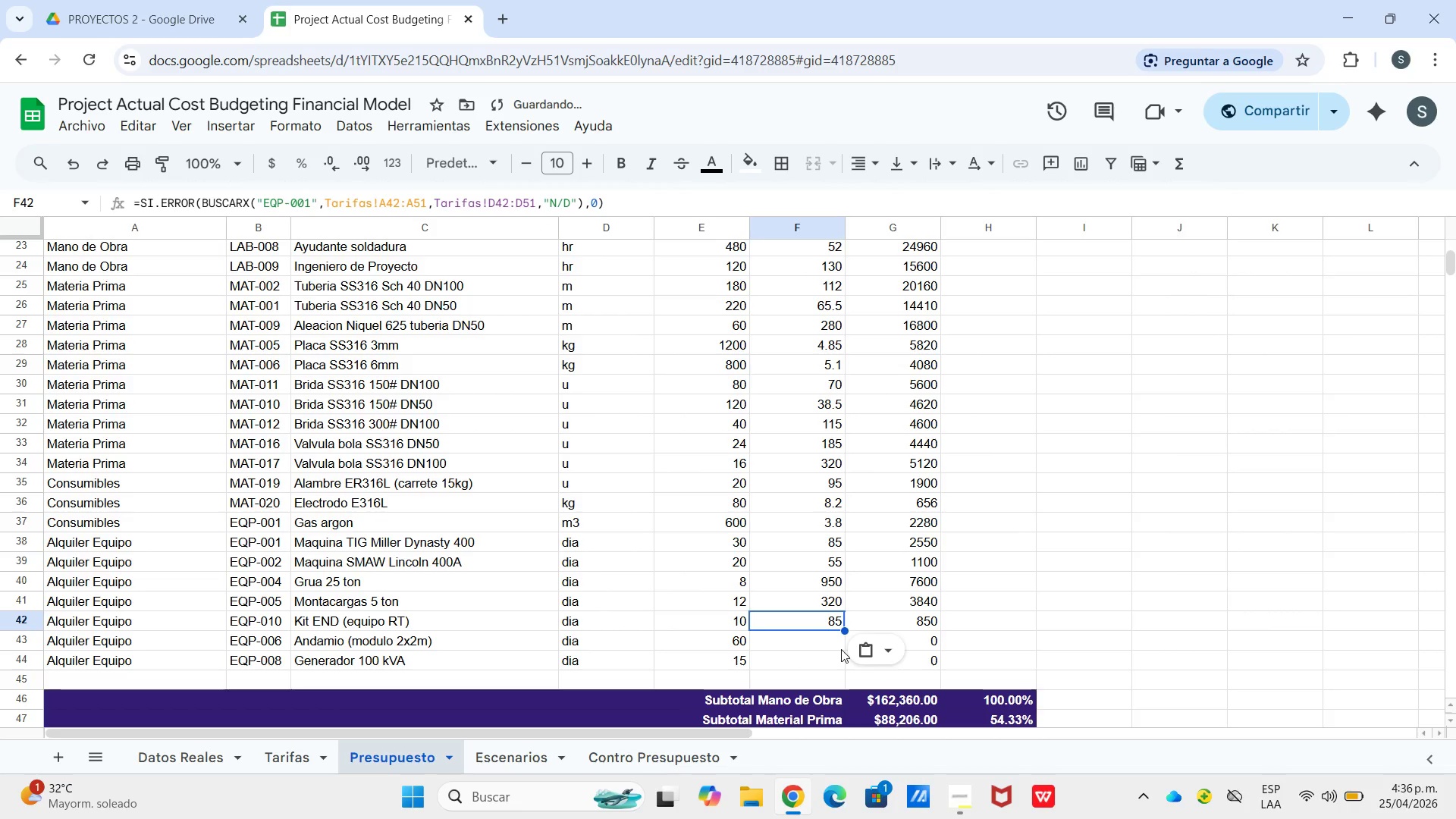 
left_click_drag(start_coordinate=[300, 200], to_coordinate=[309, 204])
 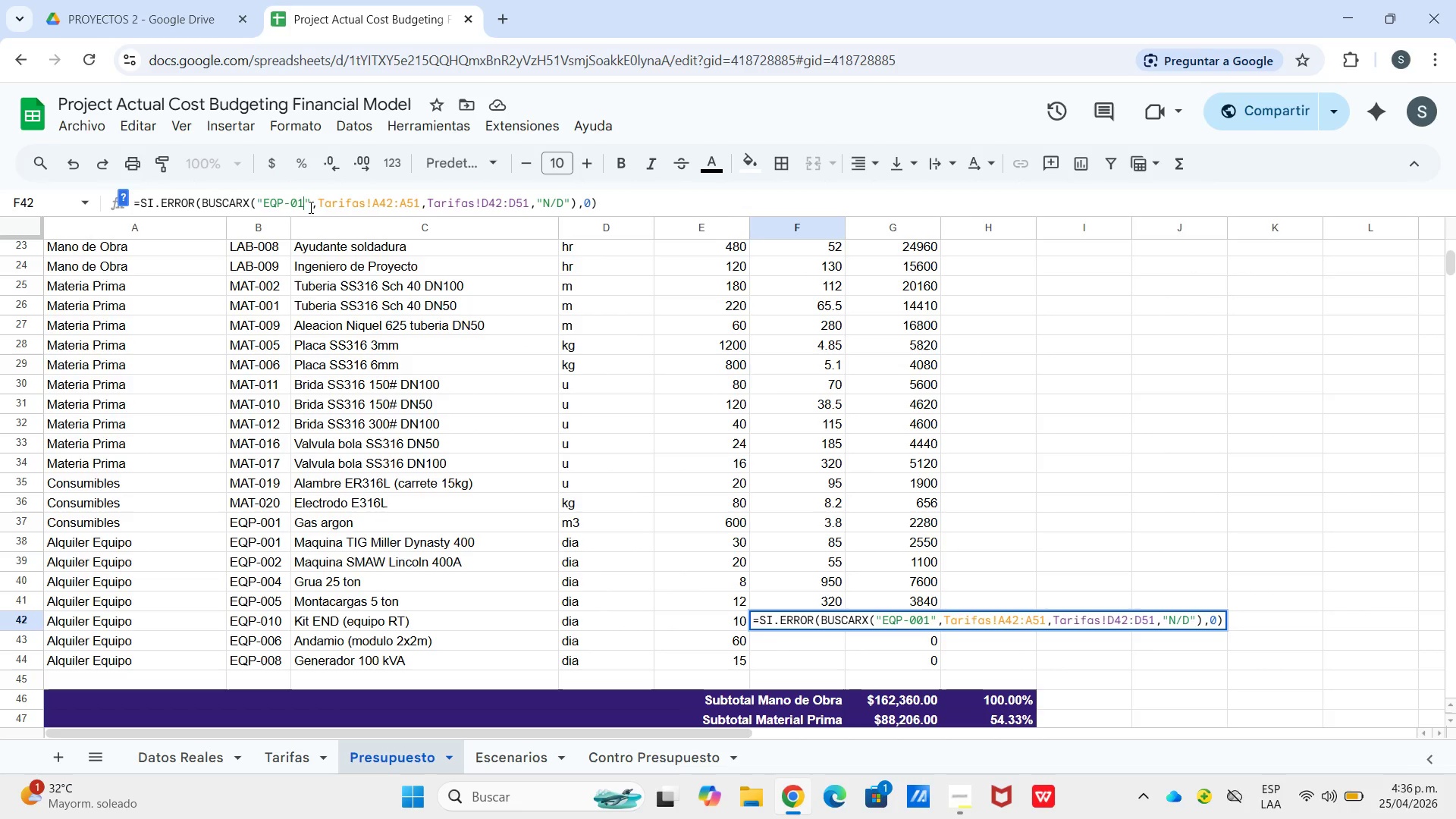 
type(10)
 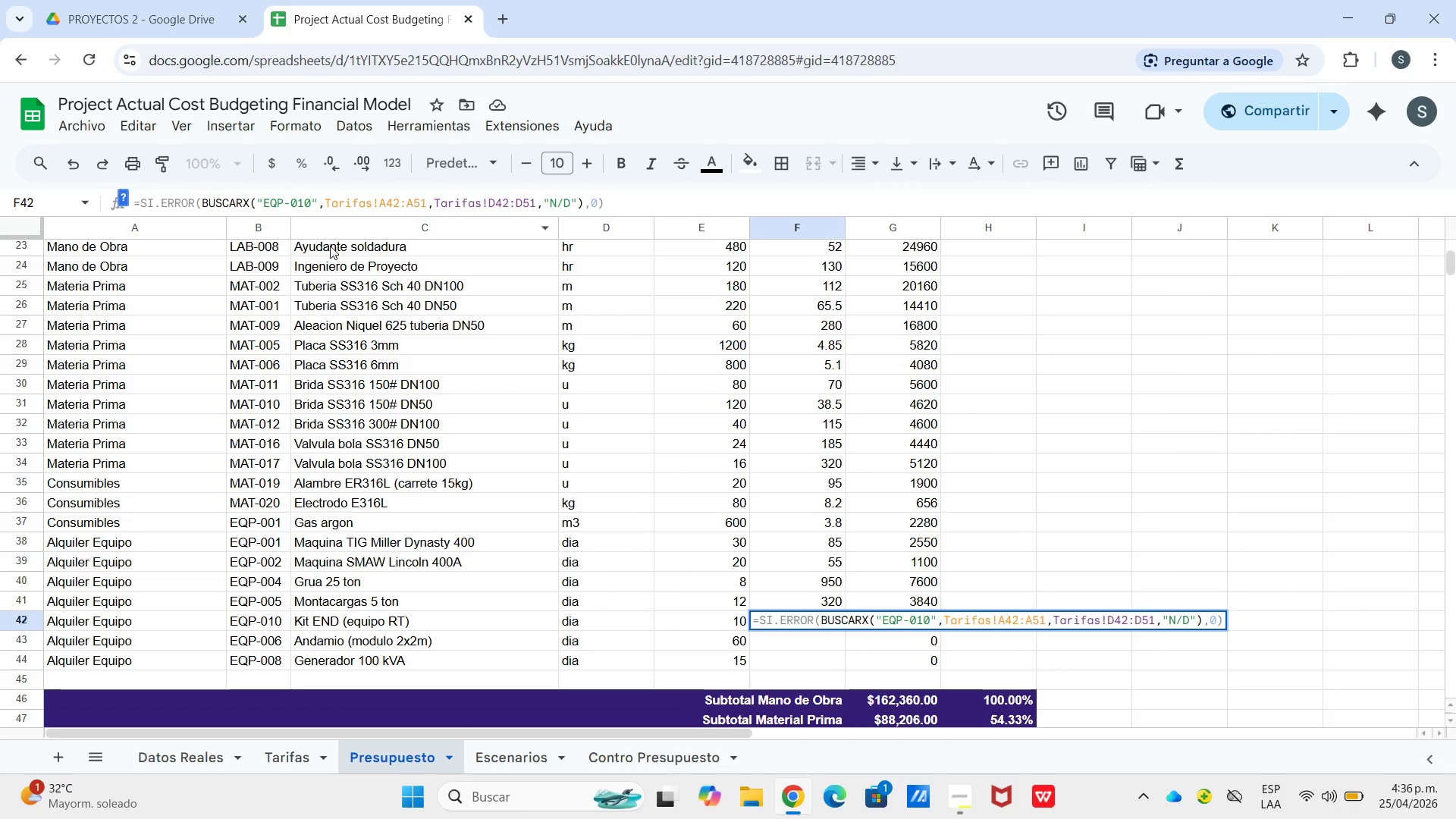 
key(Enter)
 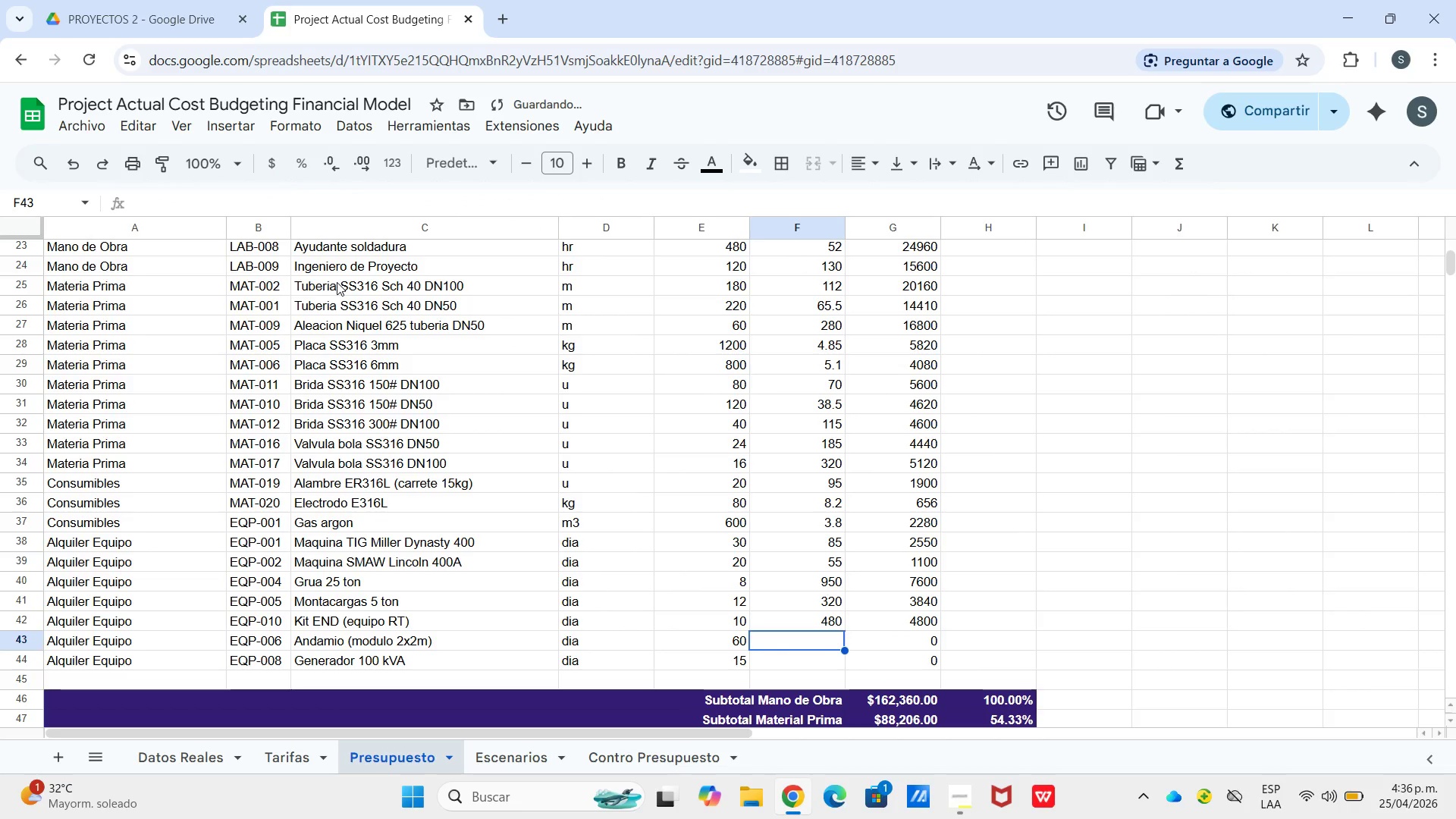 
key(Control+V)
 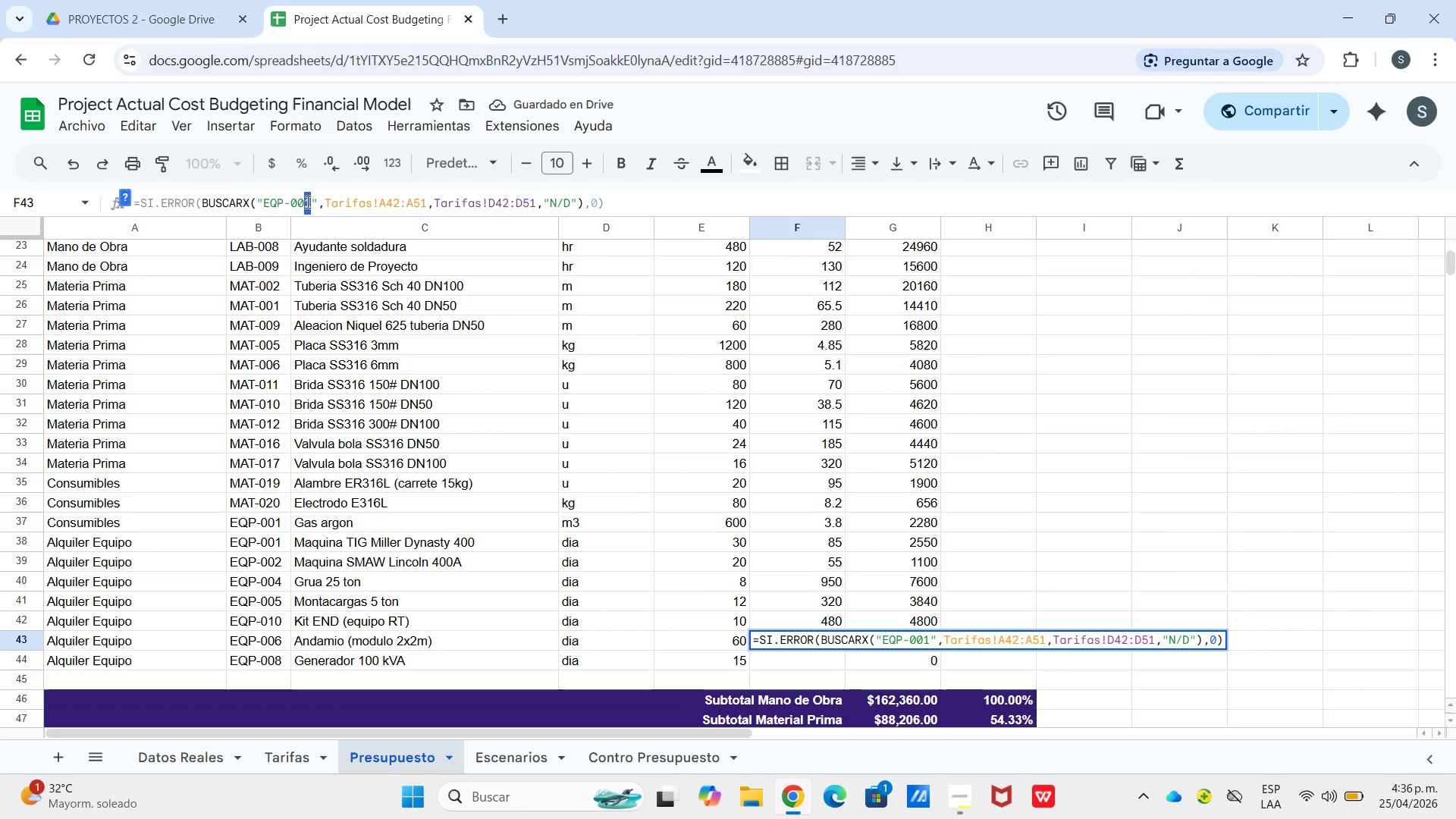 
key(6)
 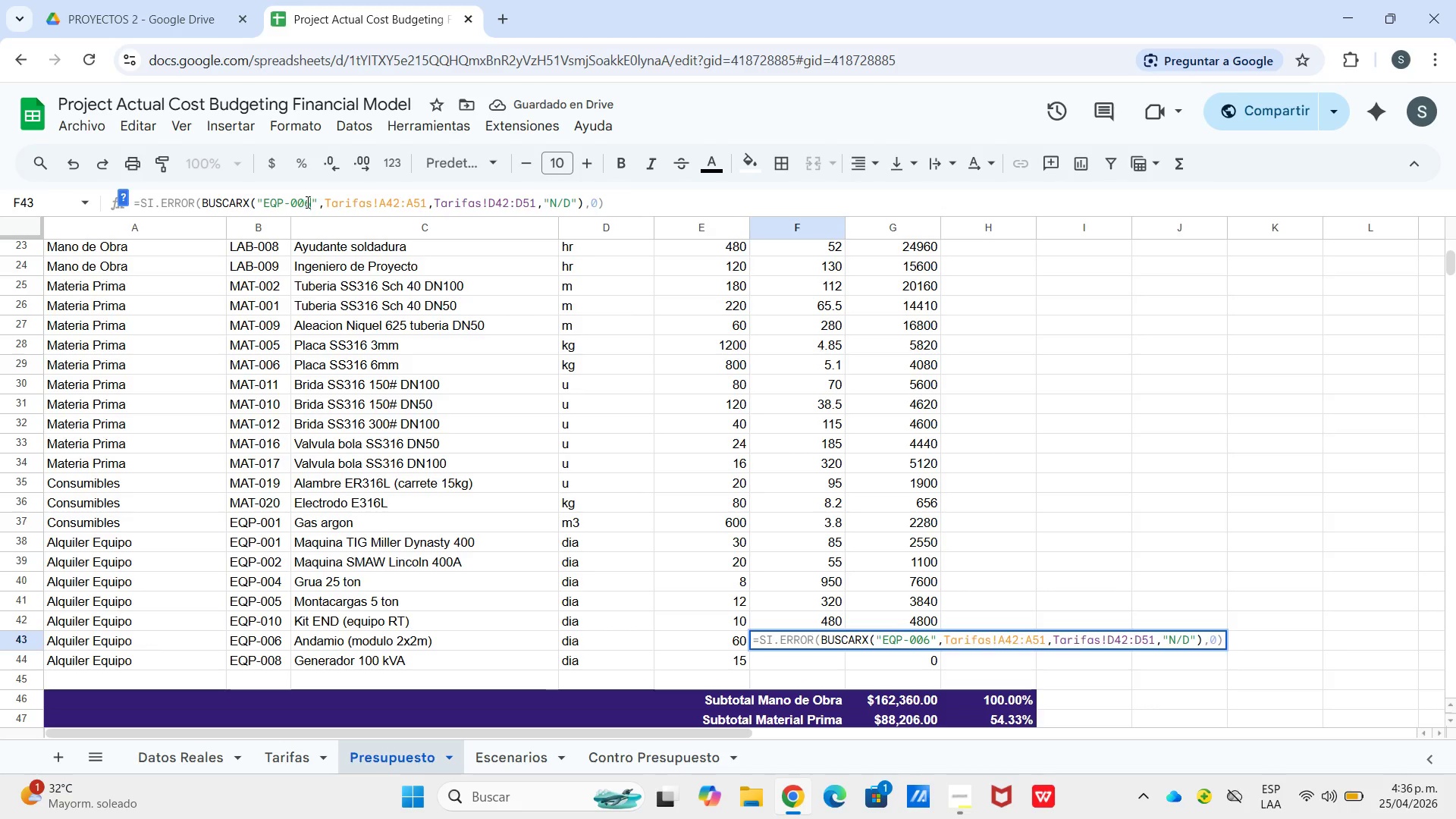 
key(Enter)
 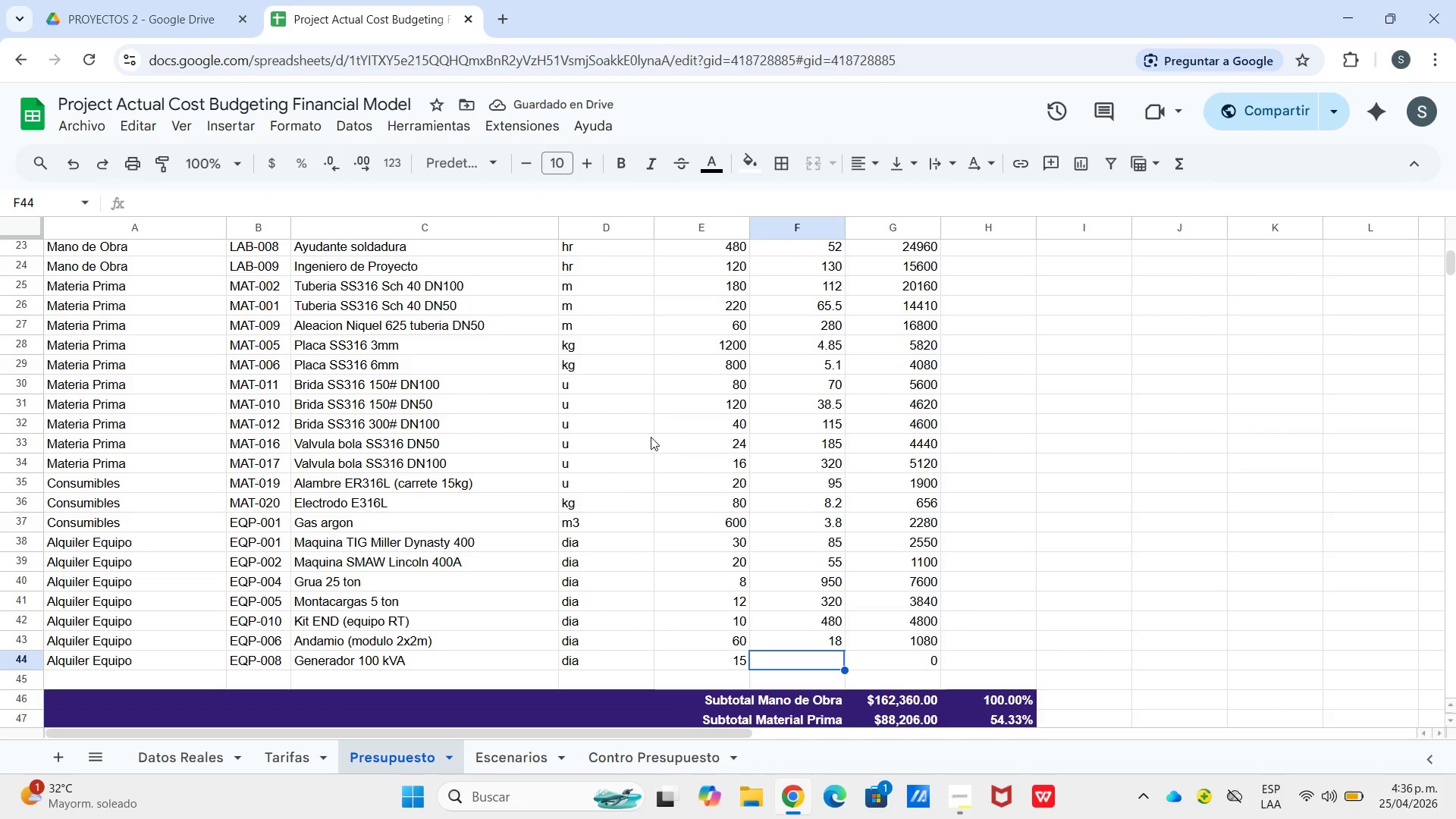 
key(Control+V)
 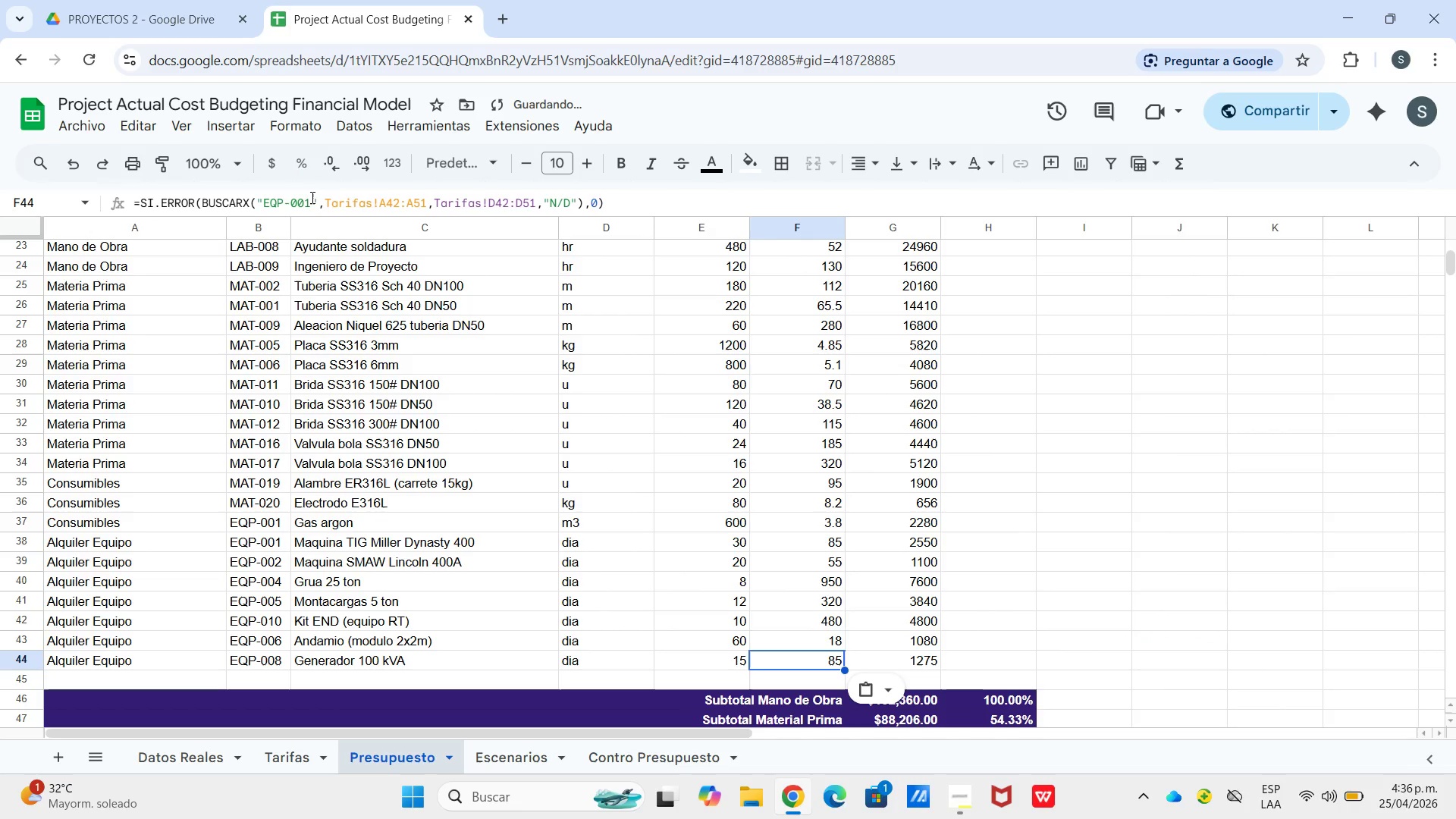 
left_click_drag(start_coordinate=[311, 197], to_coordinate=[306, 201])
 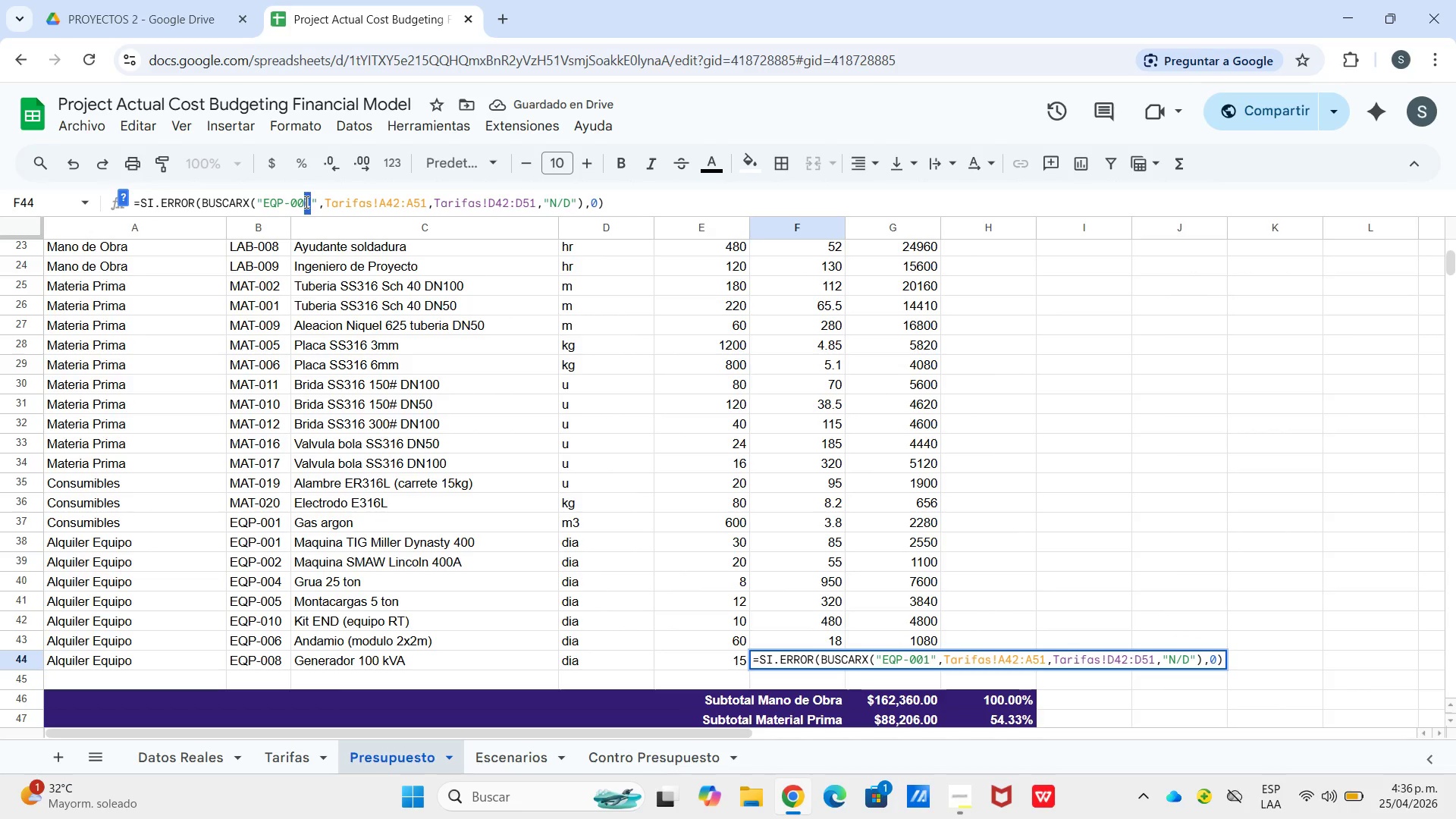 
key(8)
 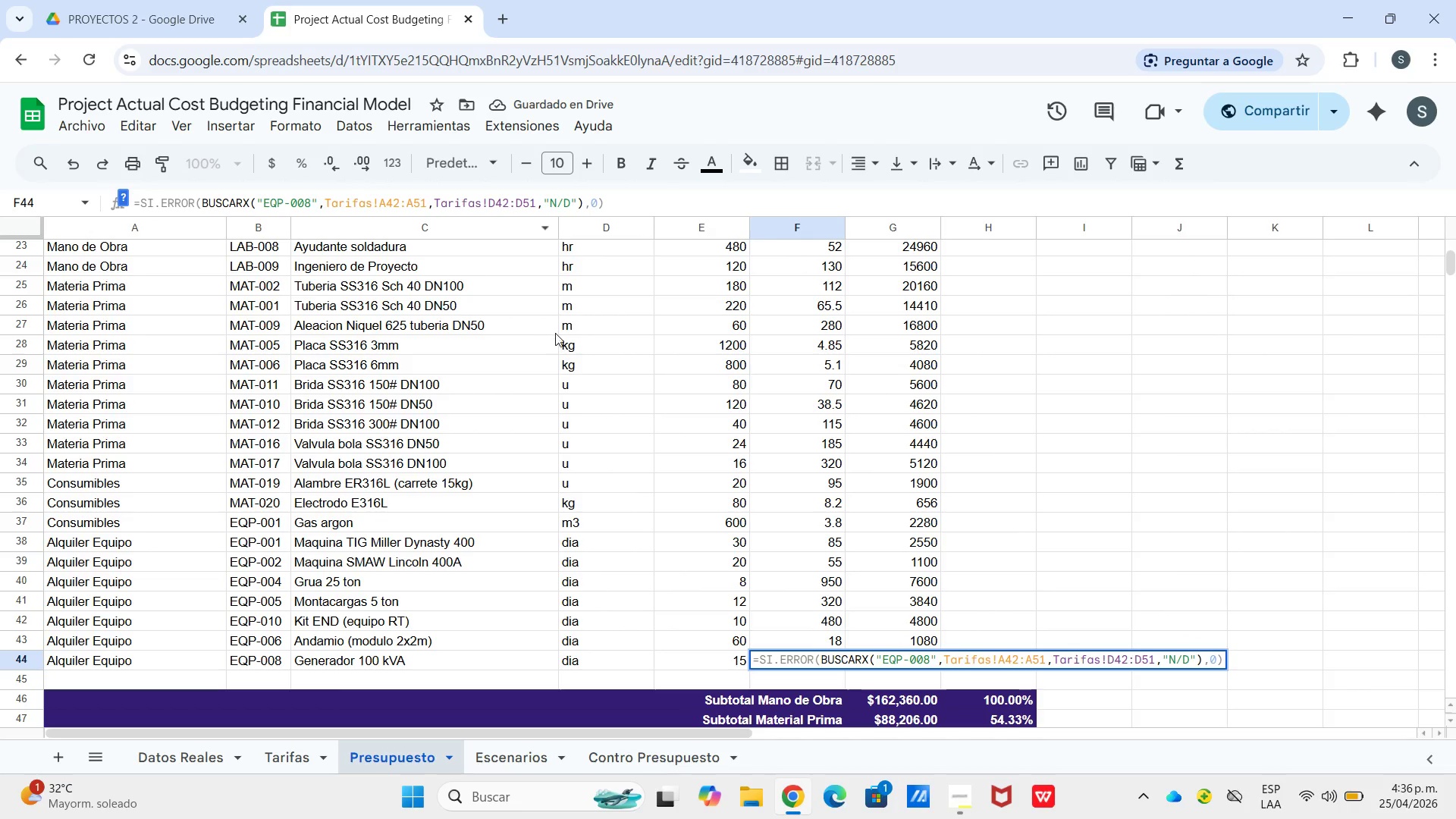 
key(Enter)
 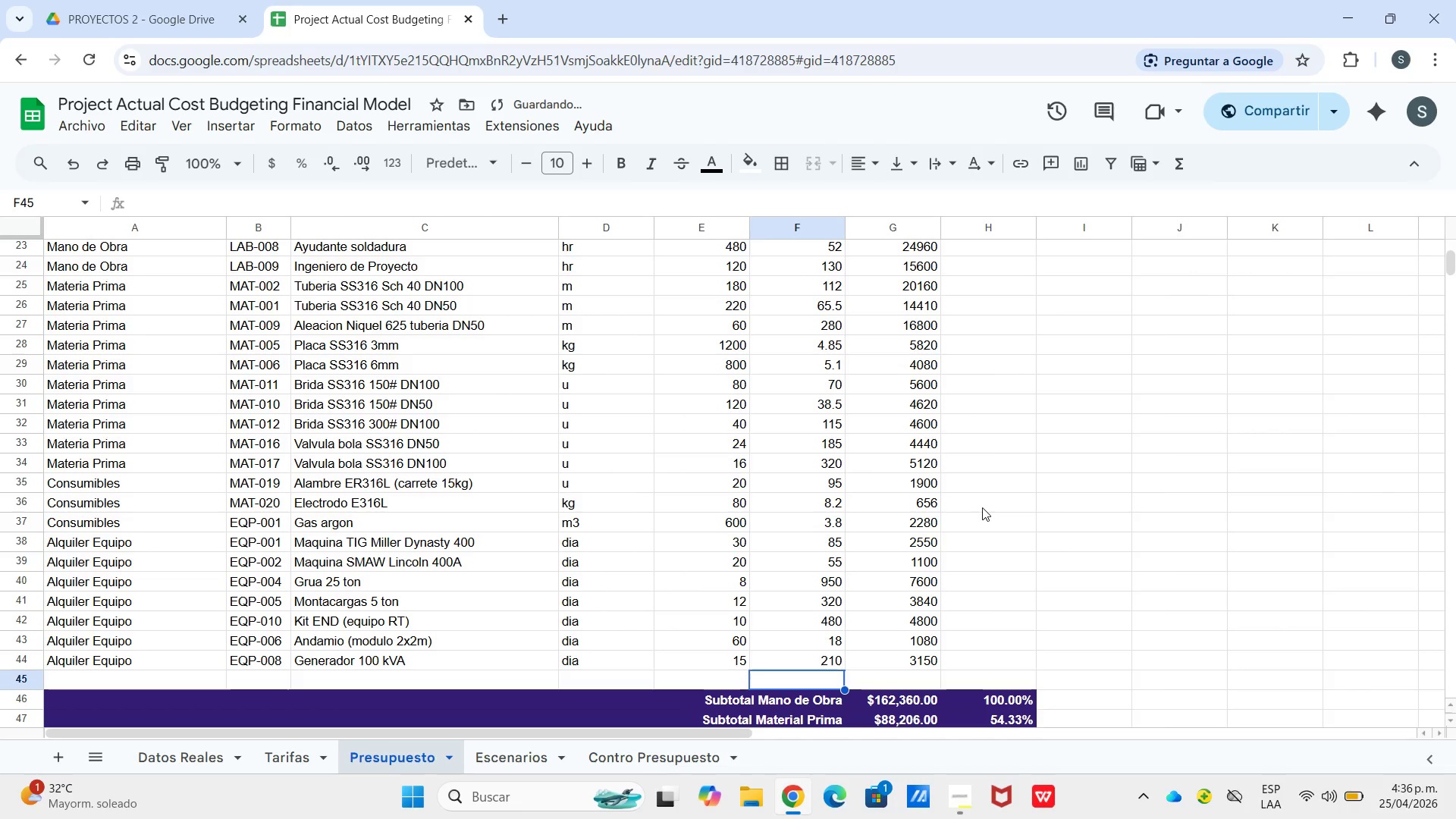 
left_click([1104, 494])
 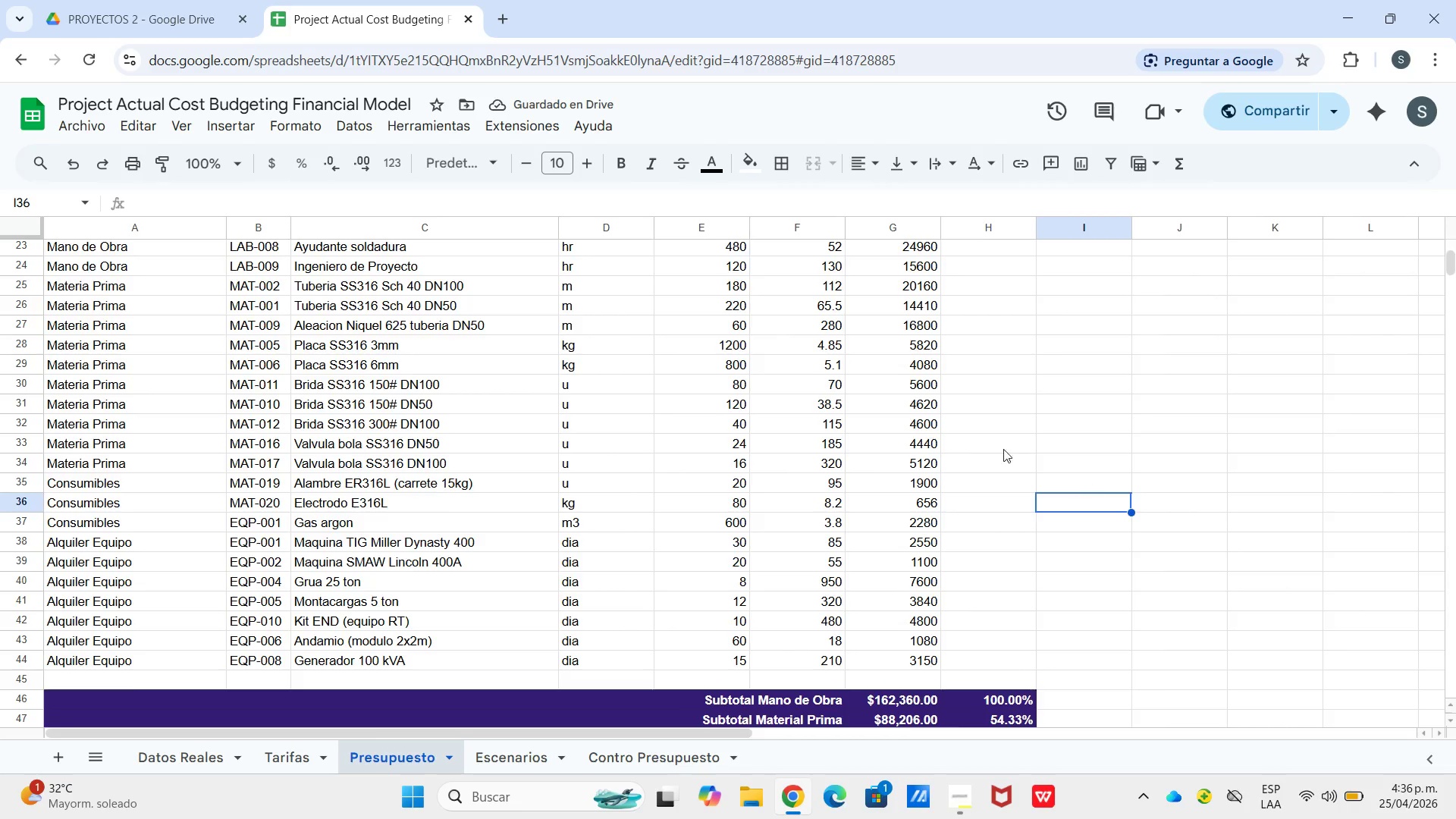 
scroll: coordinate [1003, 449], scroll_direction: up, amount: 3.0
 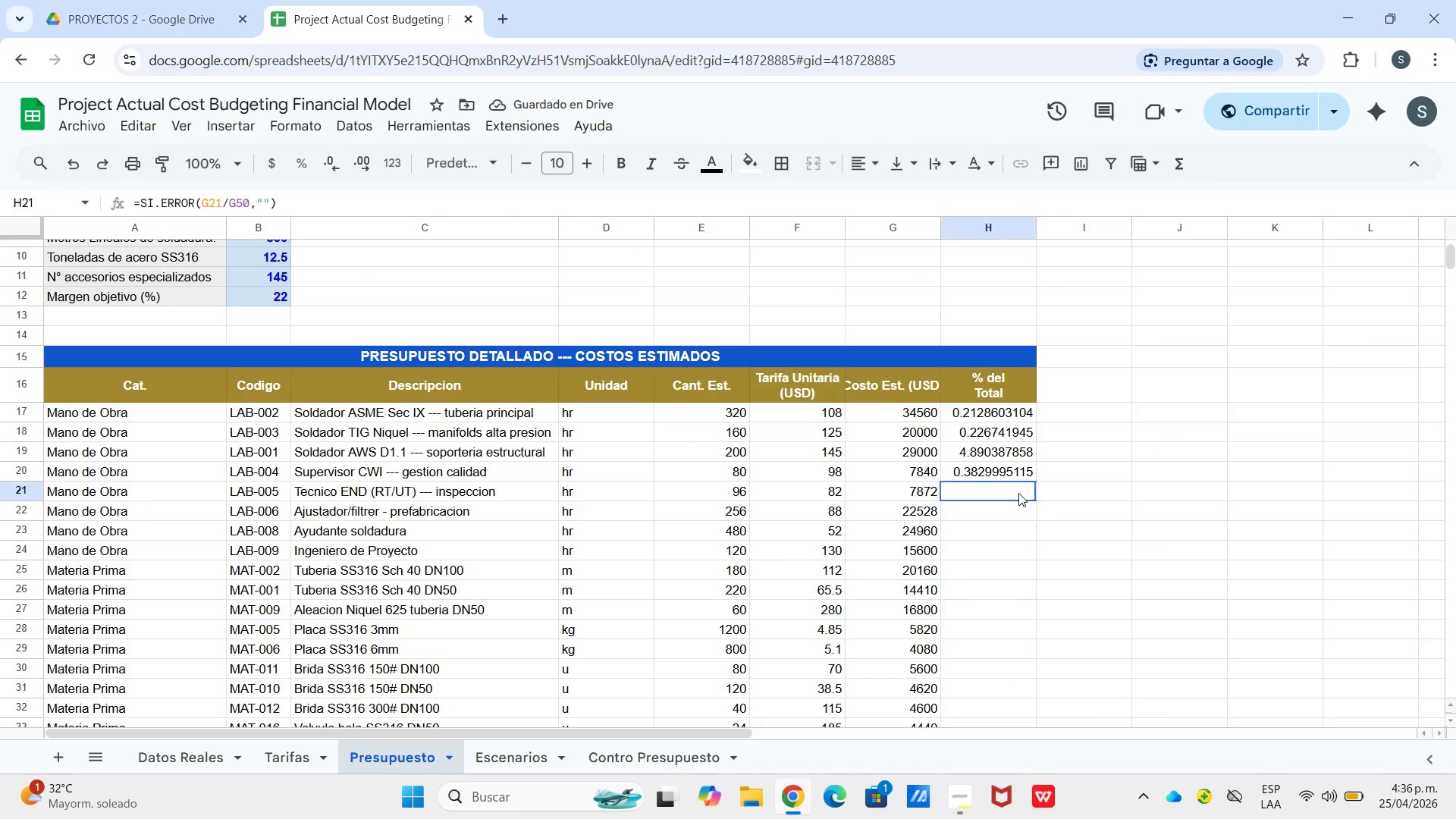 
left_click([1018, 493])
 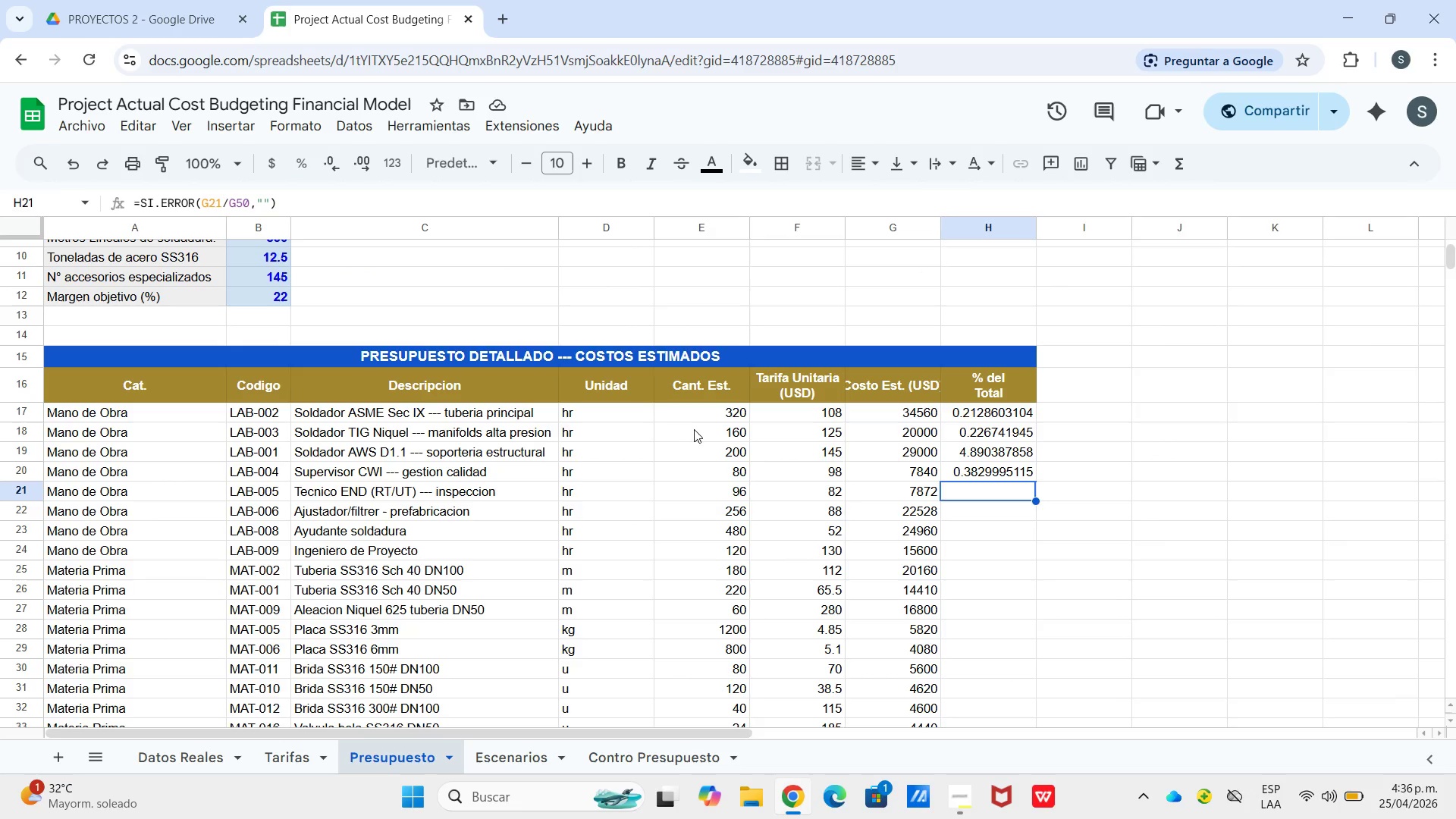 
wait(6.8)
 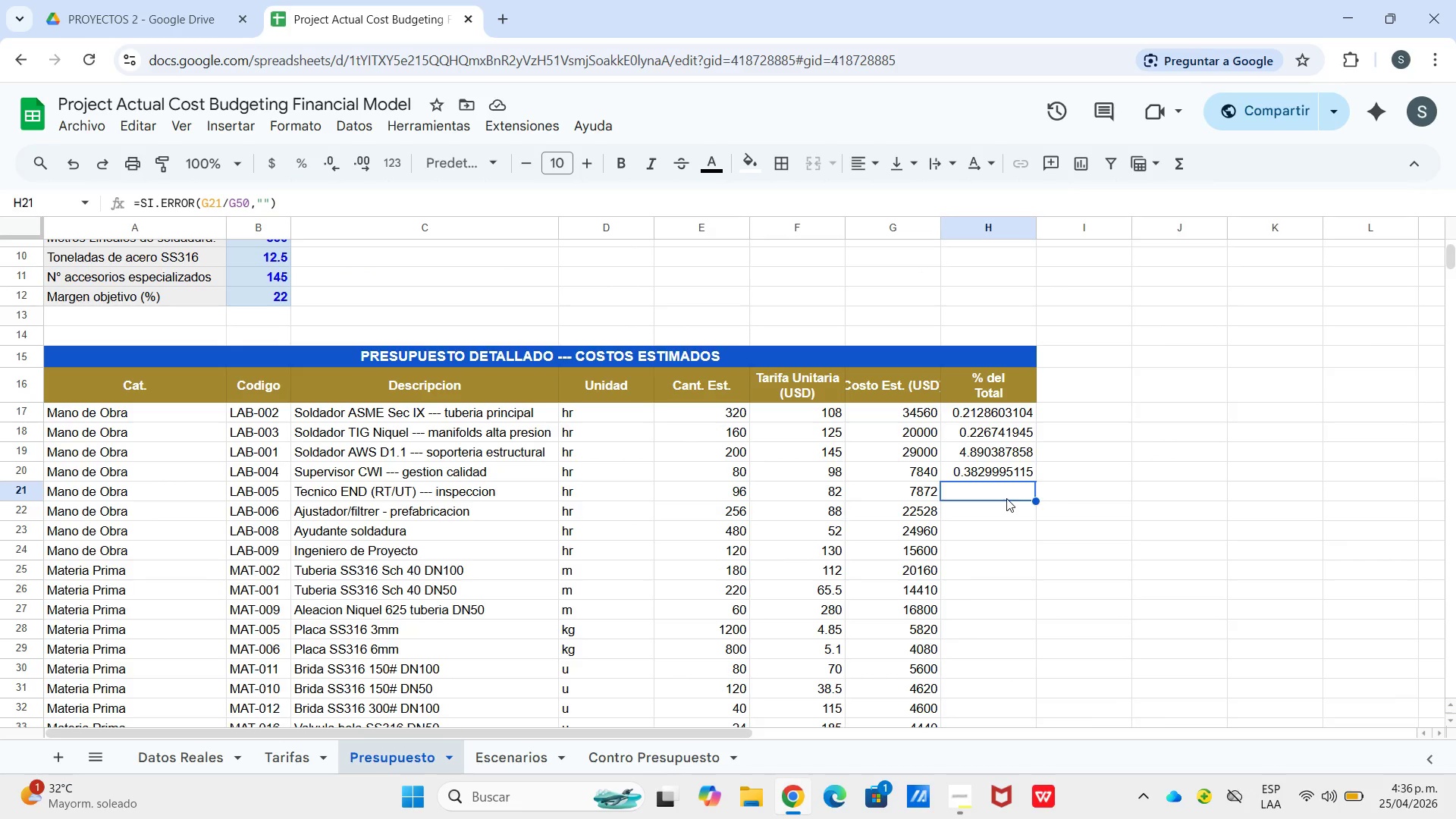 
left_click([870, 416])
 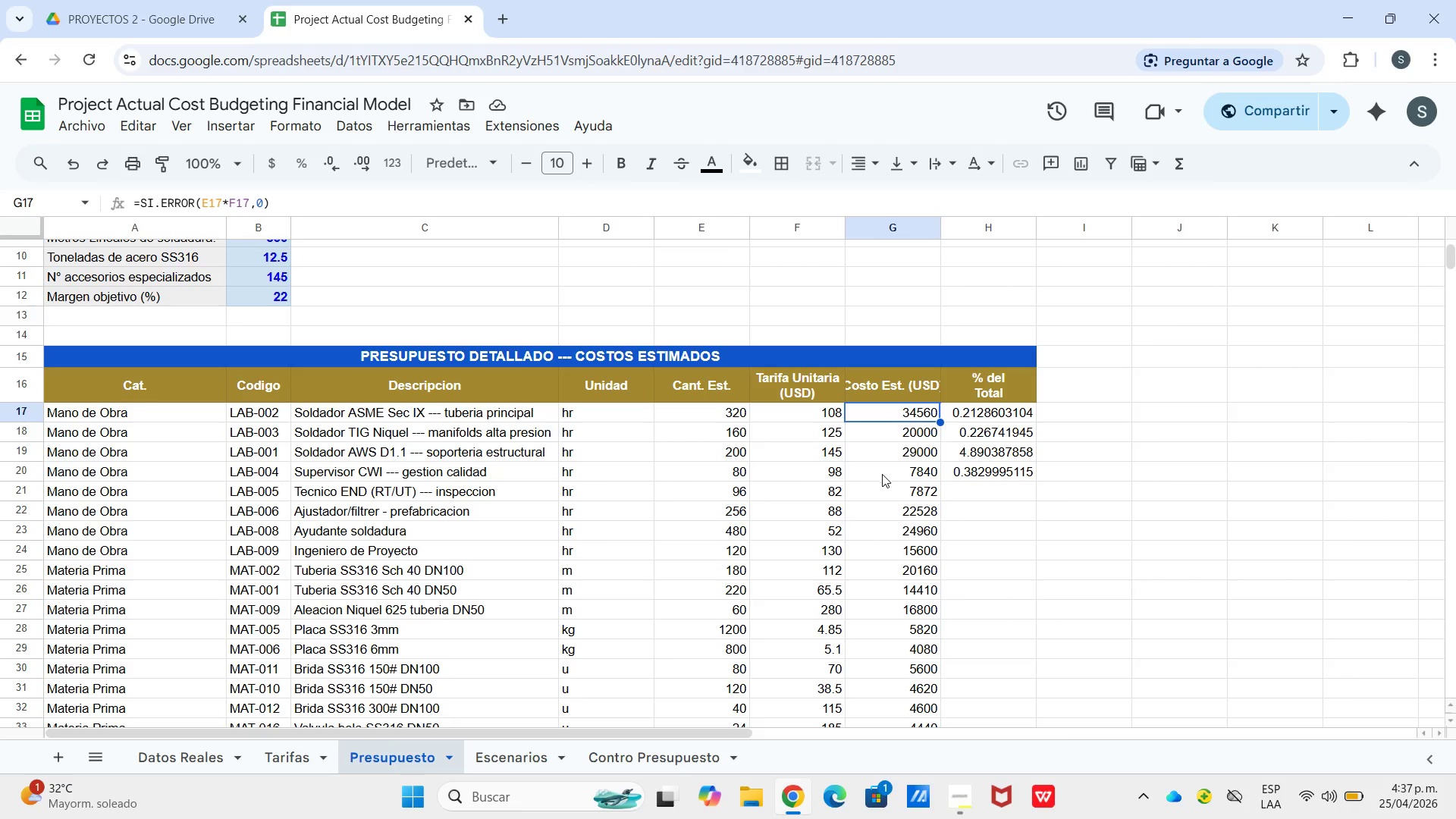 
left_click([887, 481])
 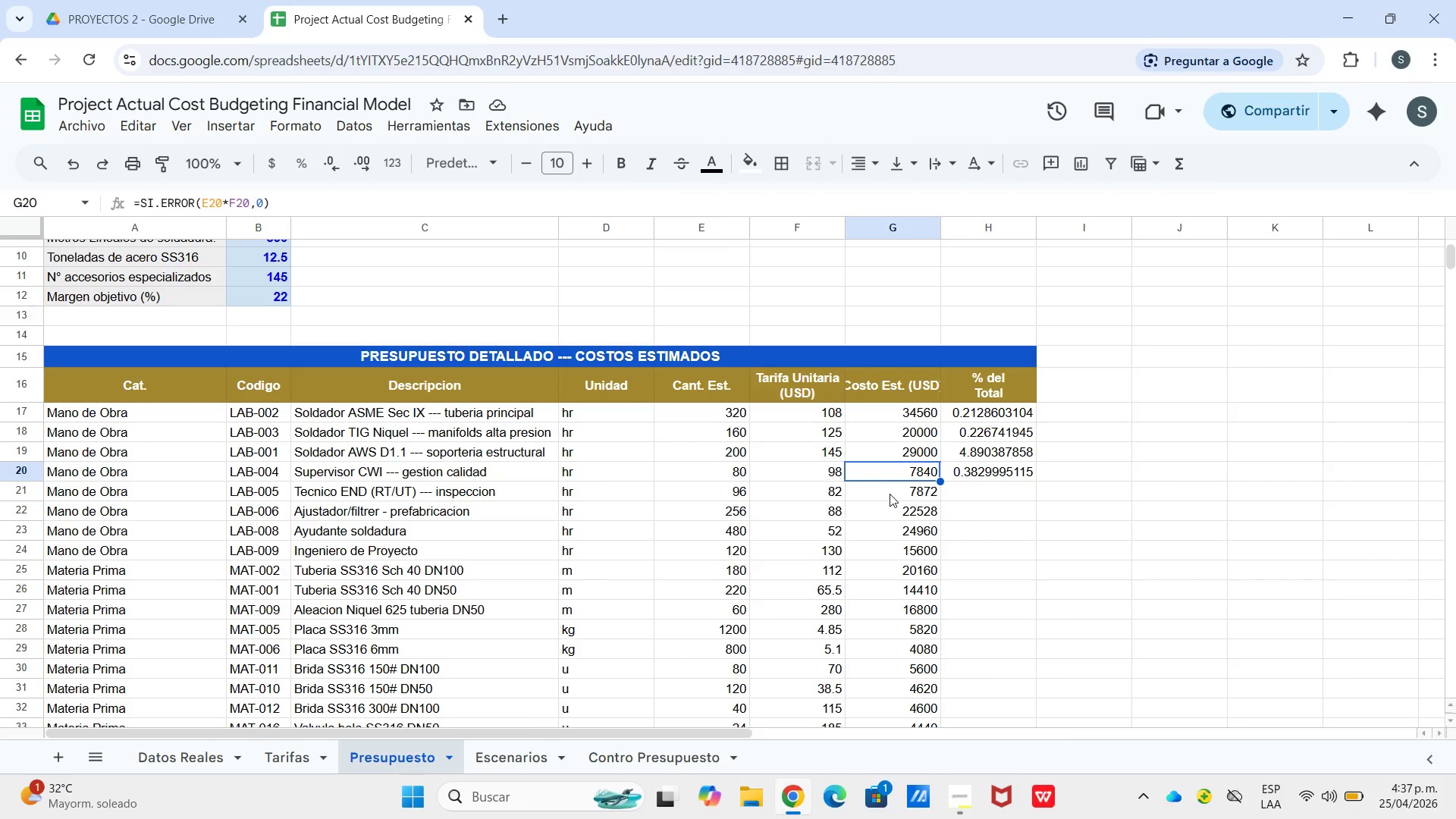 
left_click([890, 496])
 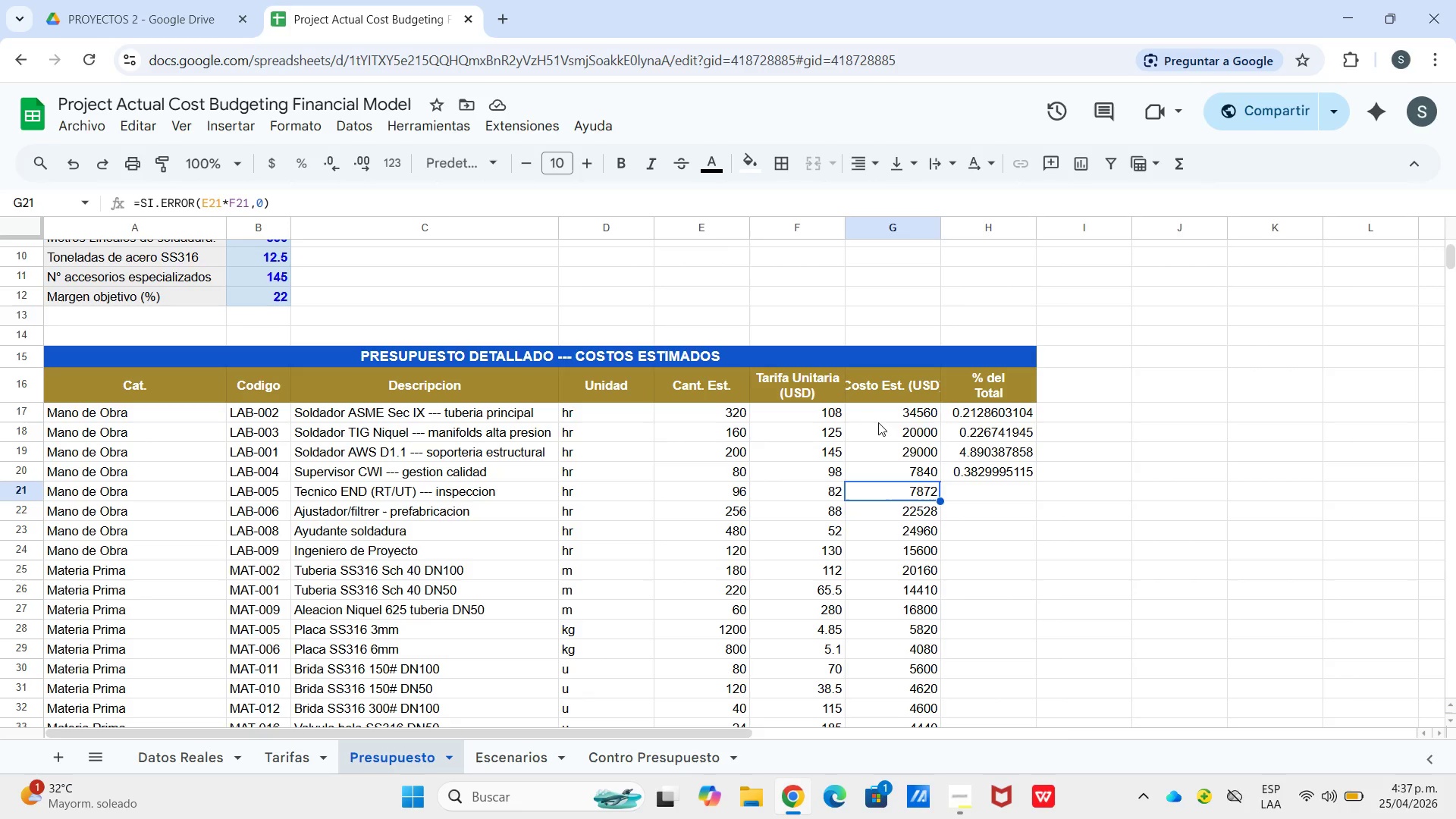 
left_click_drag(start_coordinate=[877, 416], to_coordinate=[919, 467])
 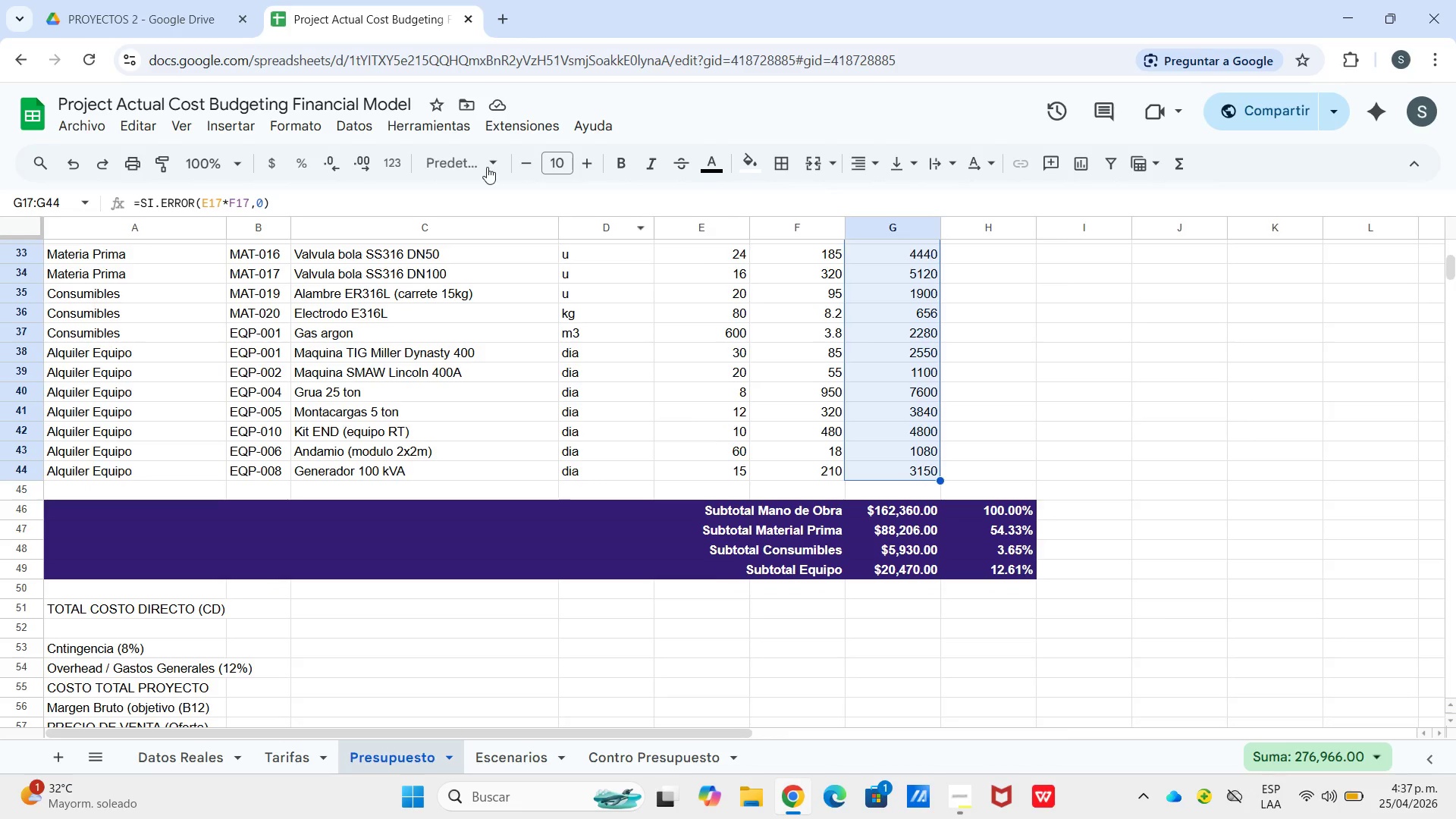 
scroll: coordinate [935, 507], scroll_direction: down, amount: 5.0
 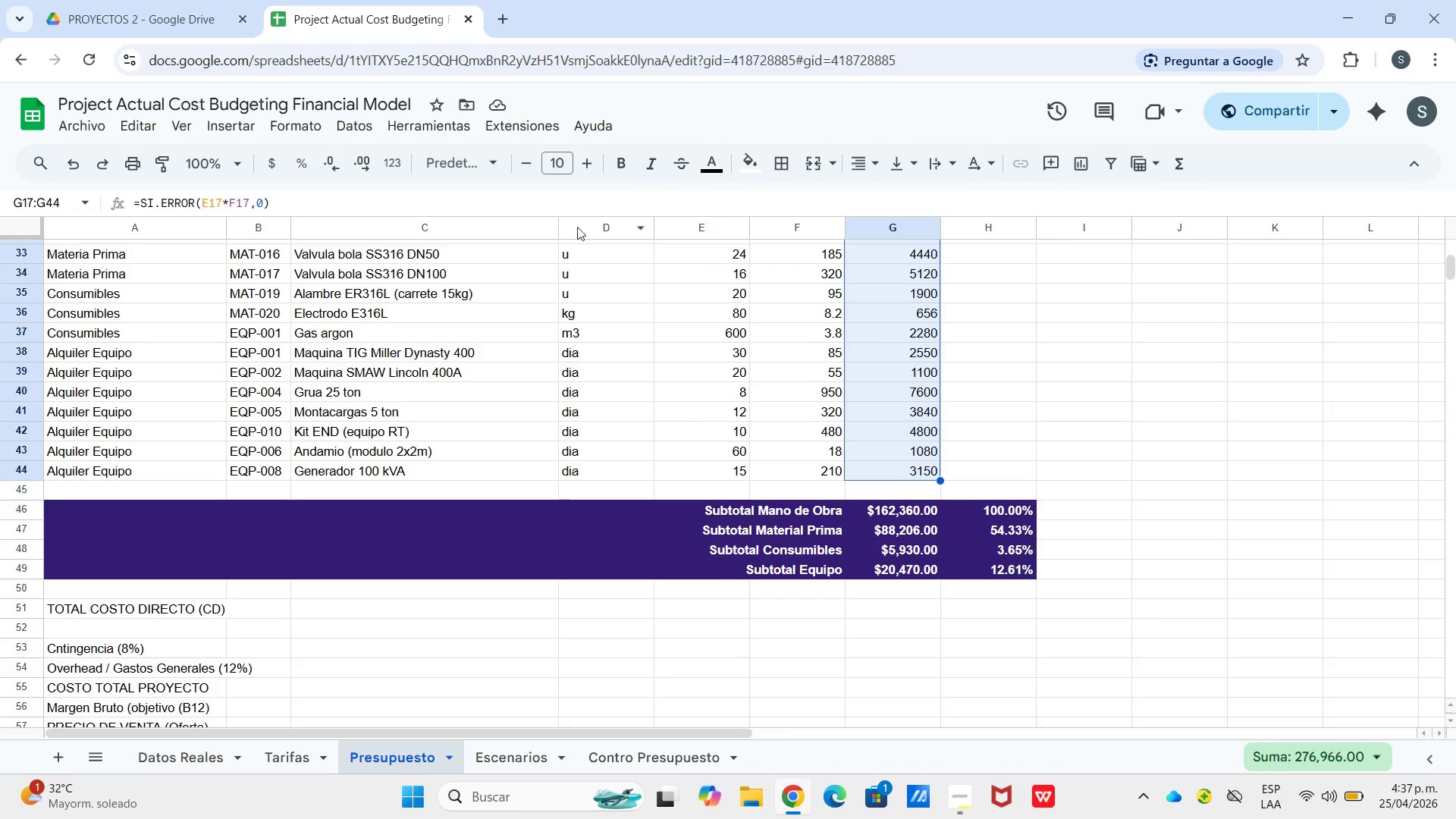 
mouse_move([483, 153])
 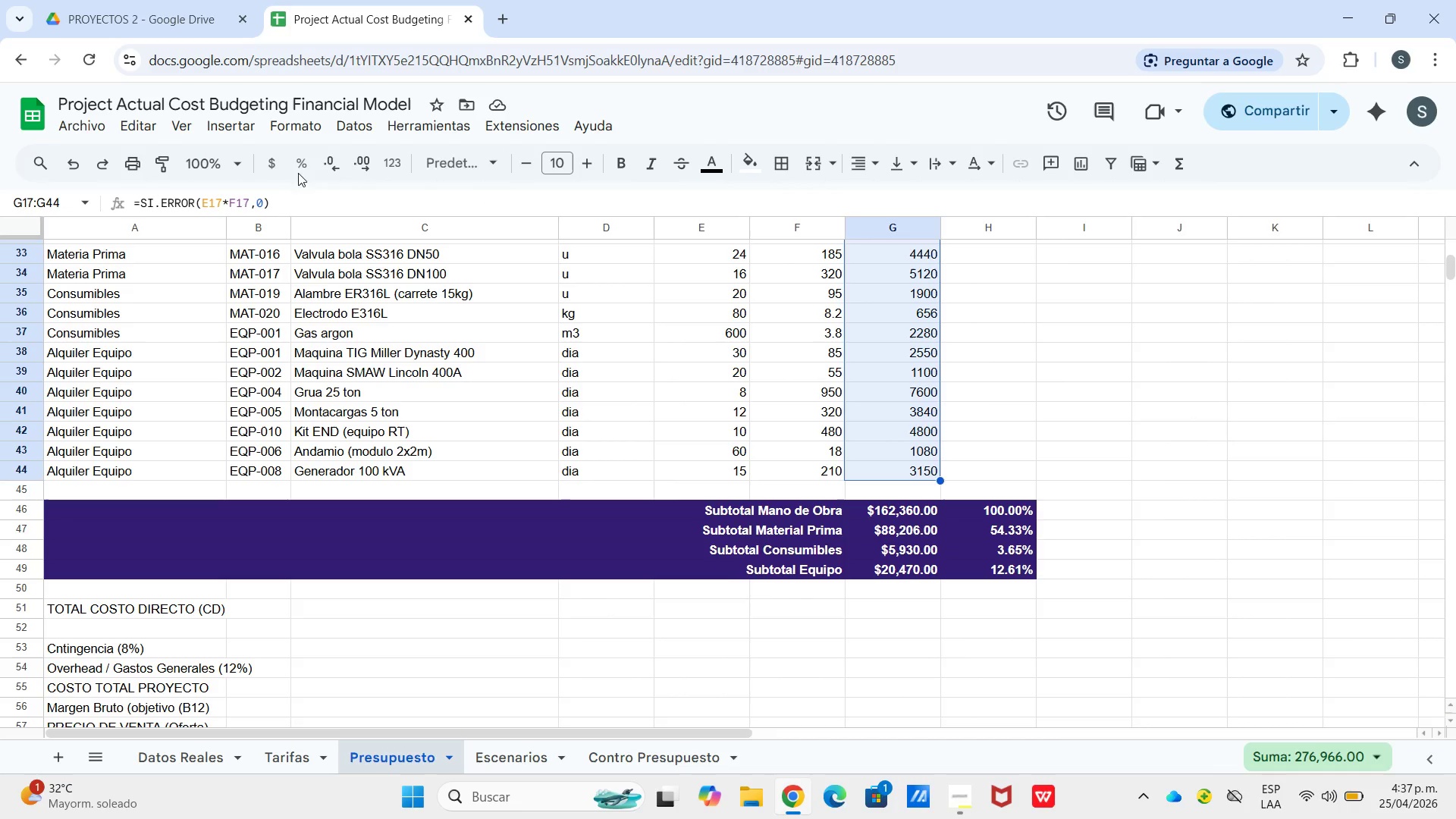 
left_click([269, 165])
 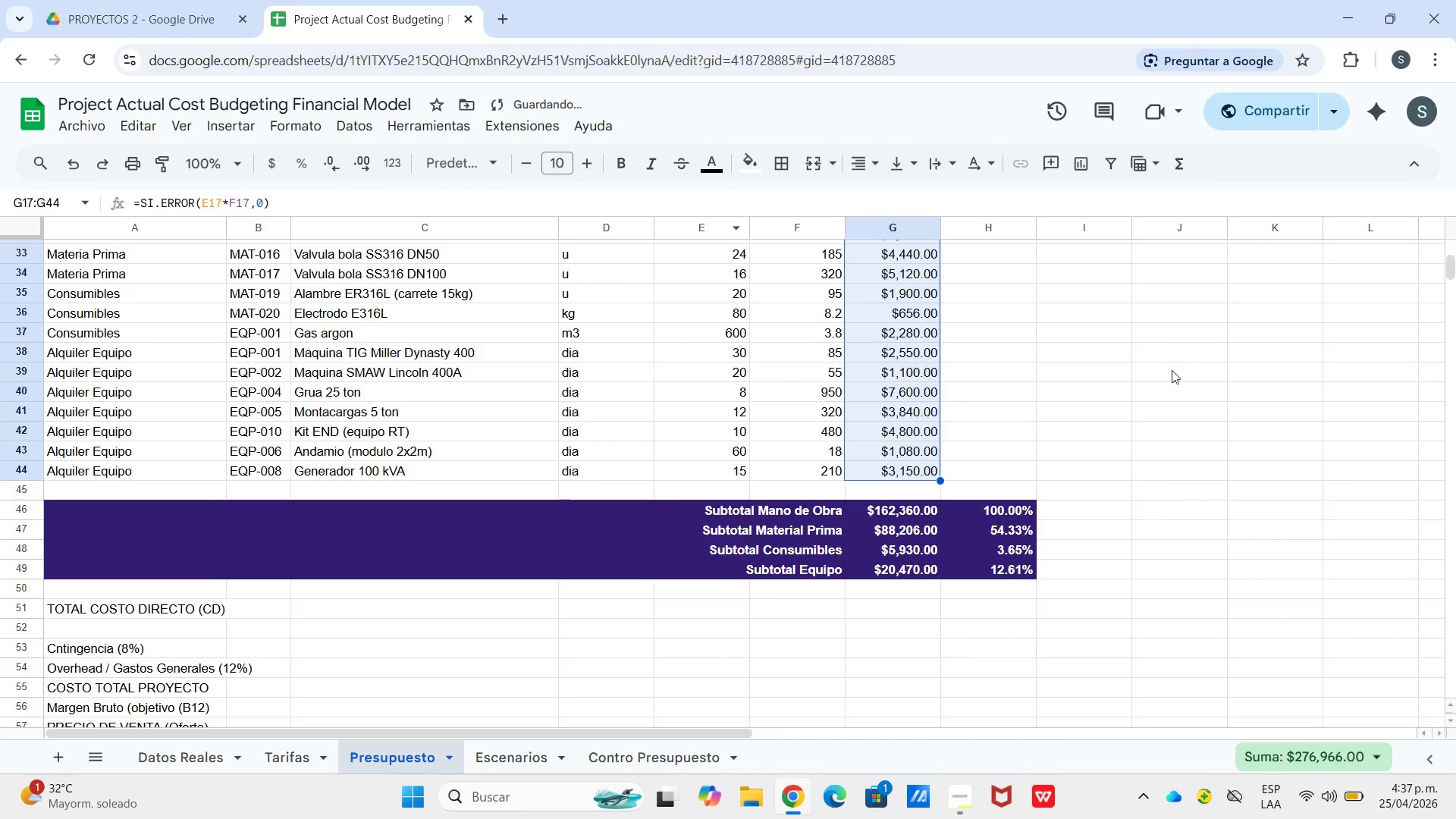 
left_click_drag(start_coordinate=[1153, 370], to_coordinate=[1156, 375])
 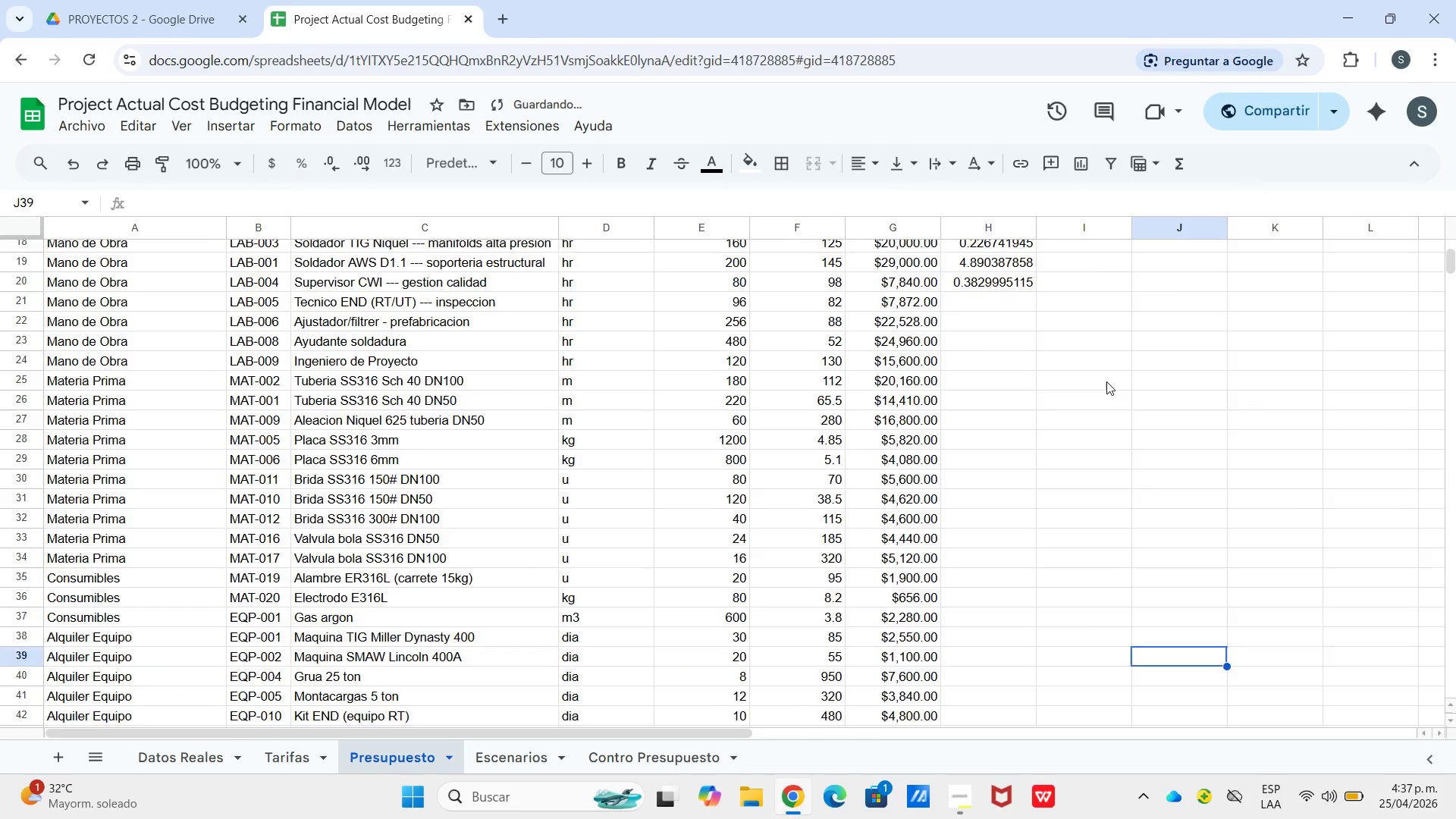 
scroll: coordinate [1078, 380], scroll_direction: up, amount: 5.0
 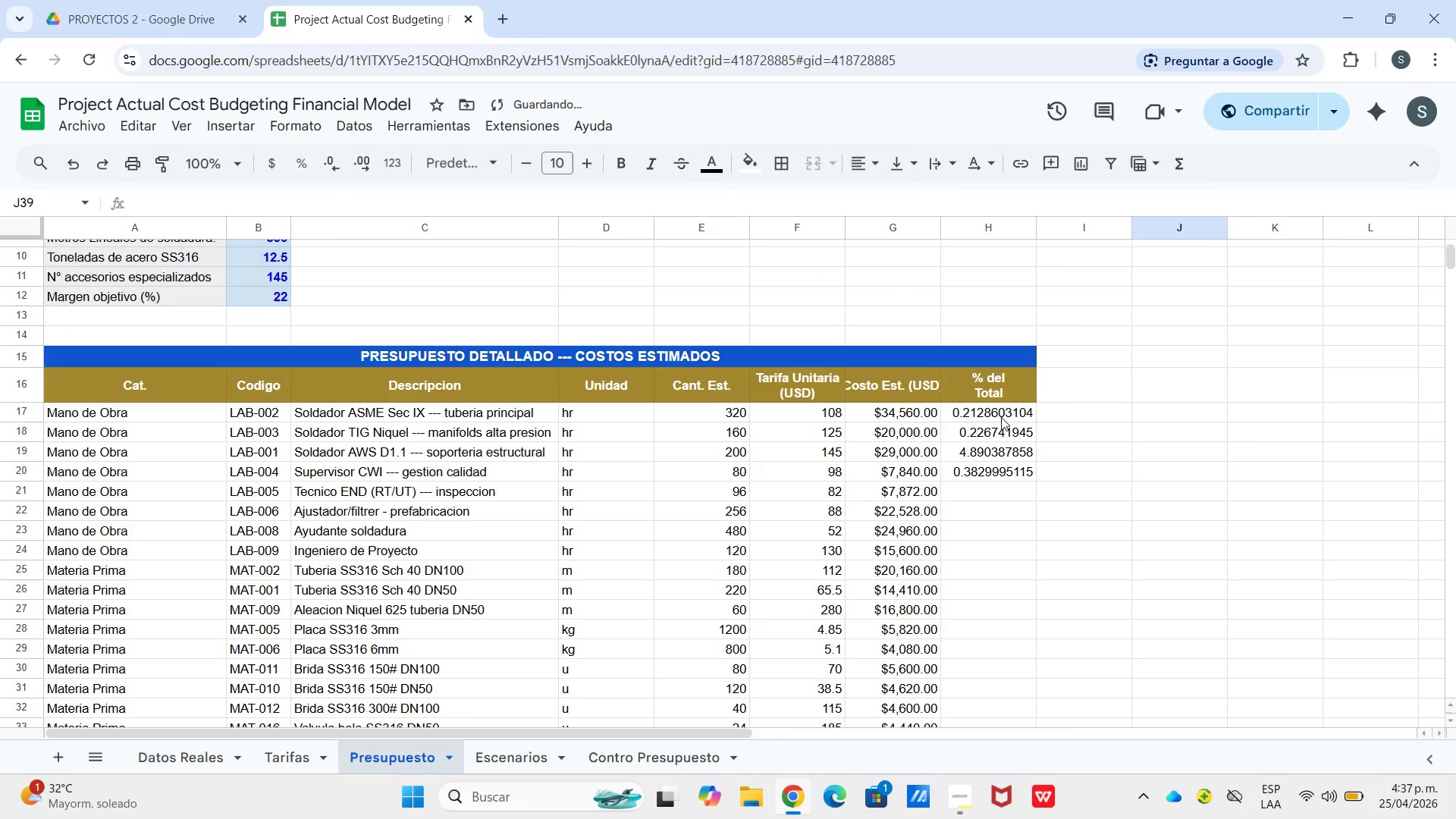 
left_click([1000, 416])
 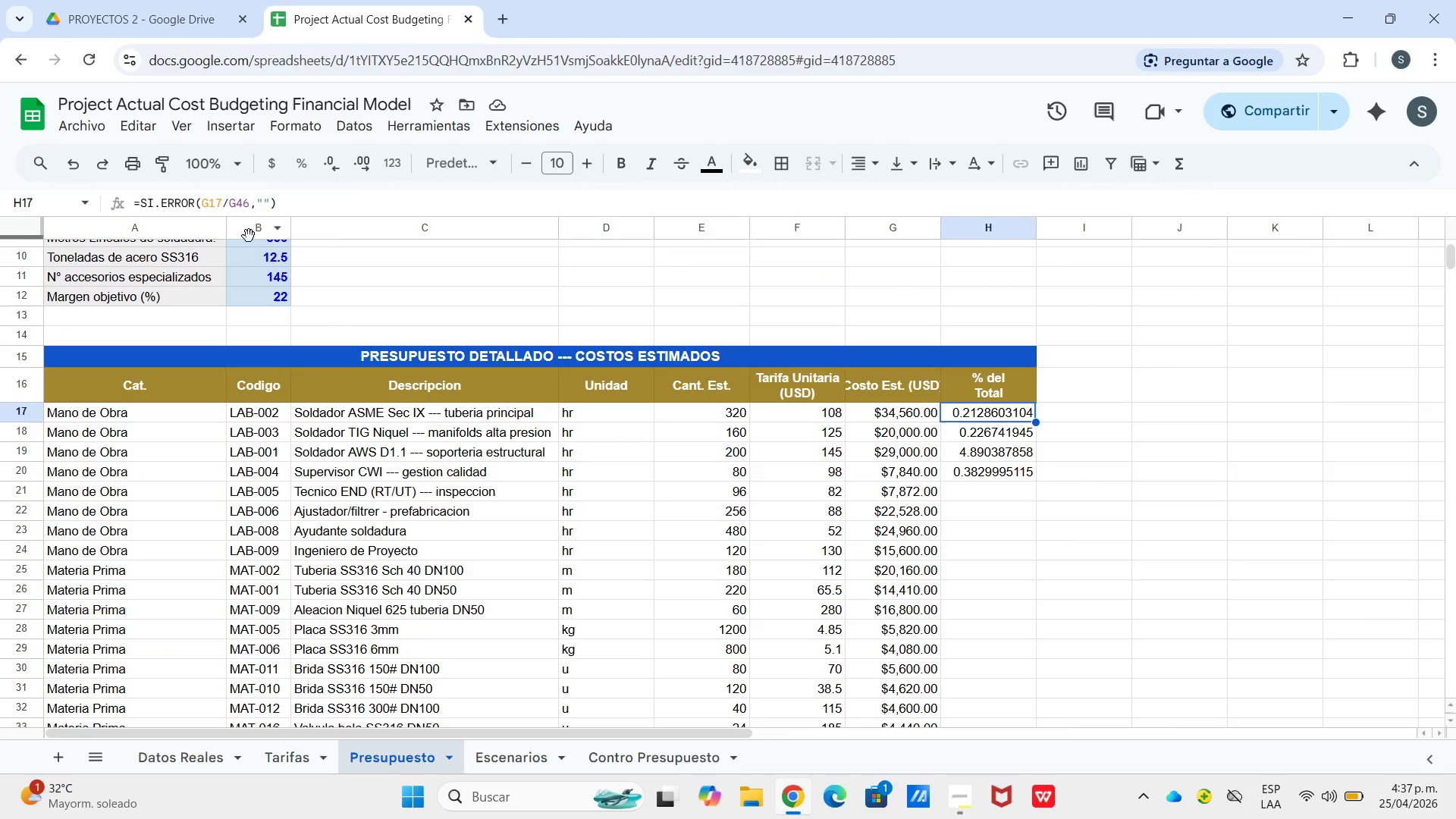 
scroll: coordinate [246, 557], scroll_direction: down, amount: 3.0
 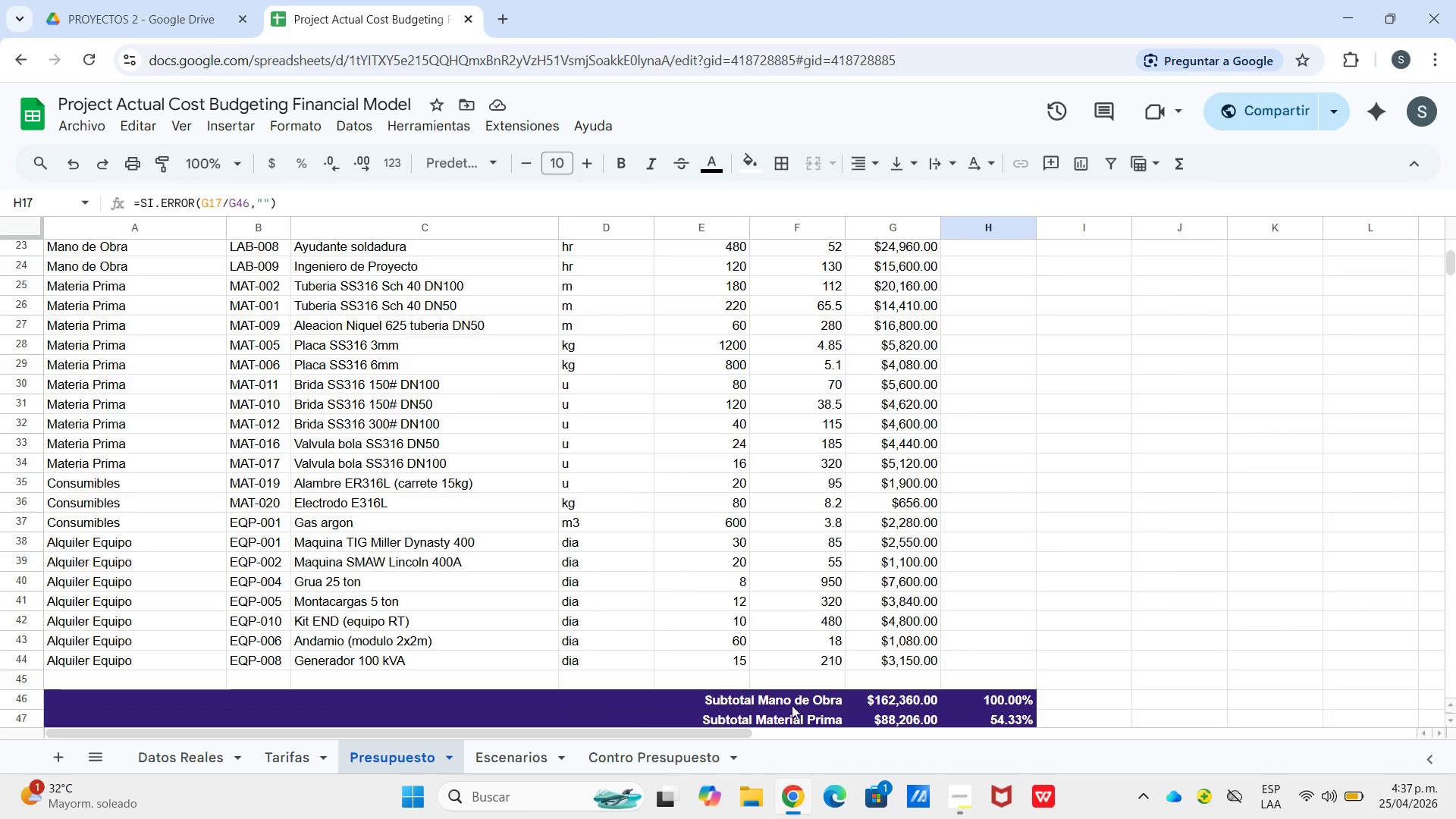 
left_click([897, 698])
 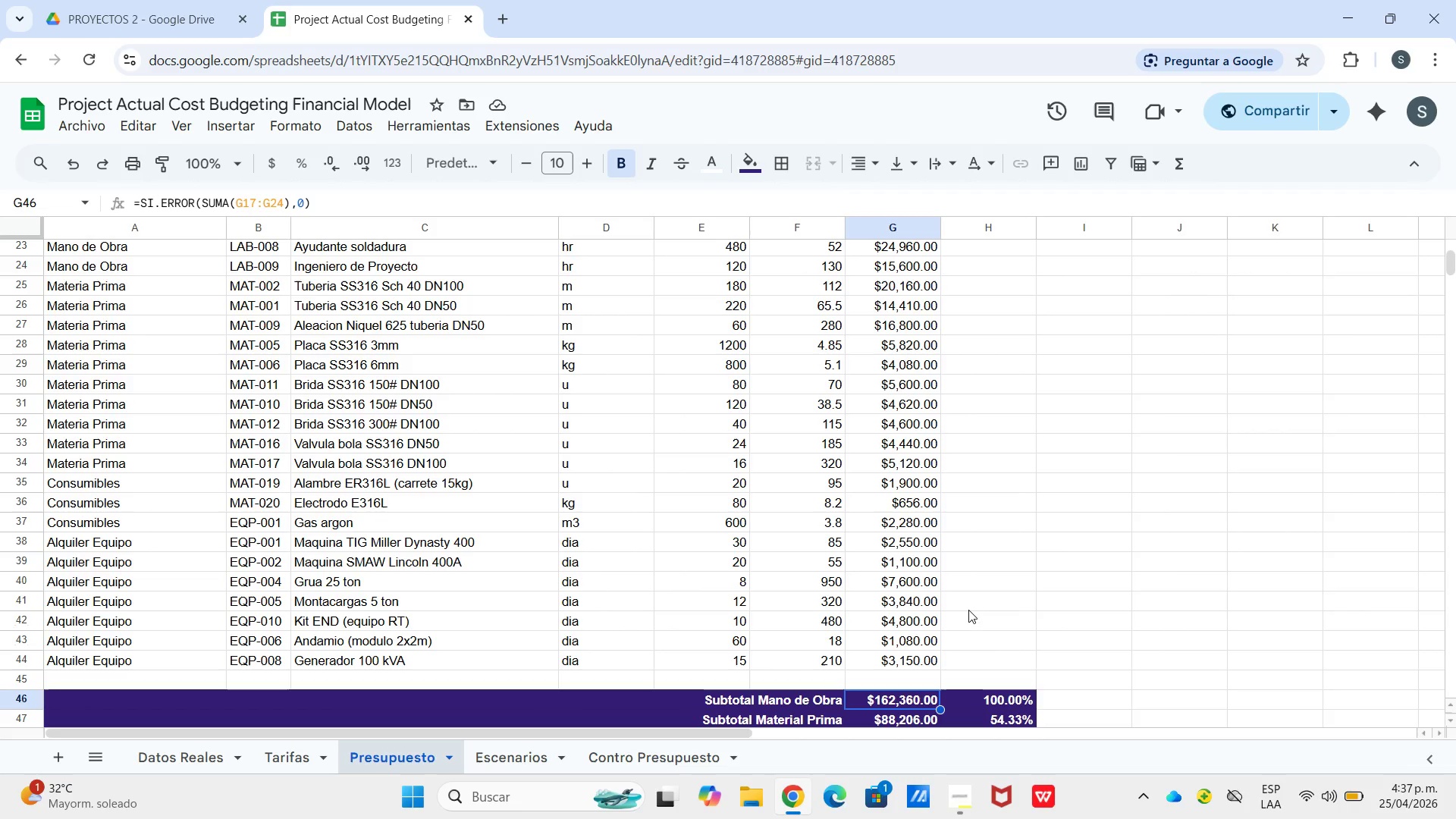 
wait(7.8)
 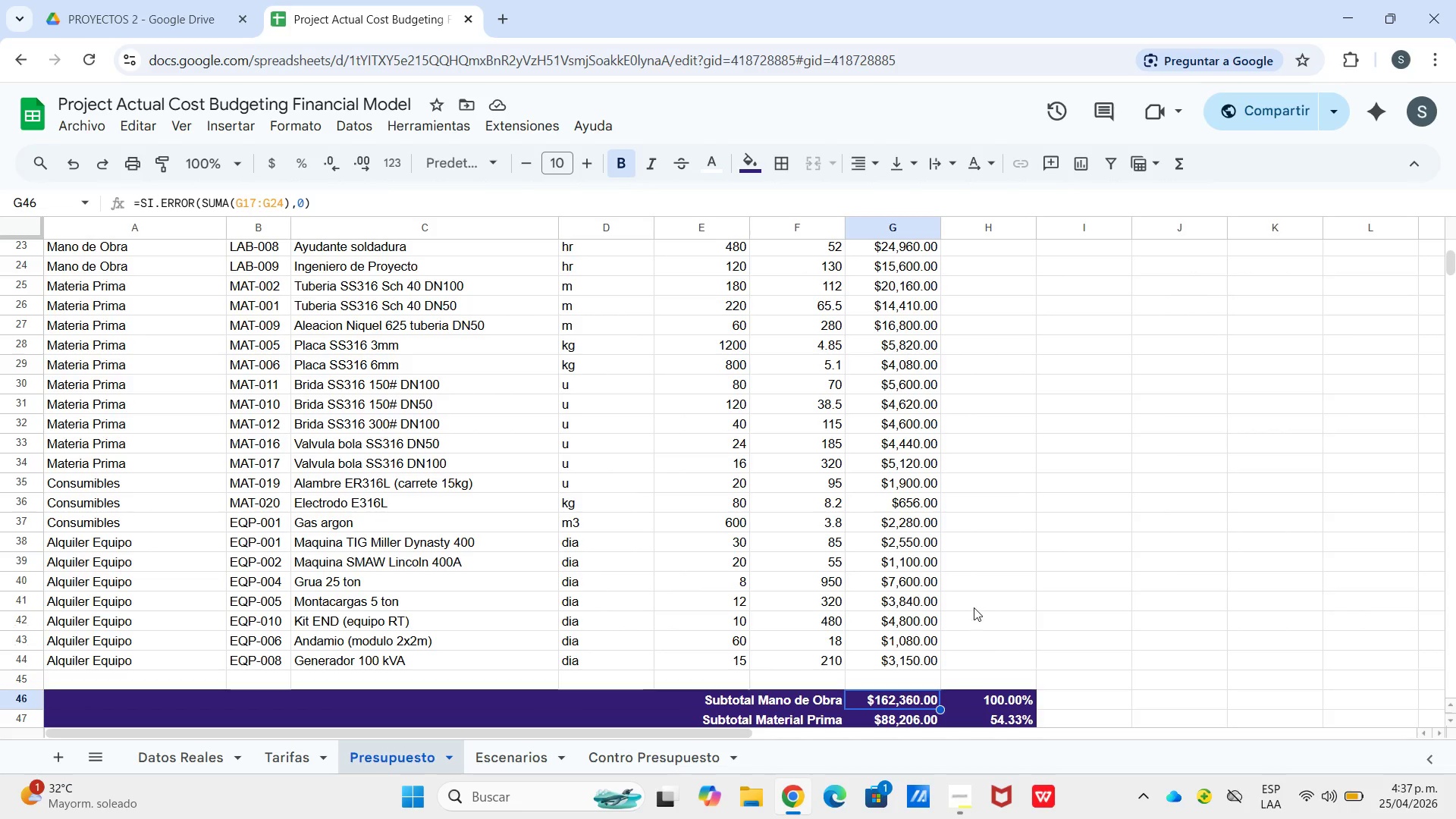 
scroll: coordinate [991, 485], scroll_direction: up, amount: 4.0
 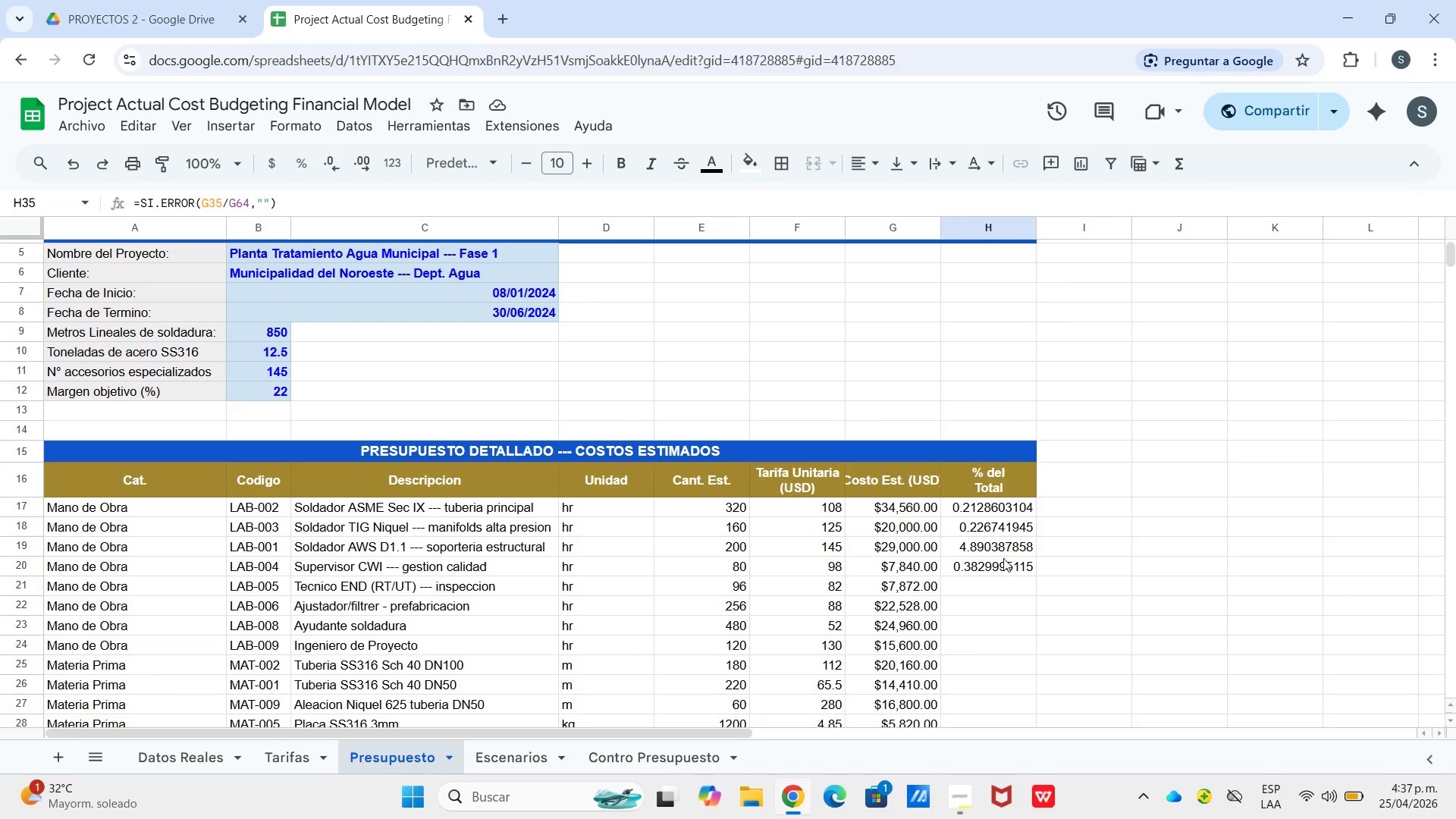 
left_click([1003, 558])
 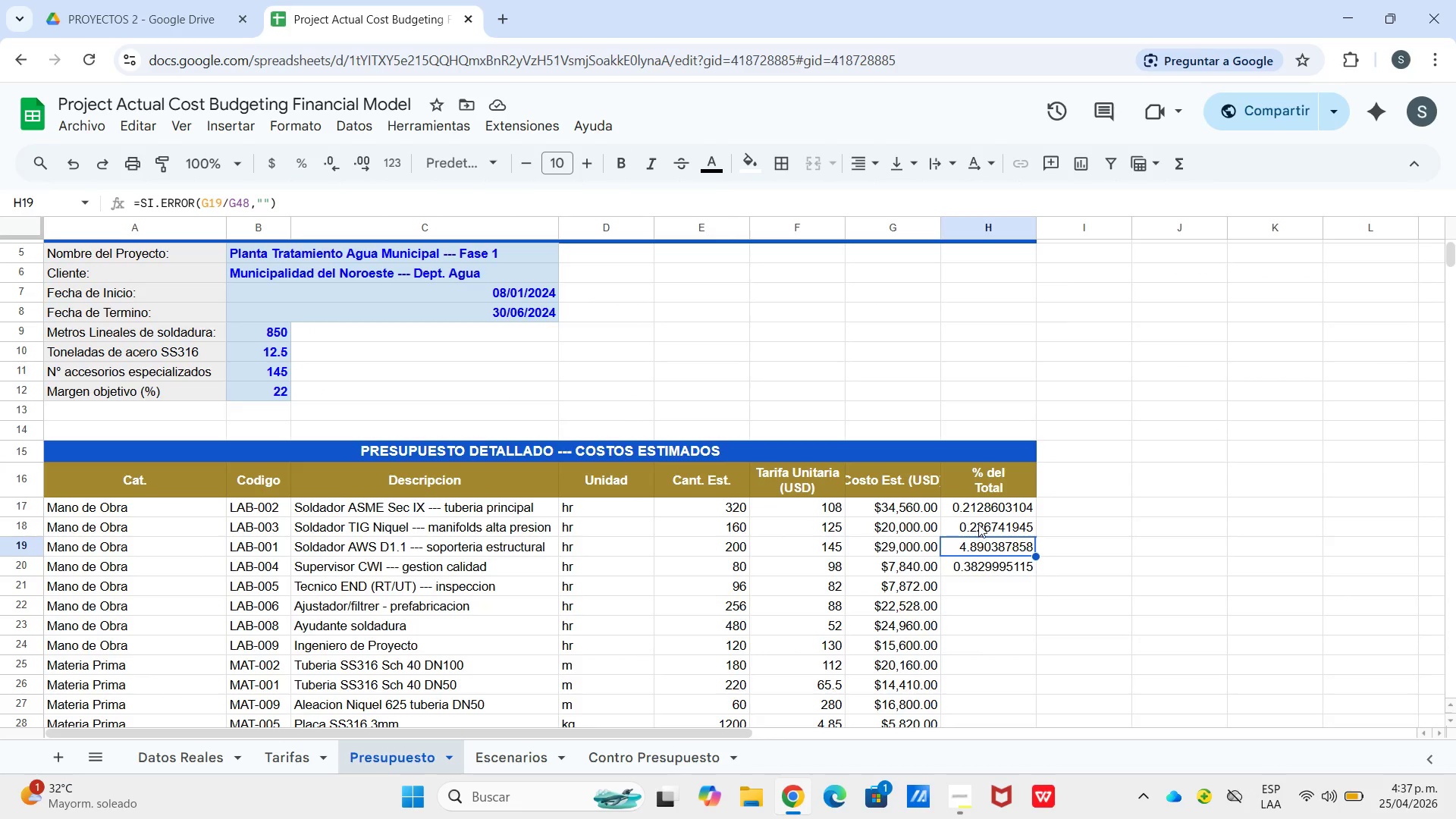 
left_click([978, 524])
 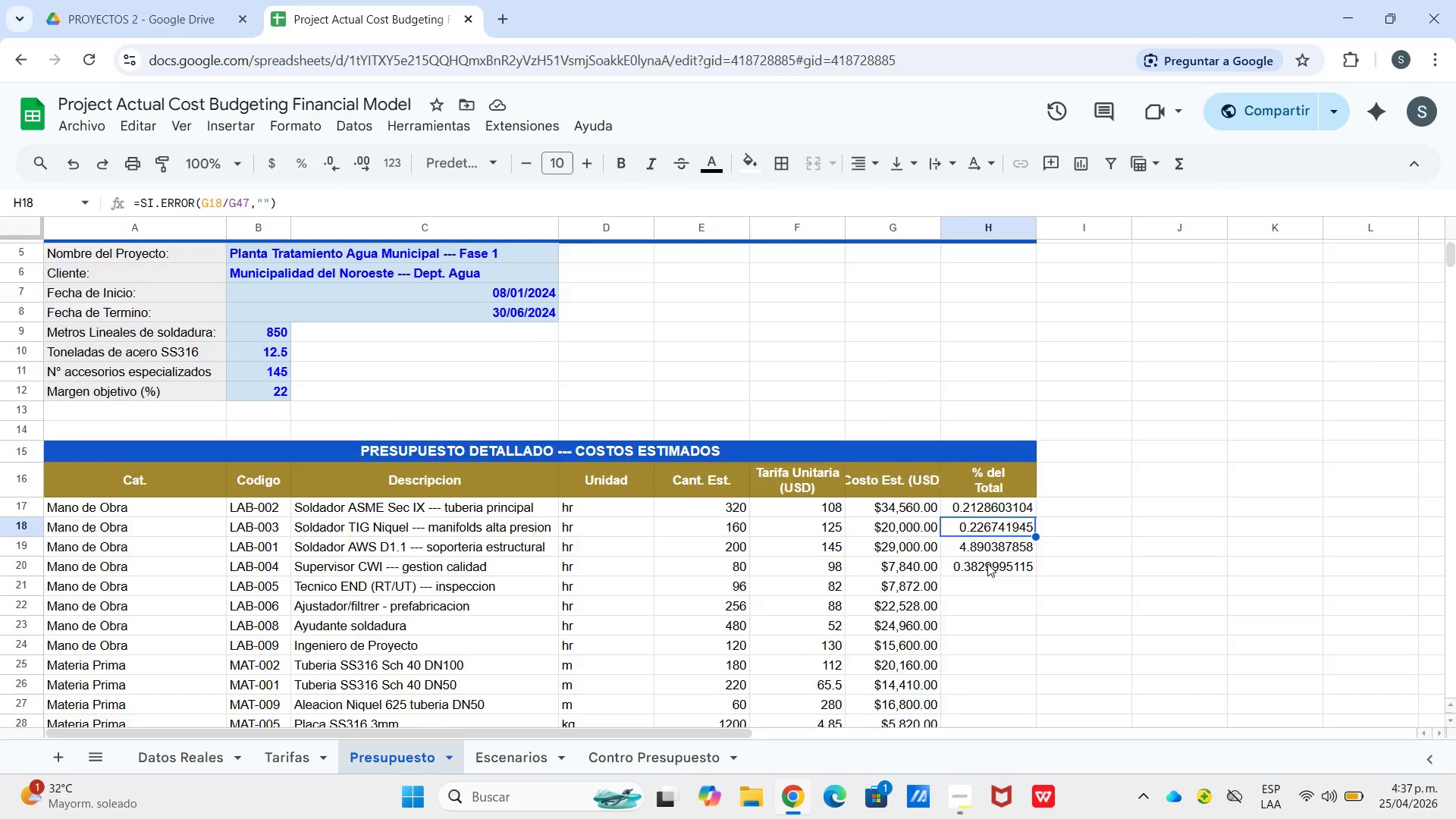 
scroll: coordinate [987, 564], scroll_direction: down, amount: 5.0
 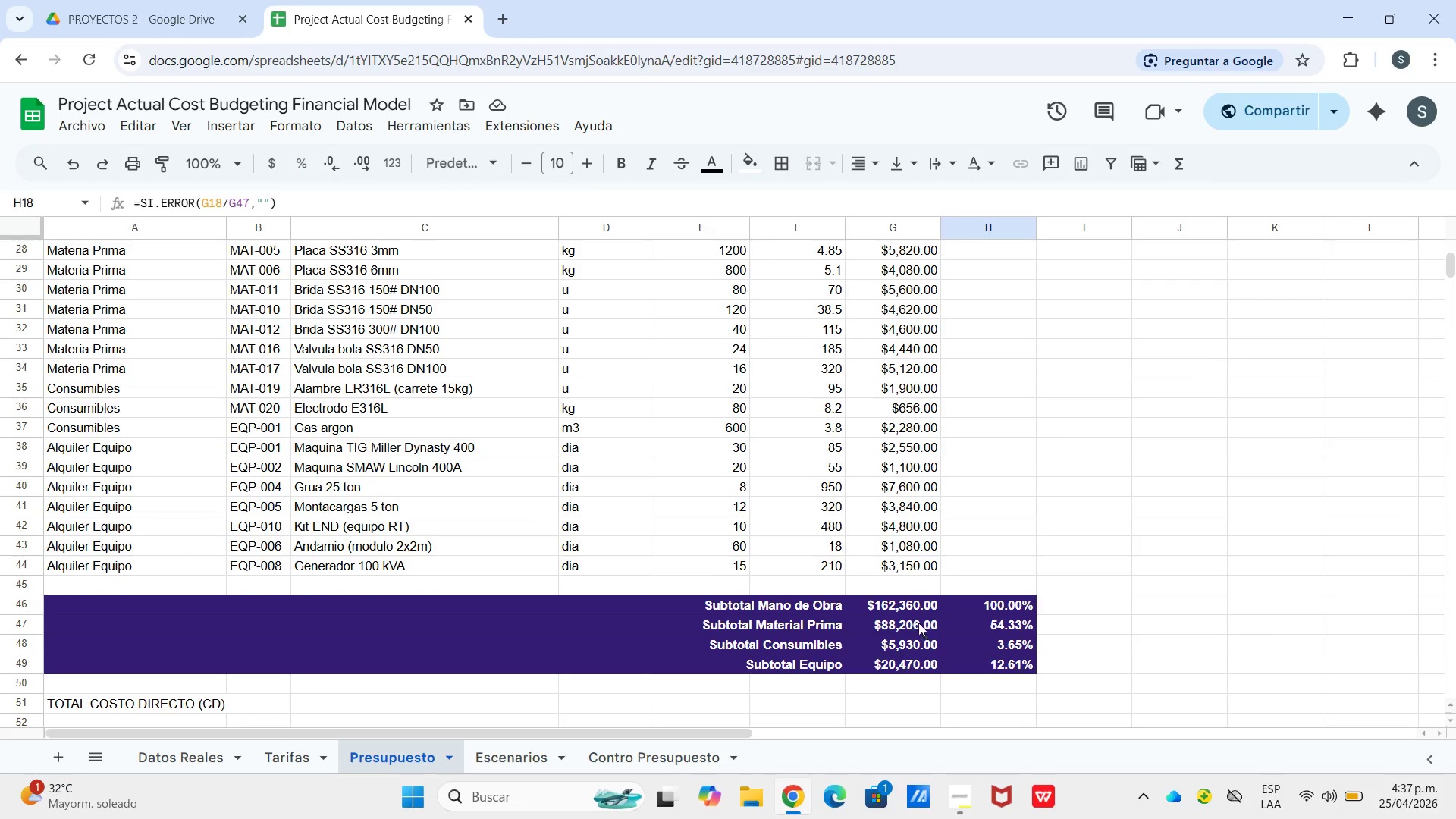 
scroll: coordinate [999, 497], scroll_direction: up, amount: 3.0
 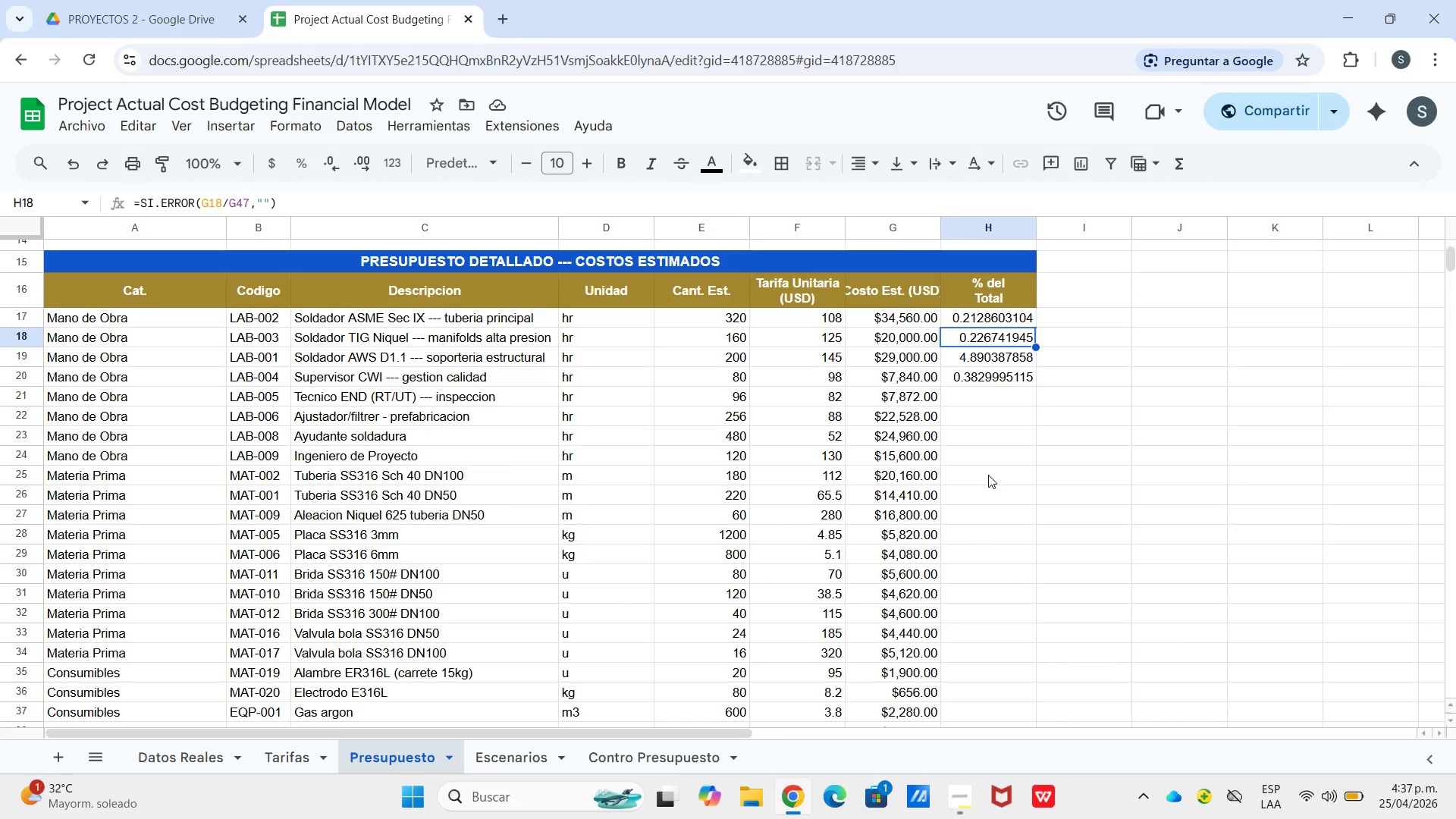 
wait(8.02)
 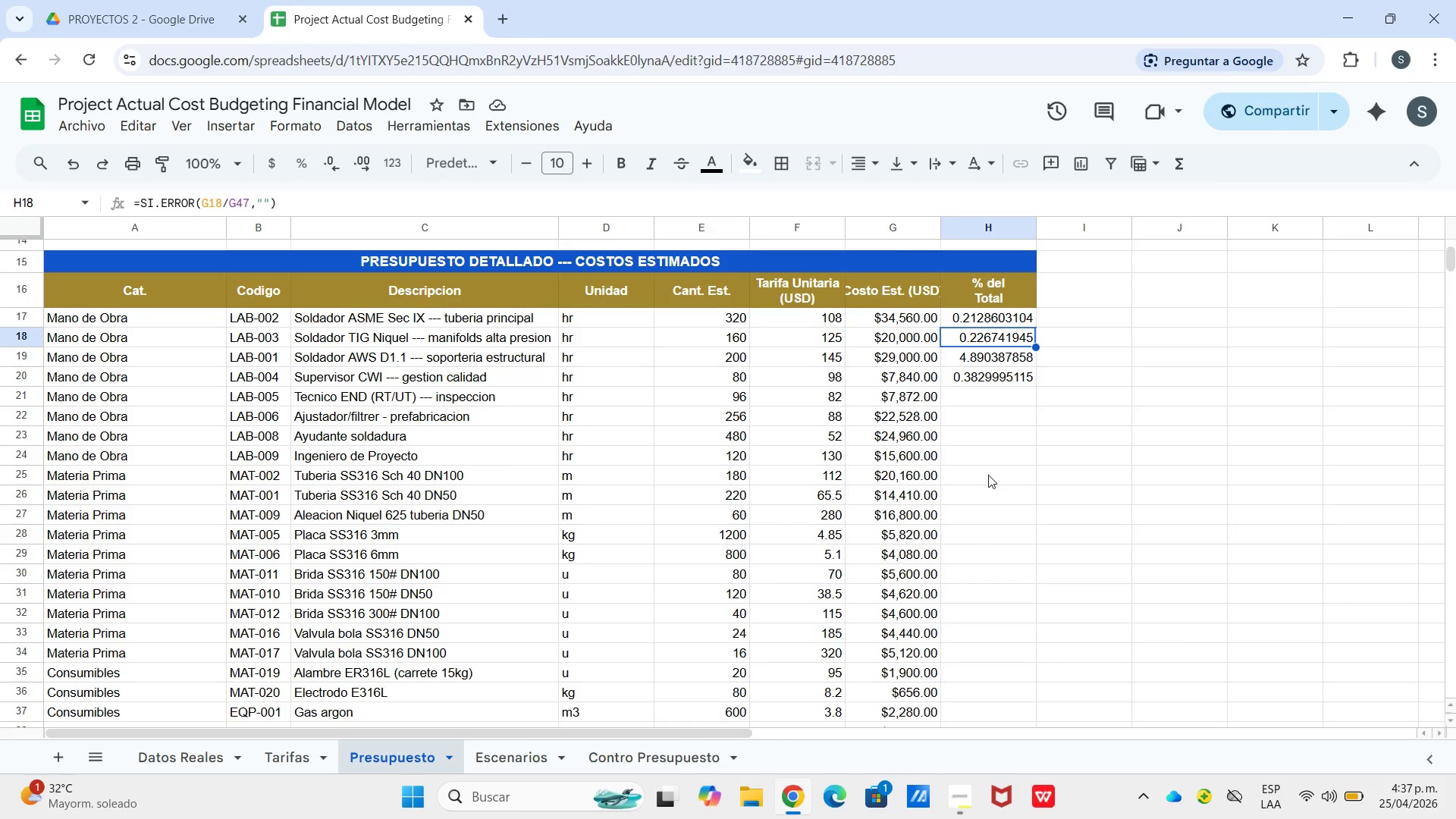 
left_click([991, 313])
 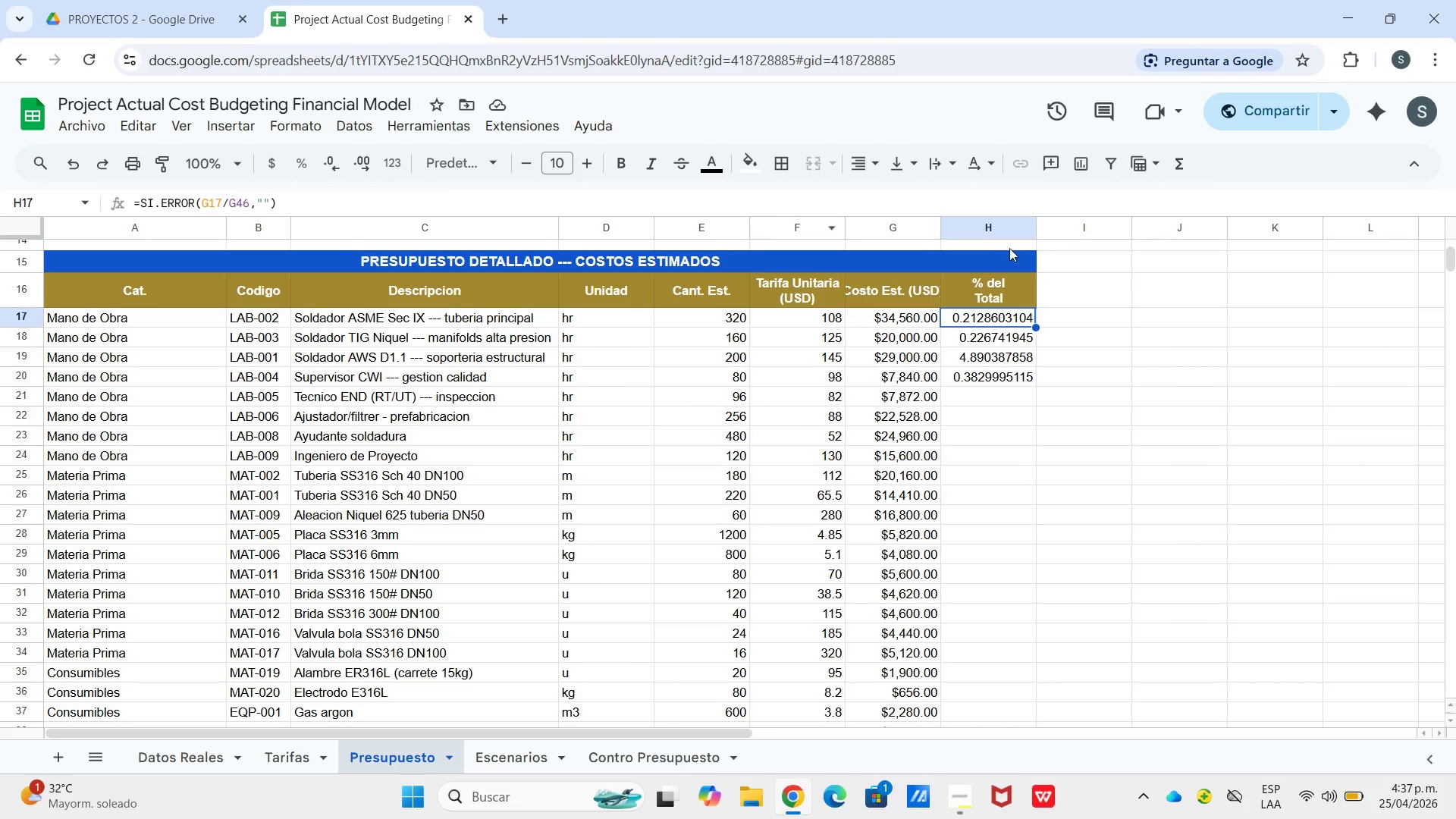 
wait(6.88)
 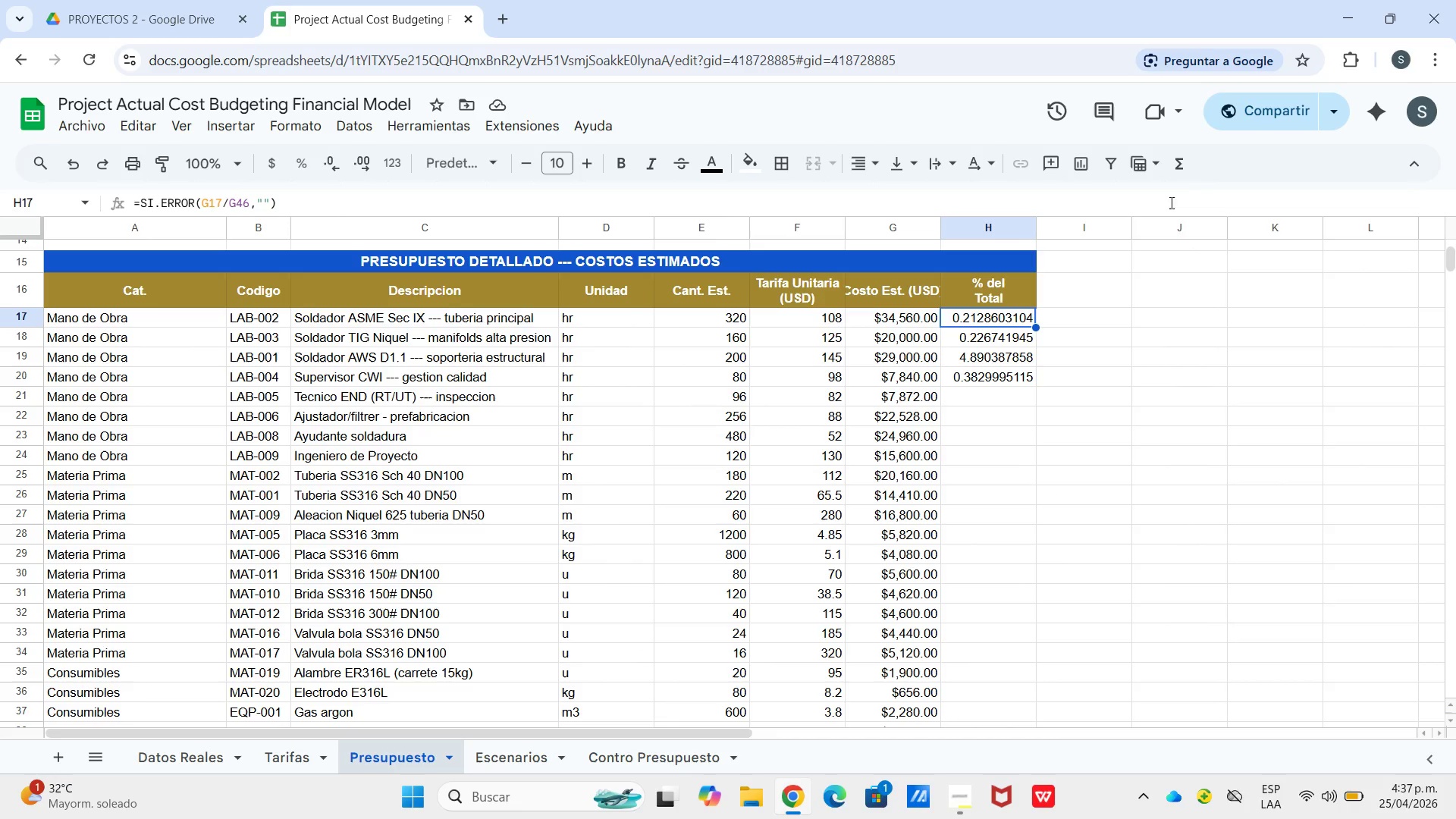 
left_click_drag(start_coordinate=[318, 194], to_coordinate=[224, 212])
 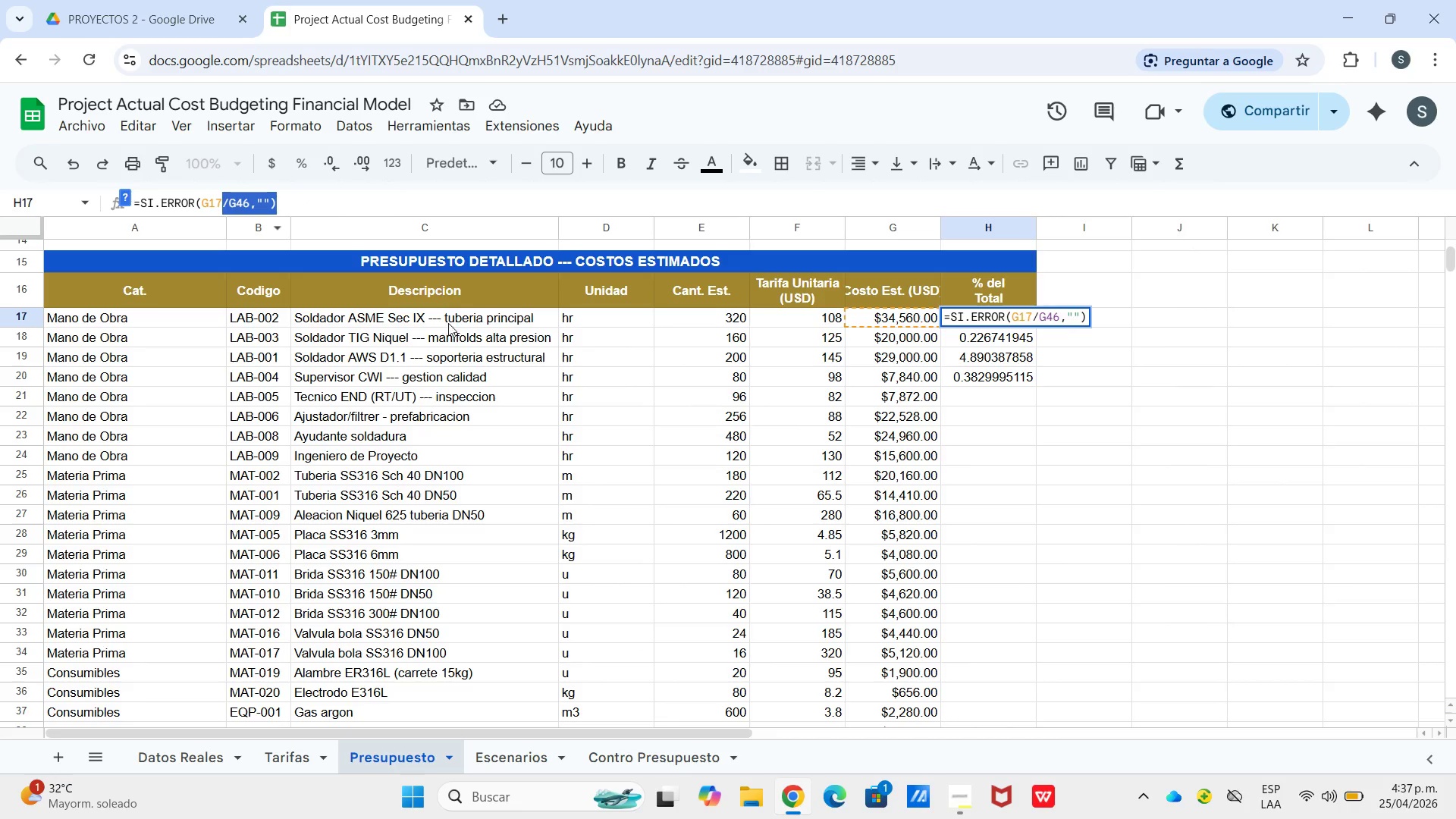 
key(Backspace)
 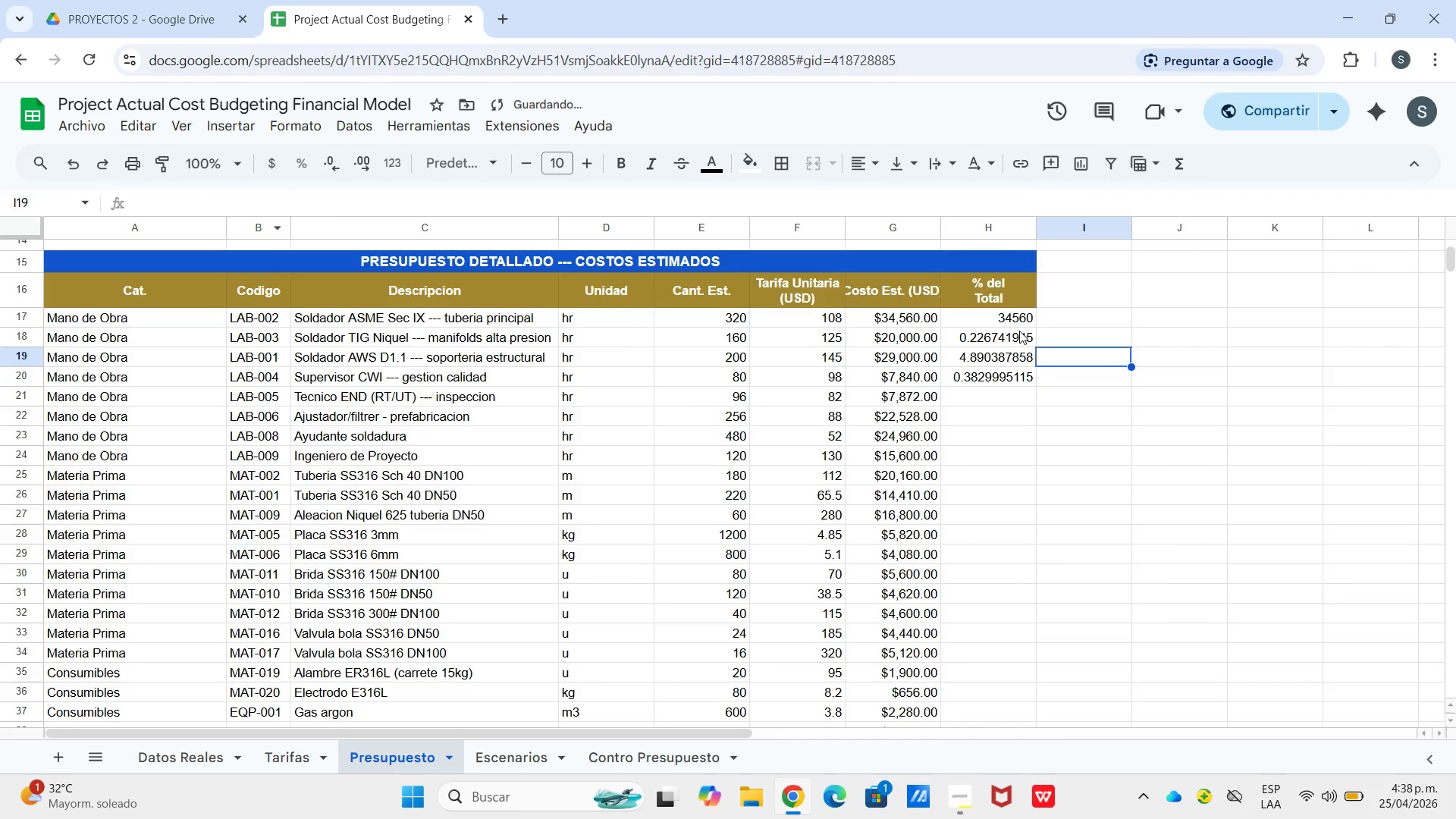 
left_click([1013, 327])
 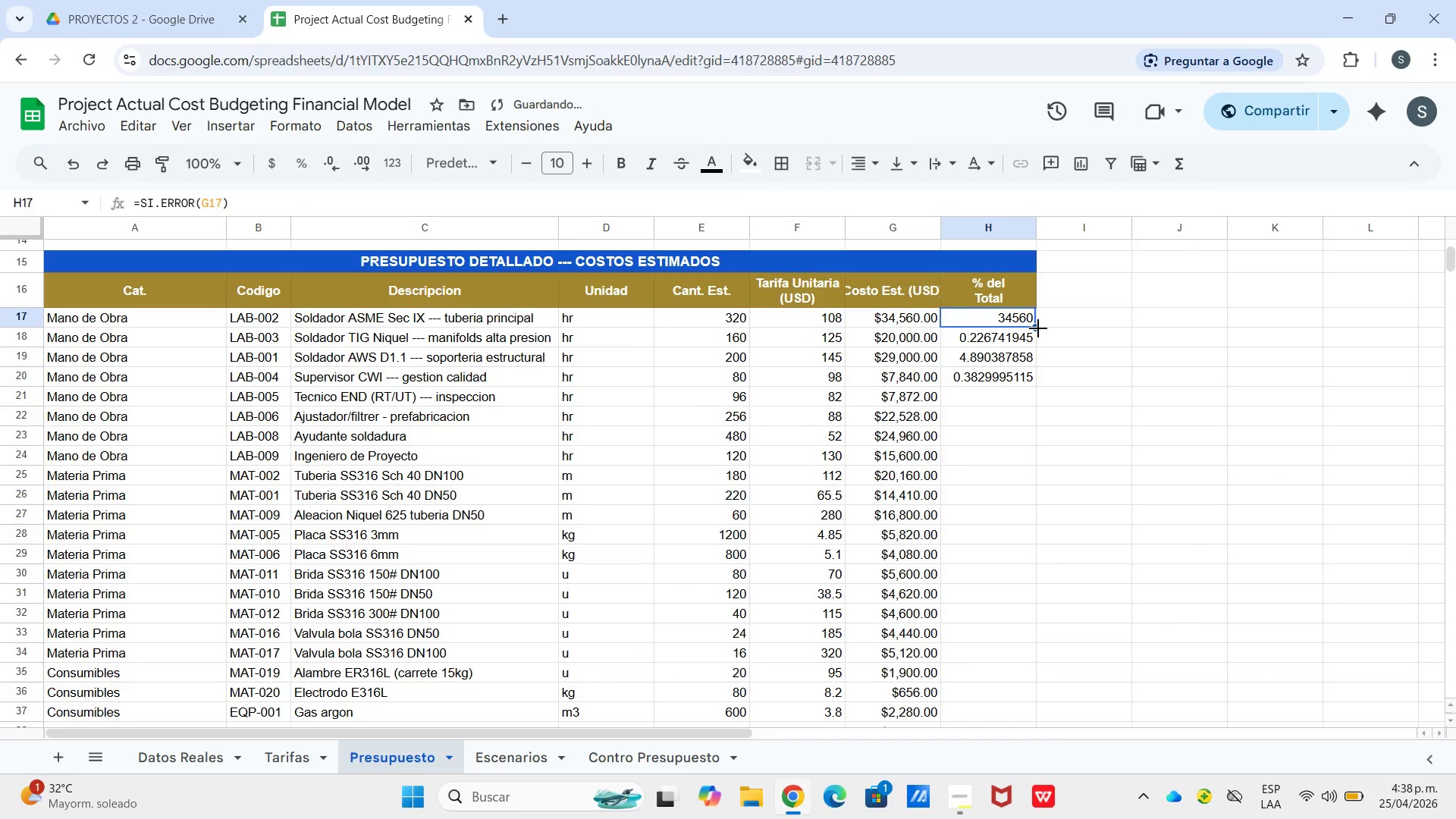 
left_click_drag(start_coordinate=[1038, 328], to_coordinate=[1038, 338])
 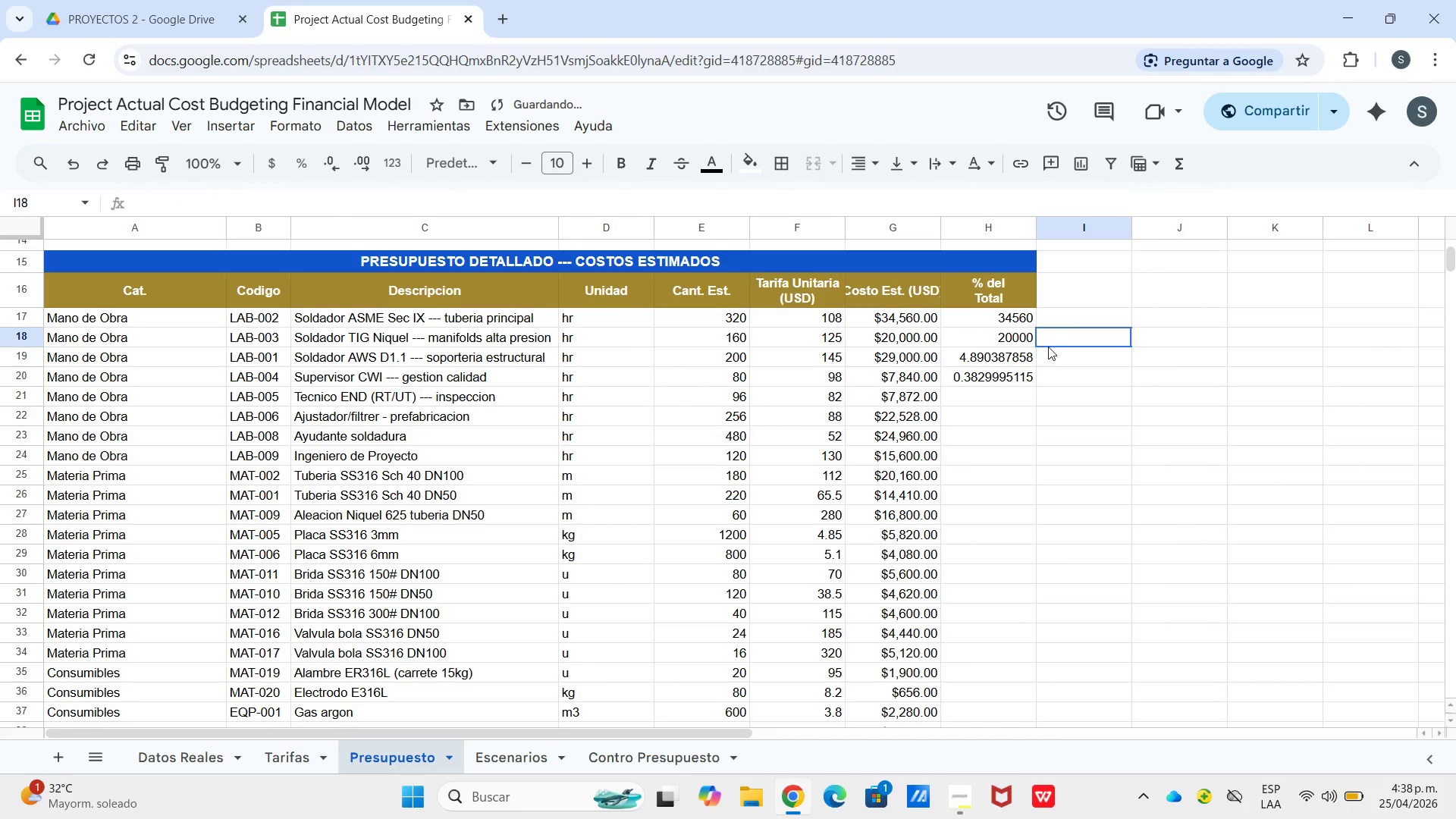 
double_click([1035, 345])
 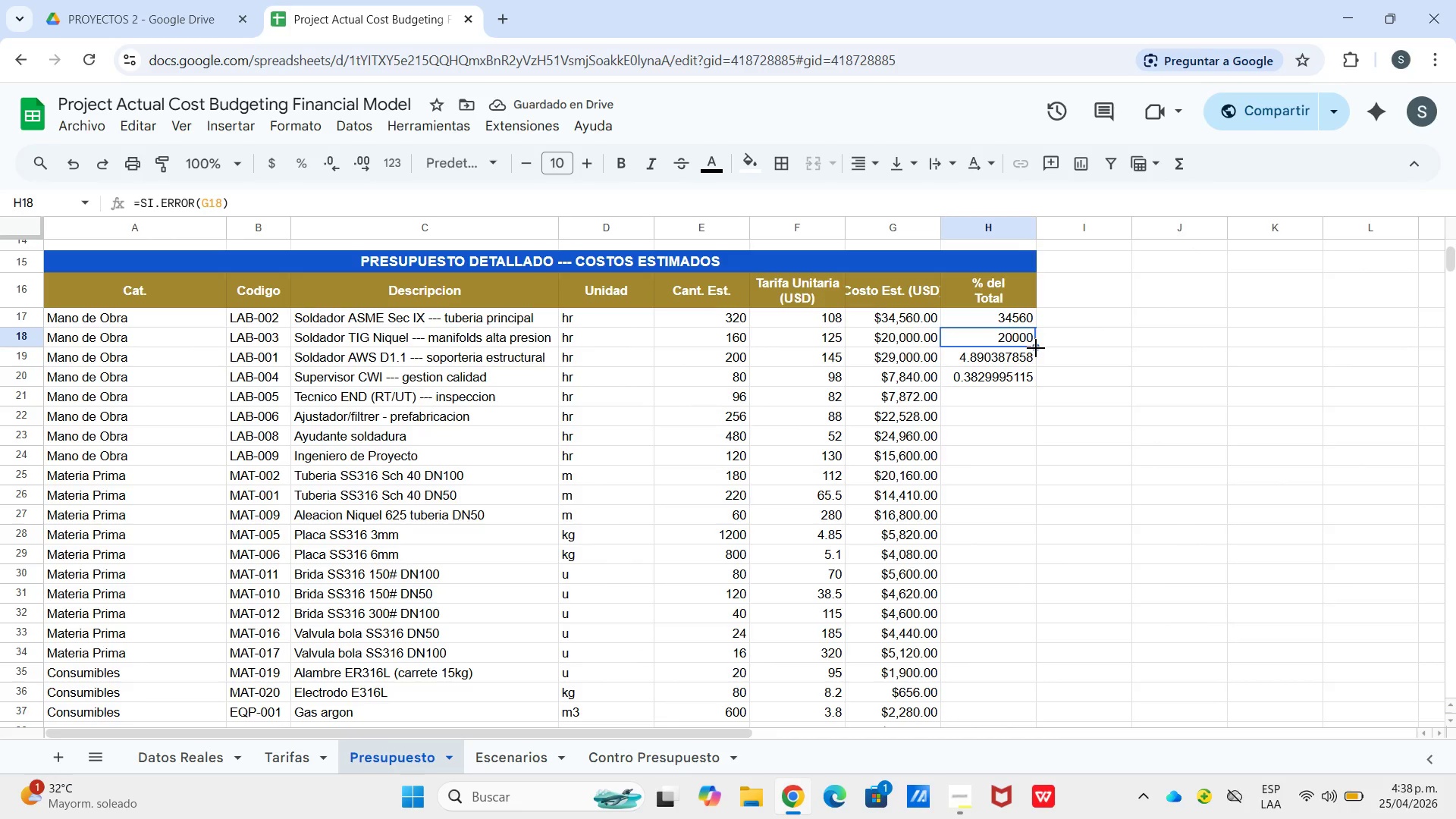 
left_click_drag(start_coordinate=[1036, 348], to_coordinate=[1022, 662])
 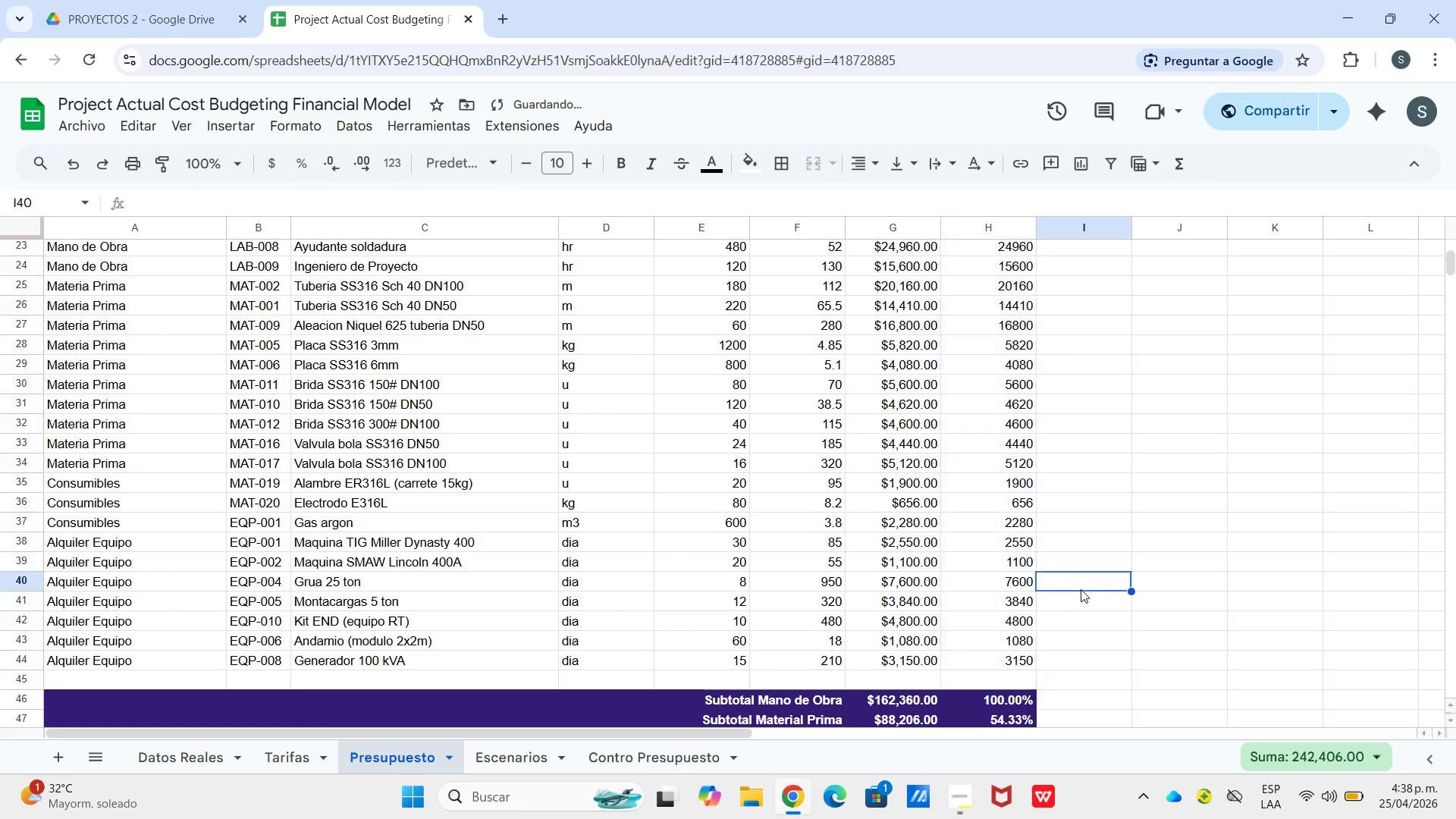 
scroll: coordinate [1009, 532], scroll_direction: down, amount: 2.0
 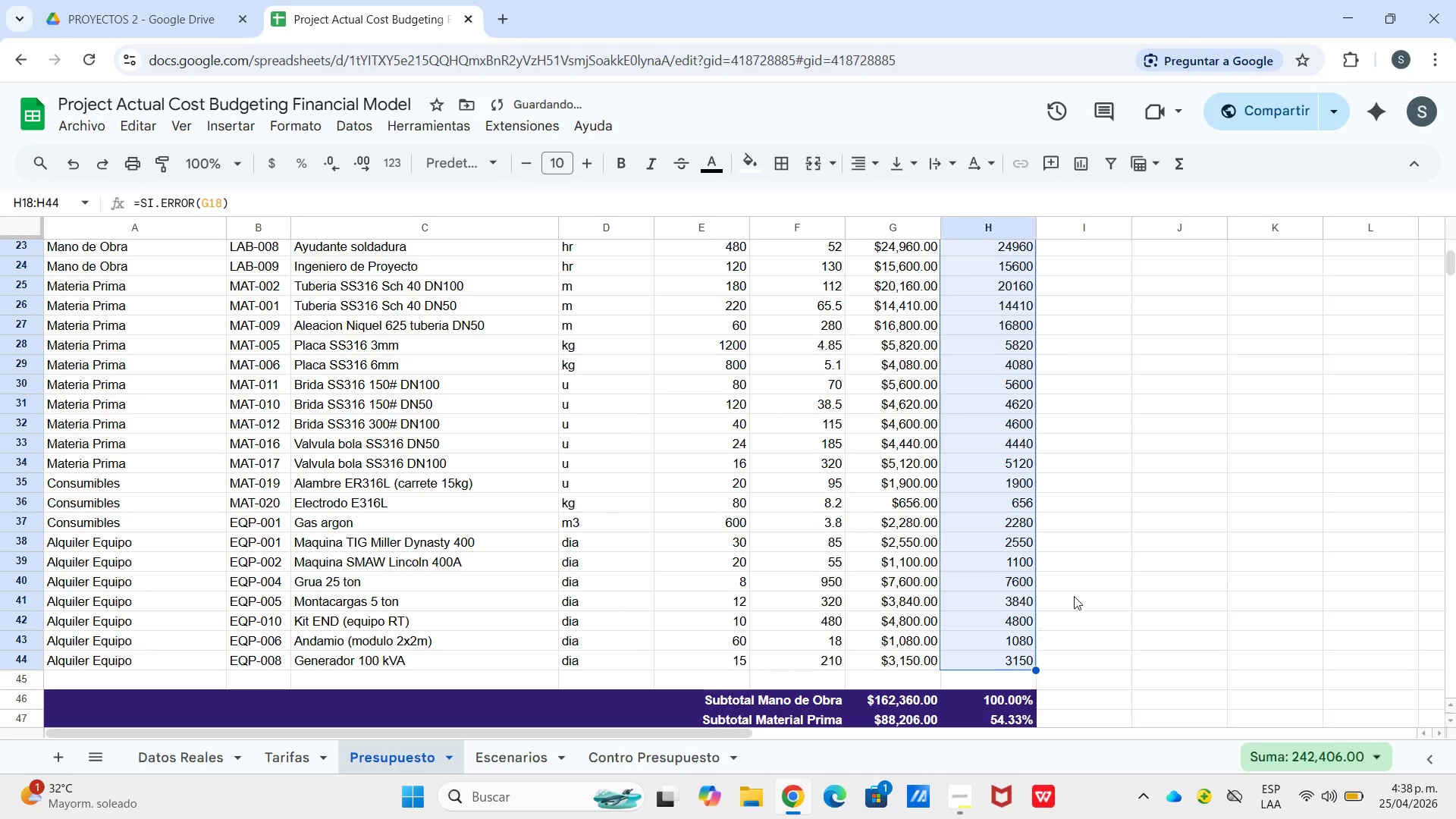 
scroll: coordinate [1022, 498], scroll_direction: up, amount: 3.0
 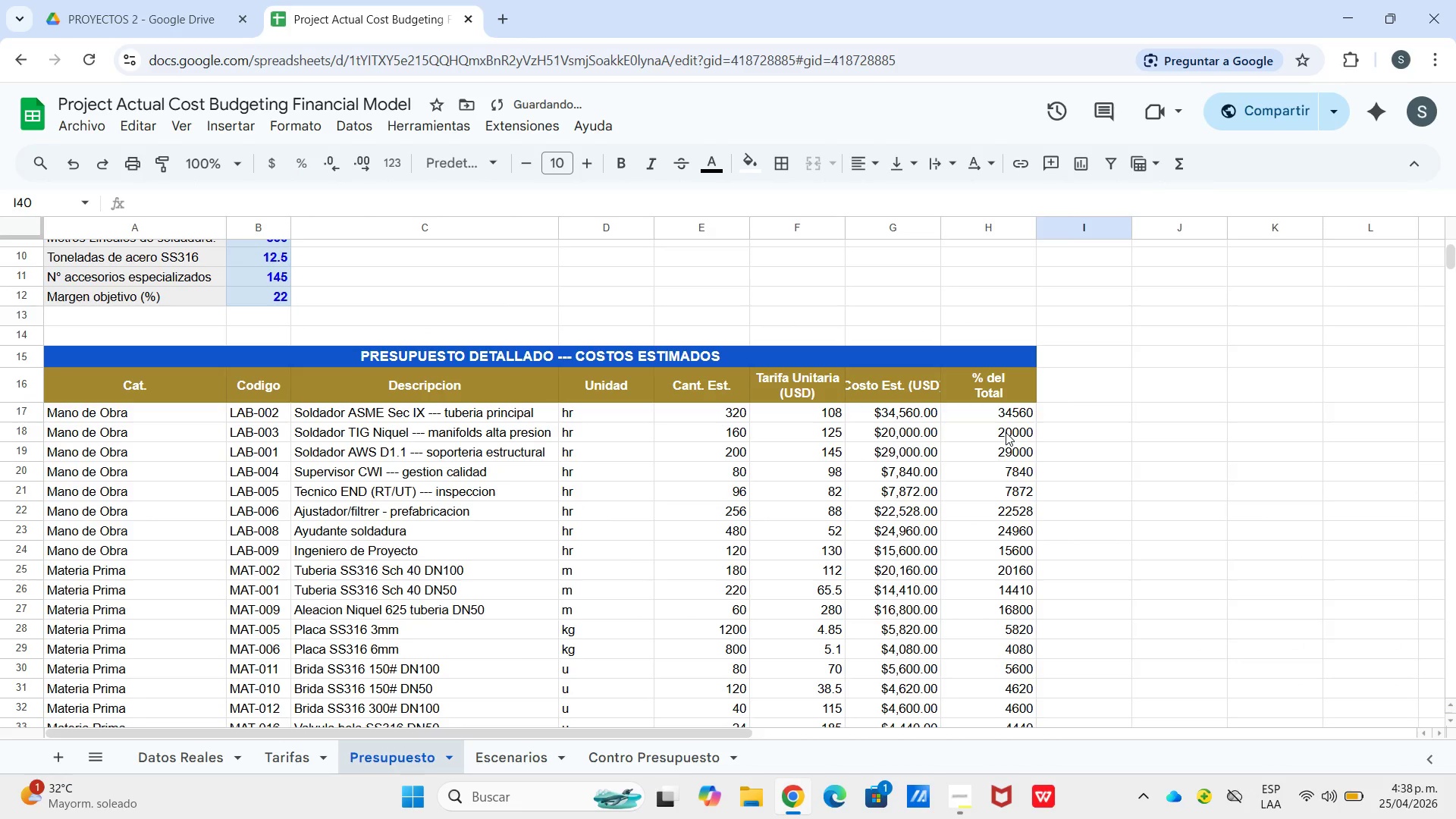 
left_click([1006, 432])
 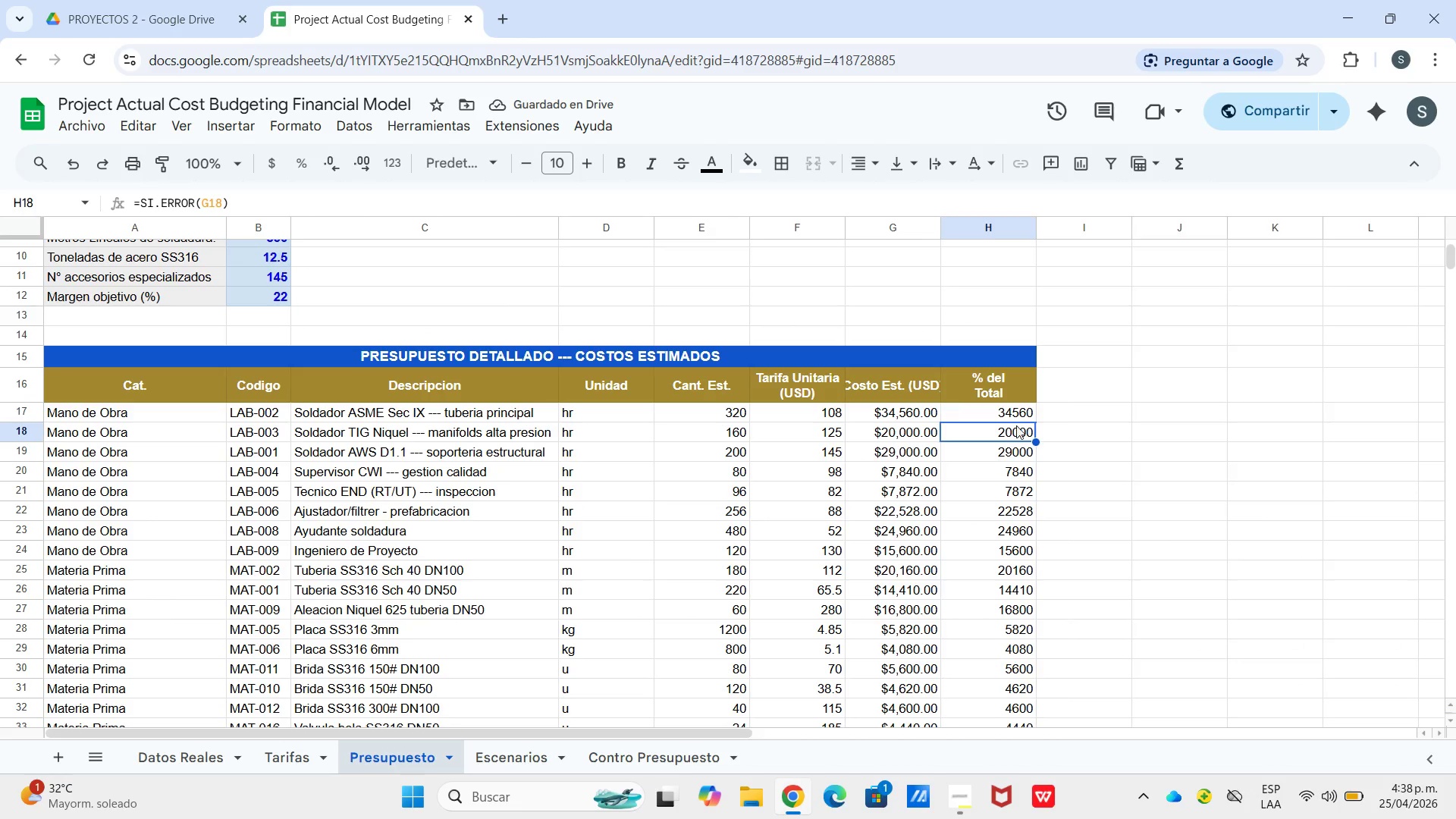 
left_click([1008, 410])
 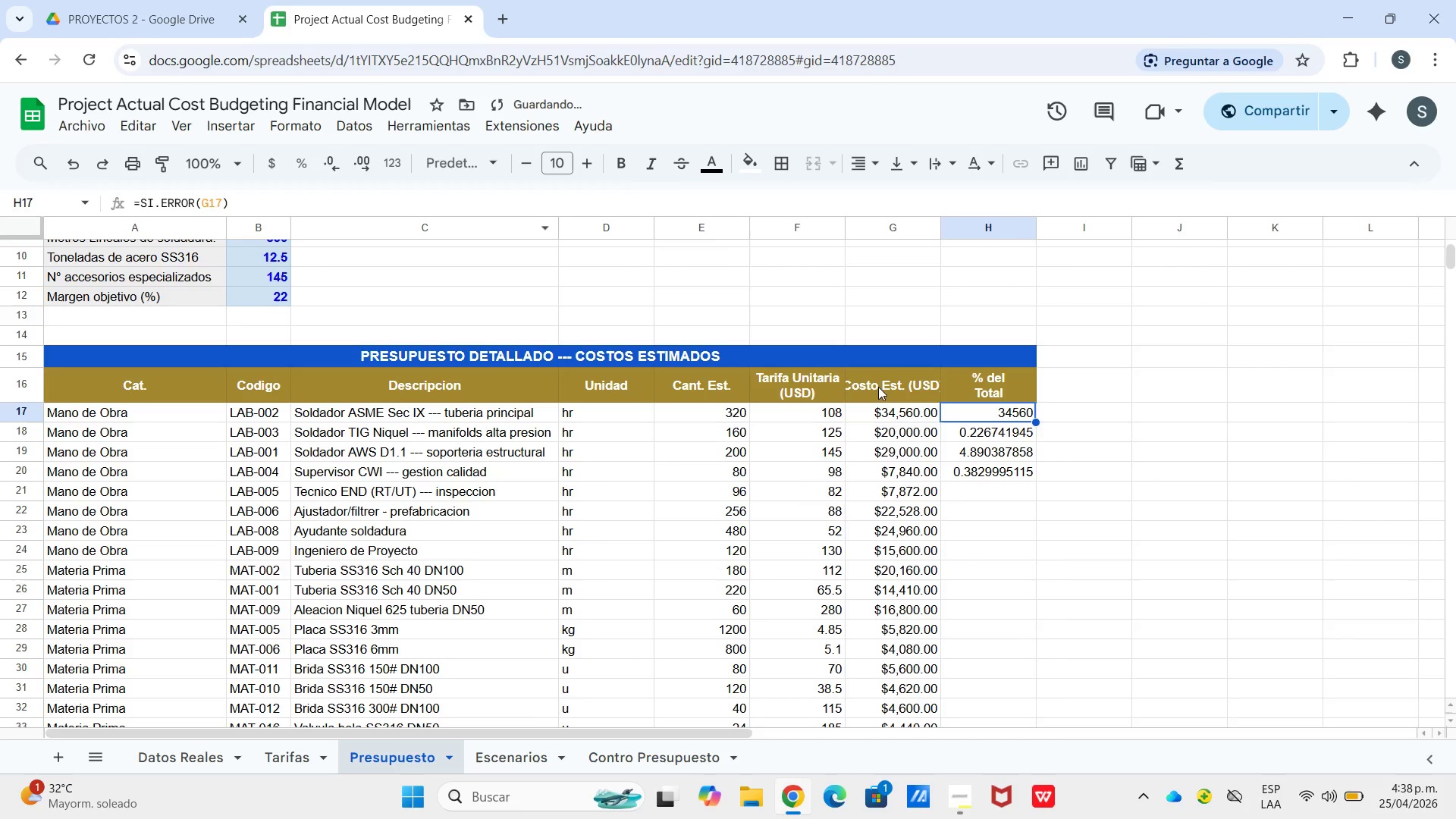 
wait(5.14)
 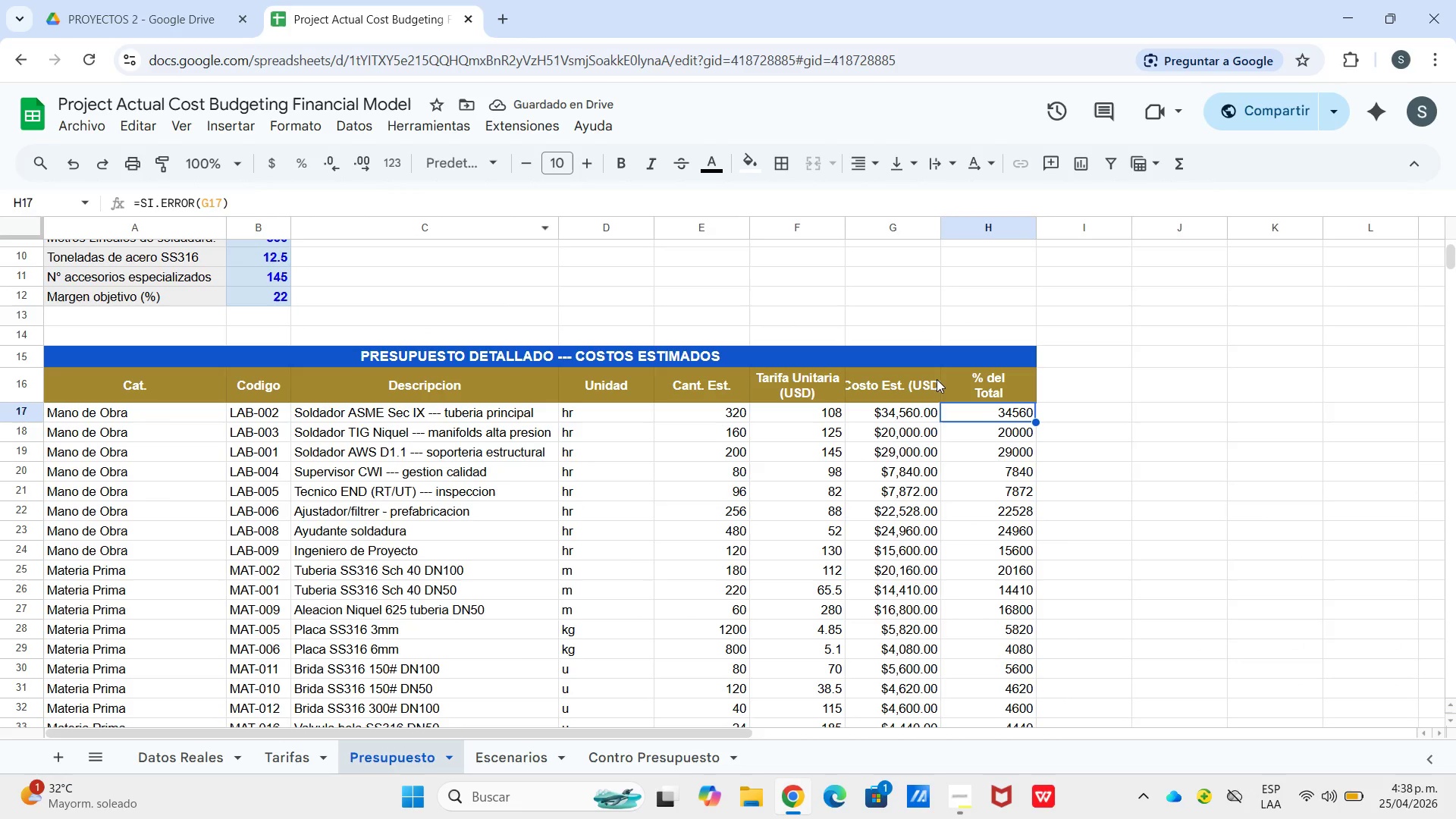 
left_click([969, 405])
 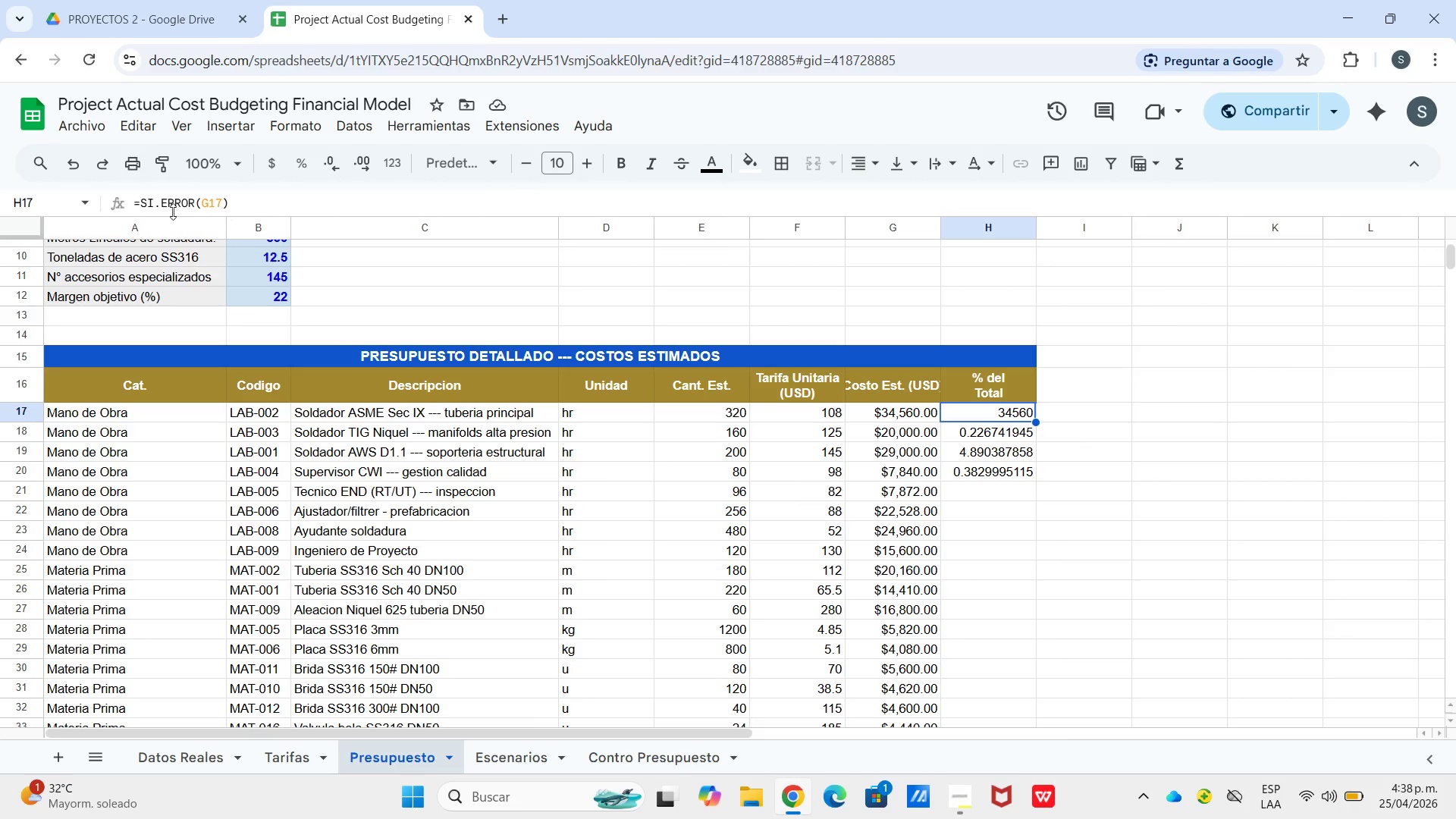 
wait(6.33)
 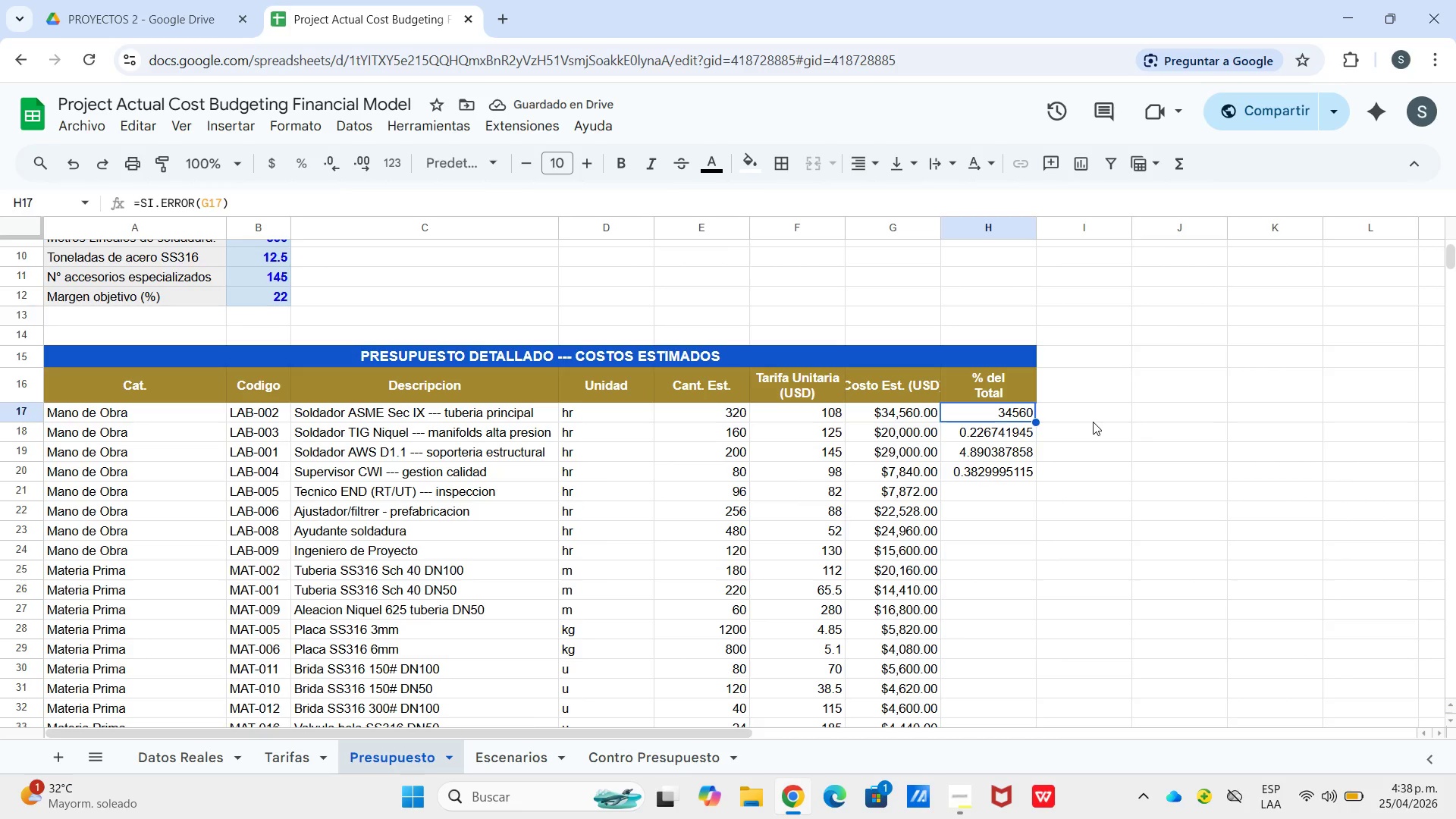 
left_click([67, 168])
 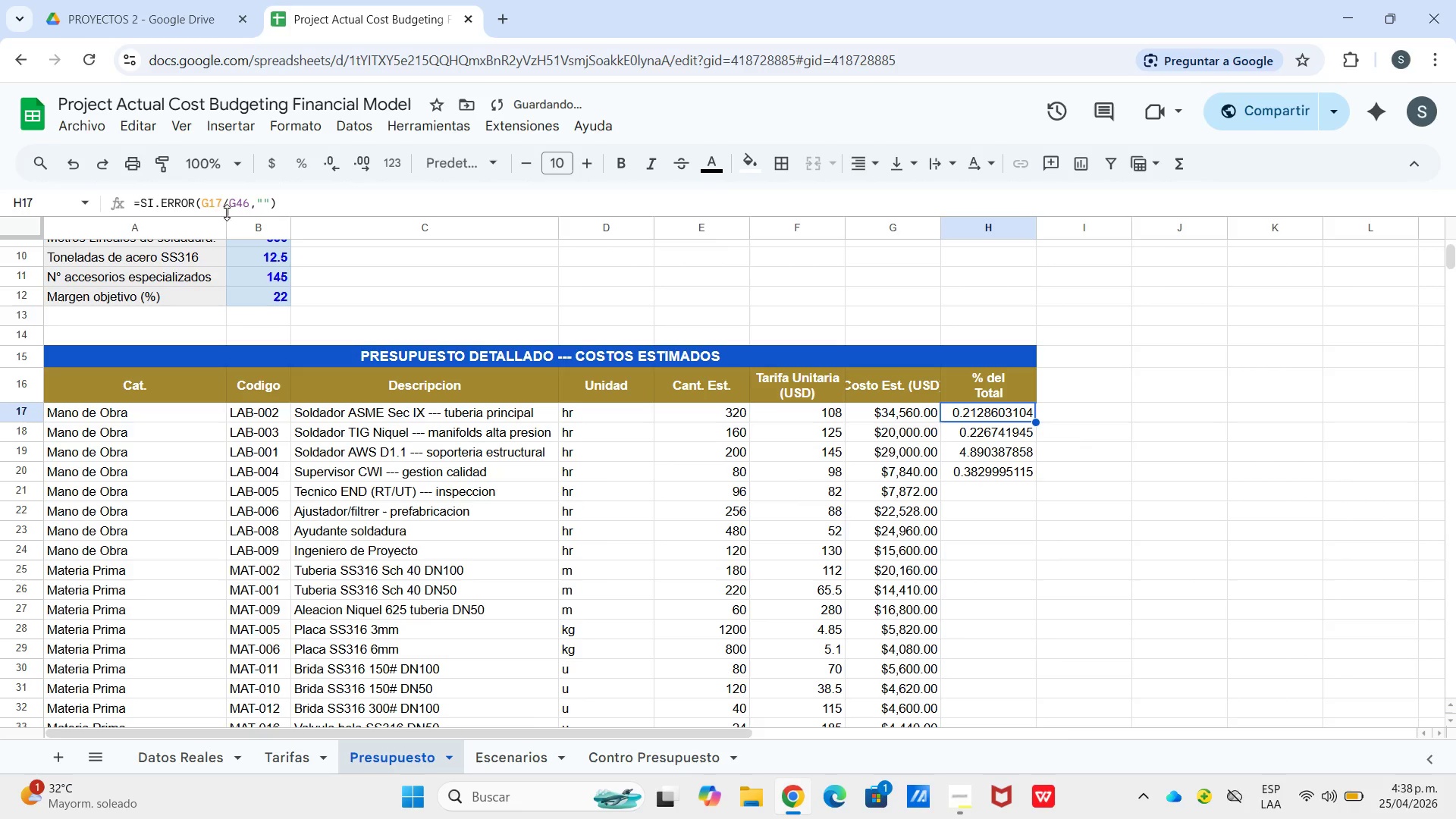 
left_click_drag(start_coordinate=[222, 203], to_coordinate=[297, 206])
 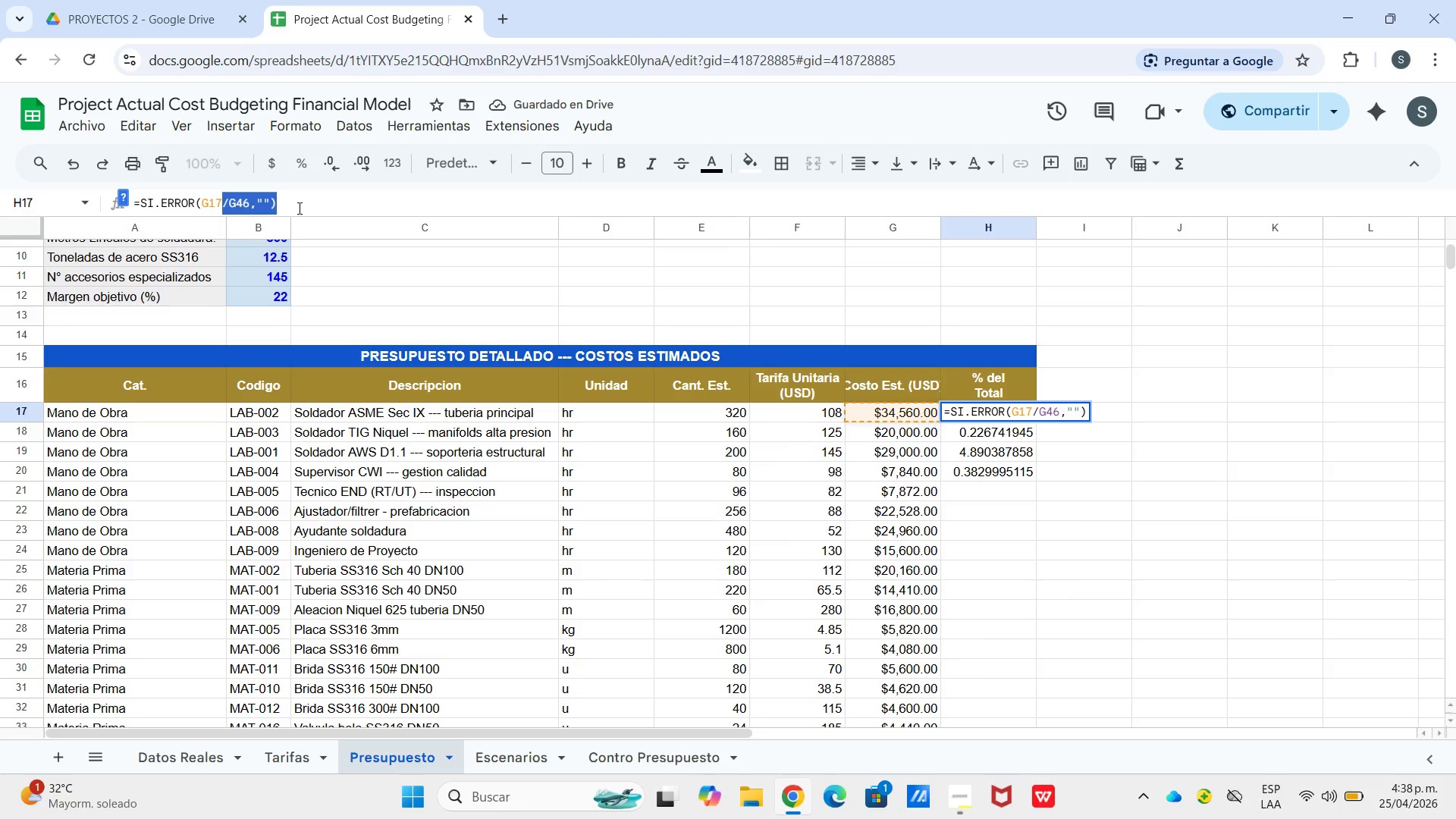 
key(Control+C)
 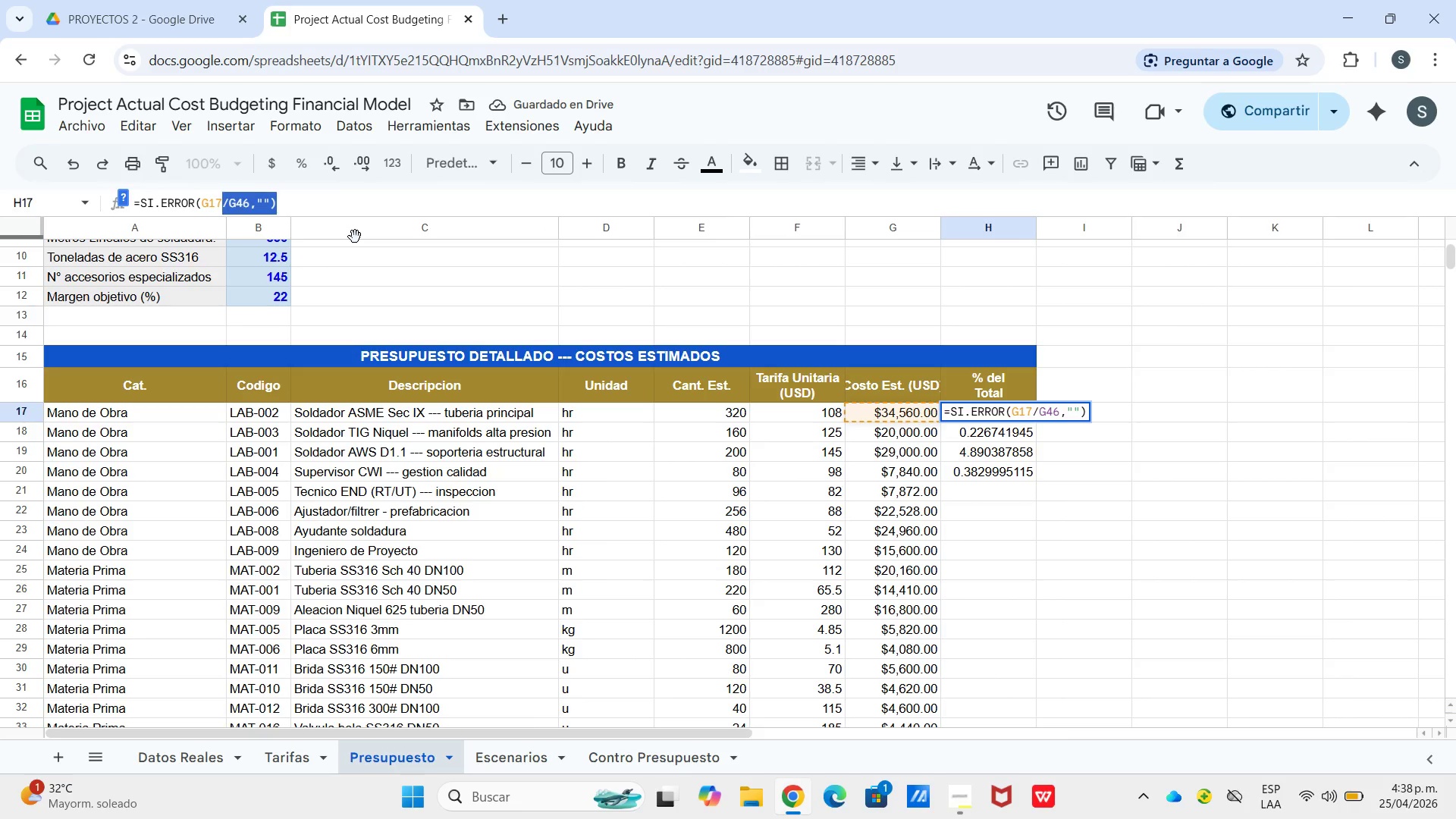 
key(Backspace)
 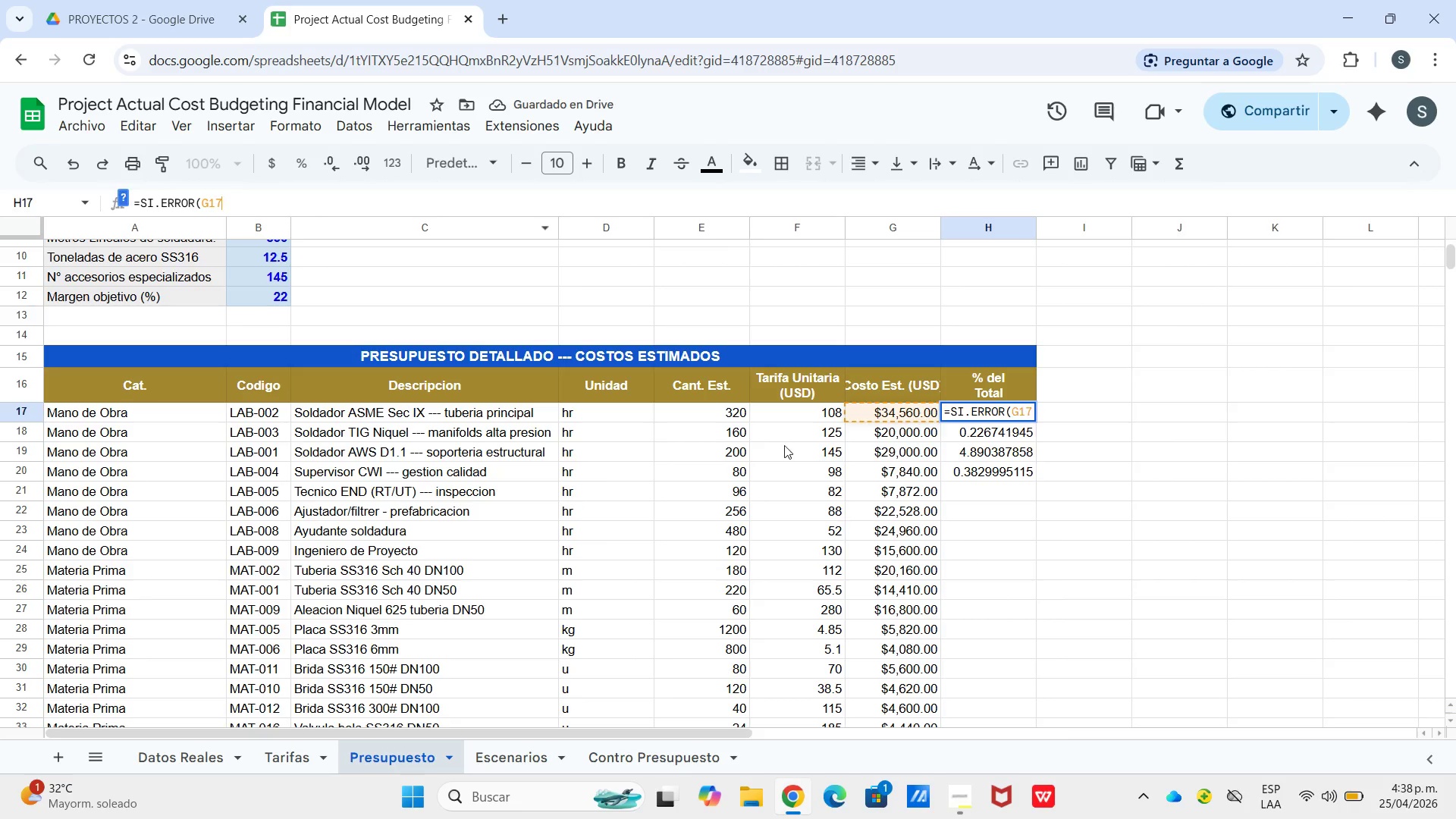 
key(Enter)
 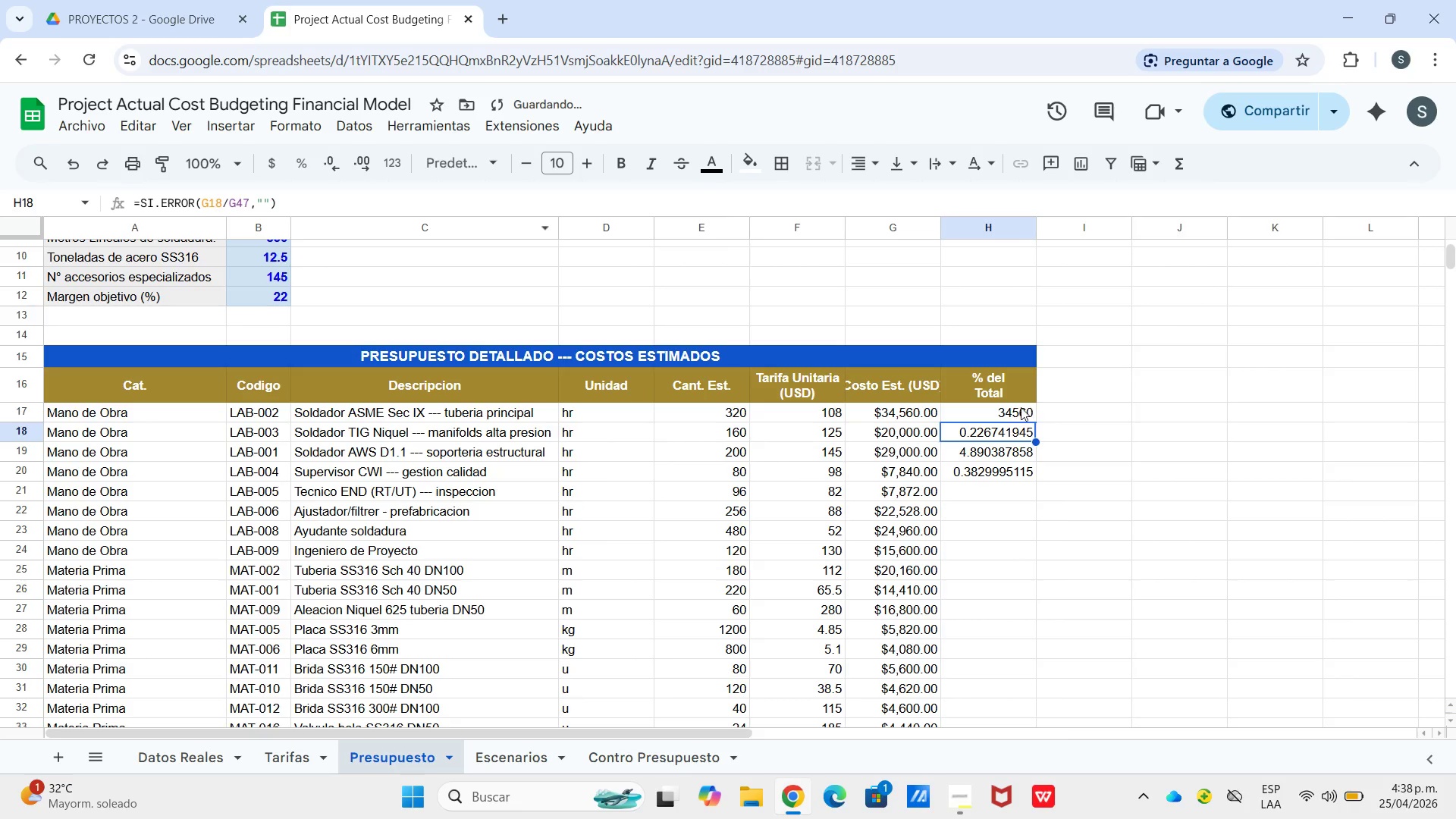 
left_click([1018, 409])
 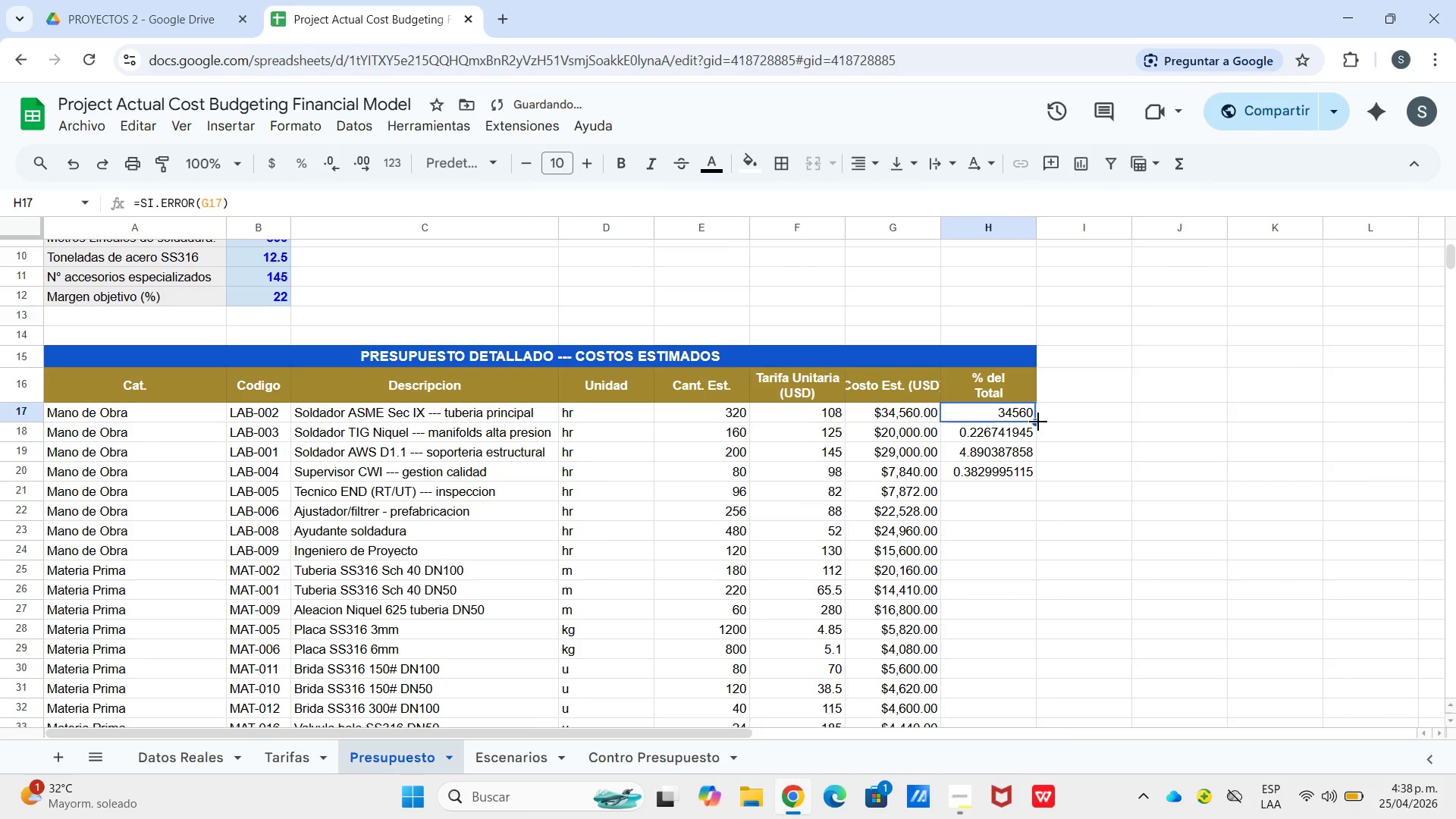 
left_click_drag(start_coordinate=[1038, 422], to_coordinate=[971, 659])
 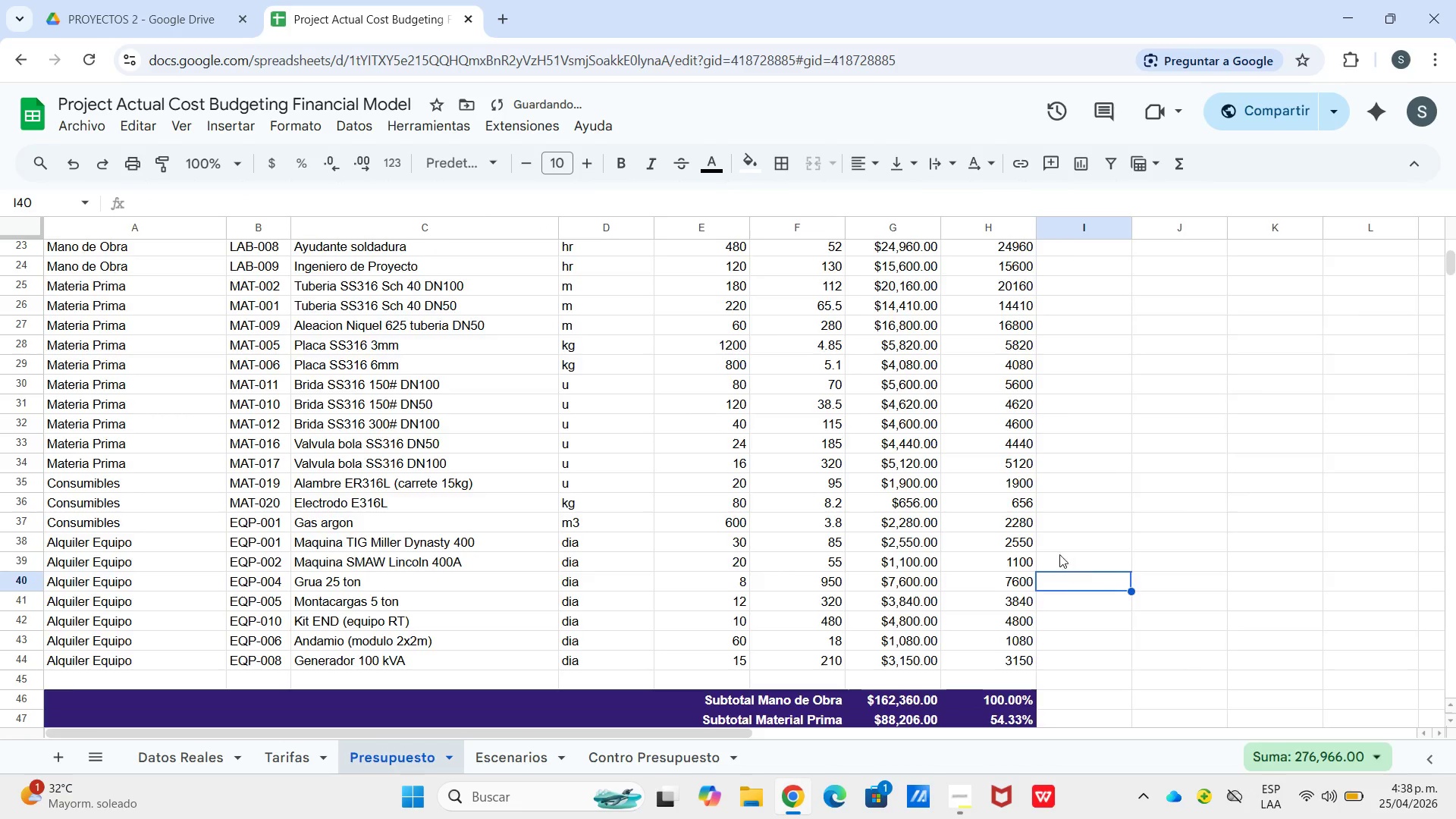 
scroll: coordinate [1050, 573], scroll_direction: down, amount: 3.0
 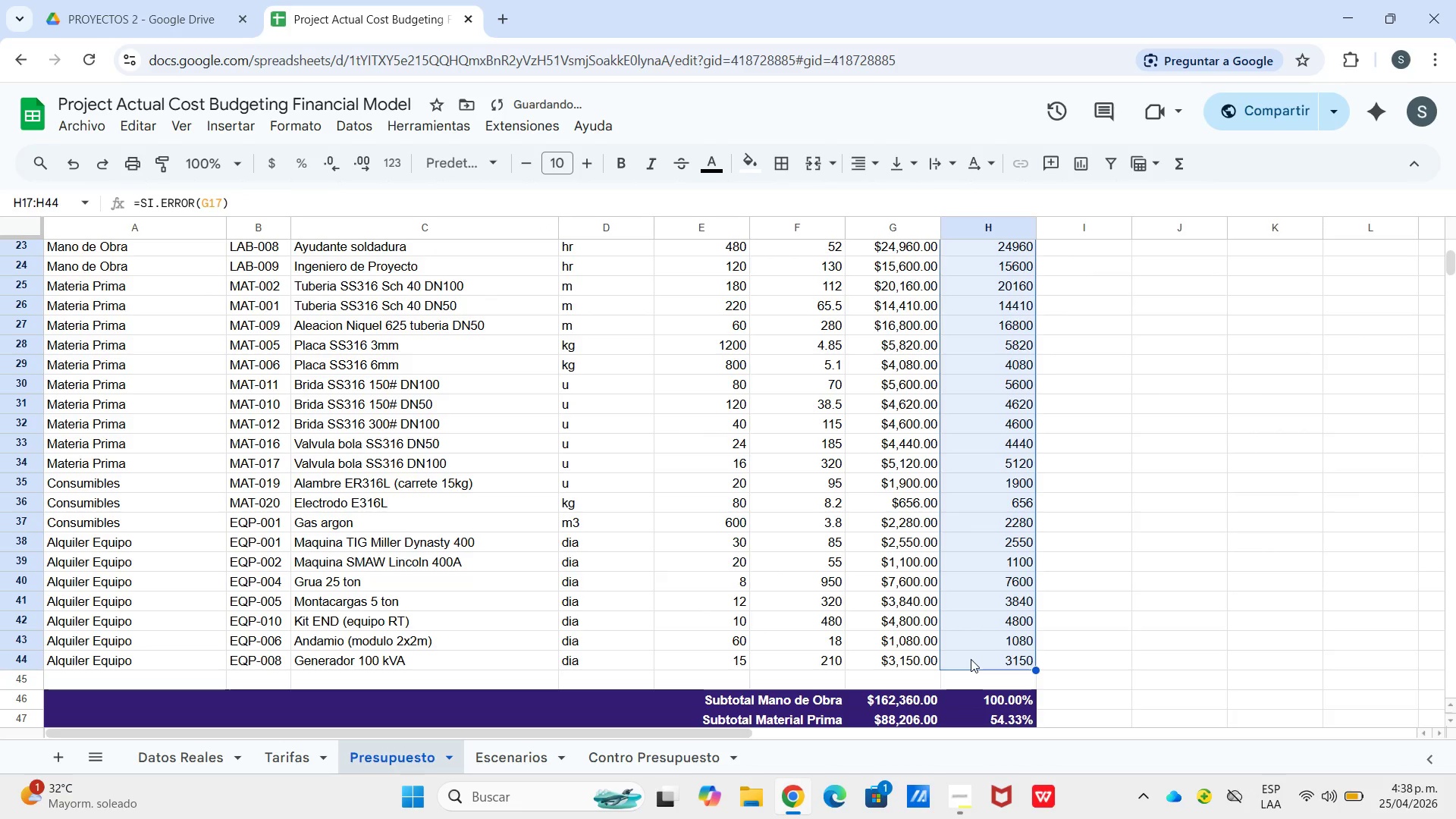 
left_click([1098, 580])
 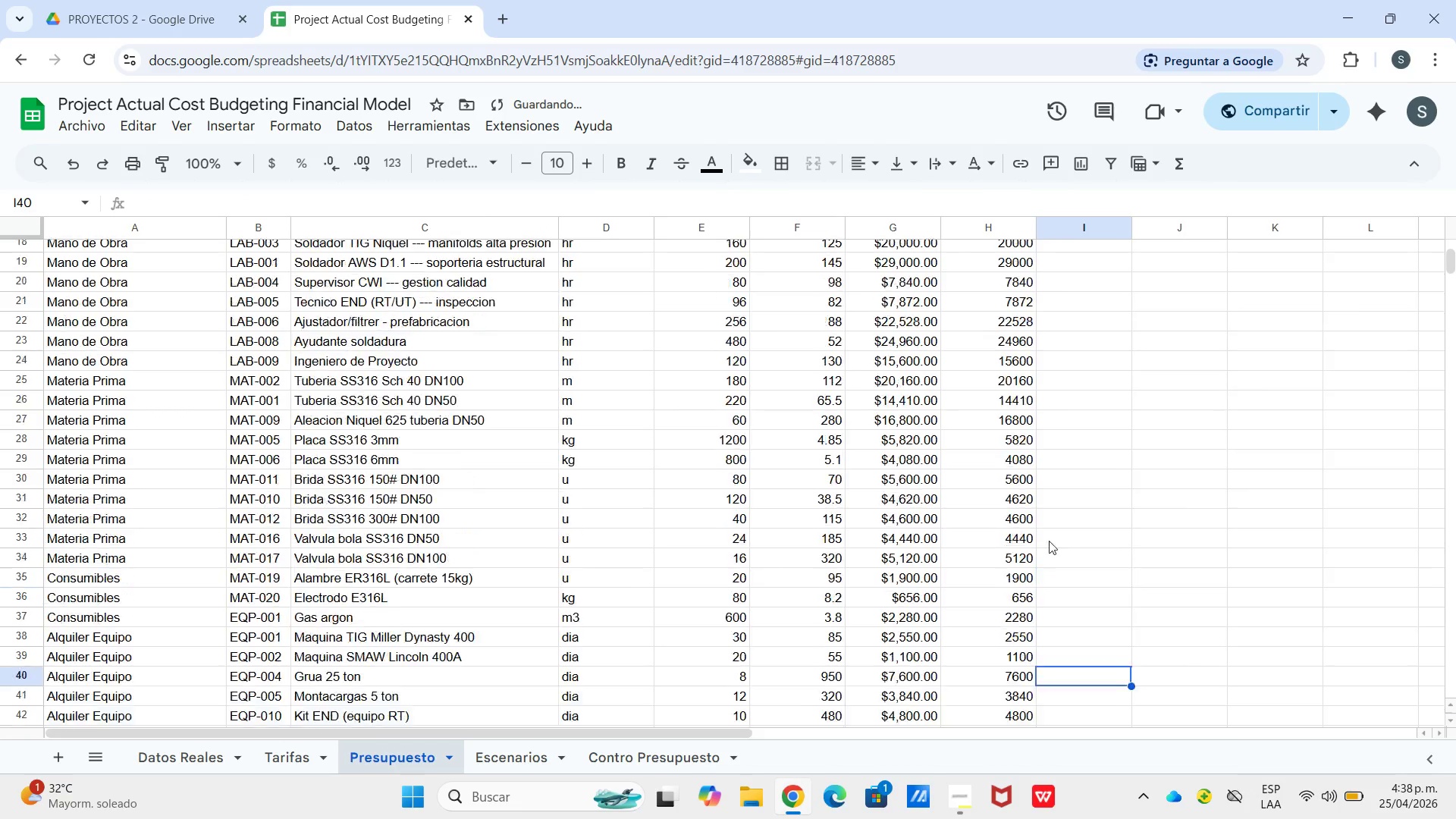 
scroll: coordinate [1043, 520], scroll_direction: up, amount: 4.0
 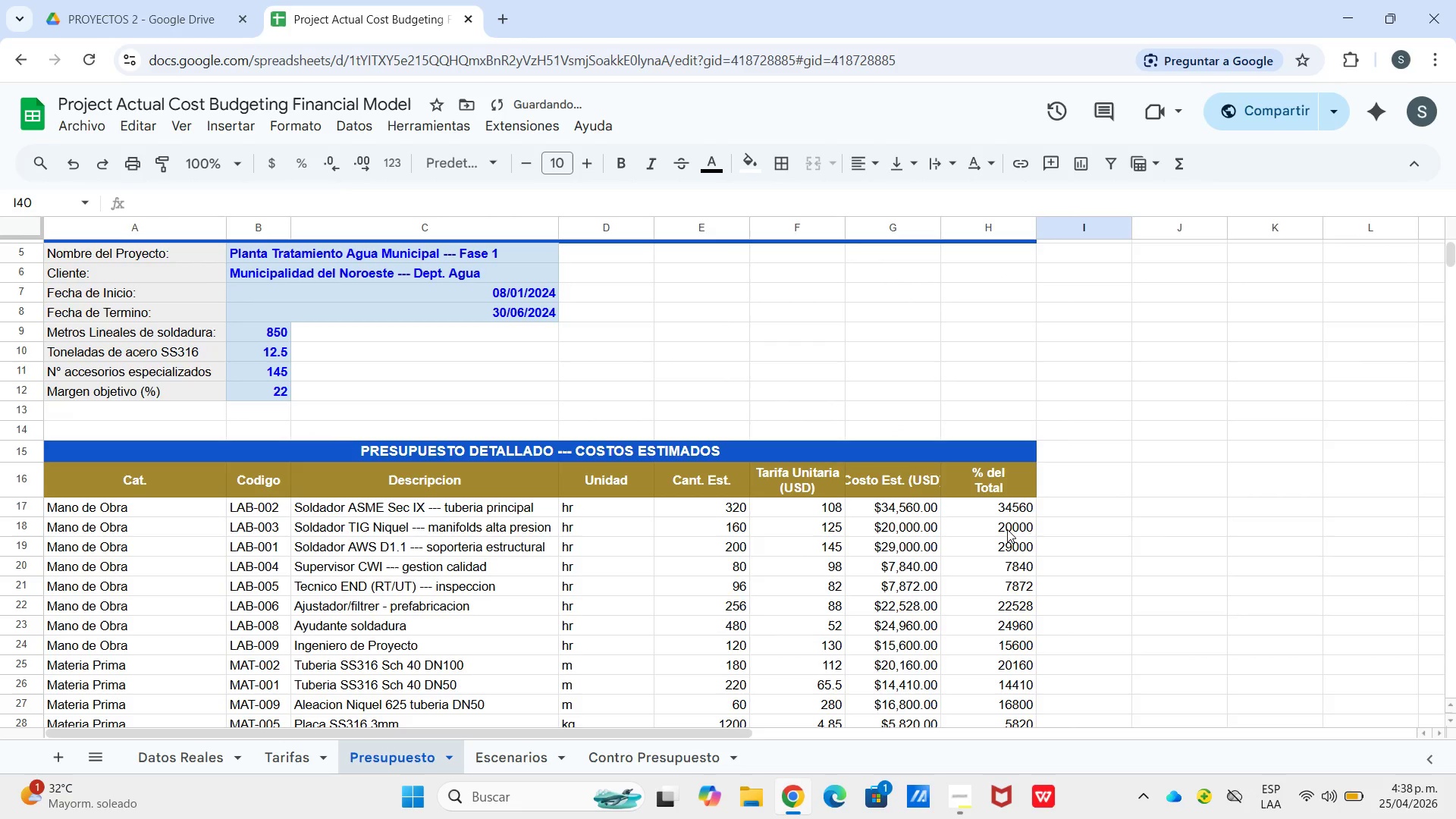 
left_click([1007, 529])
 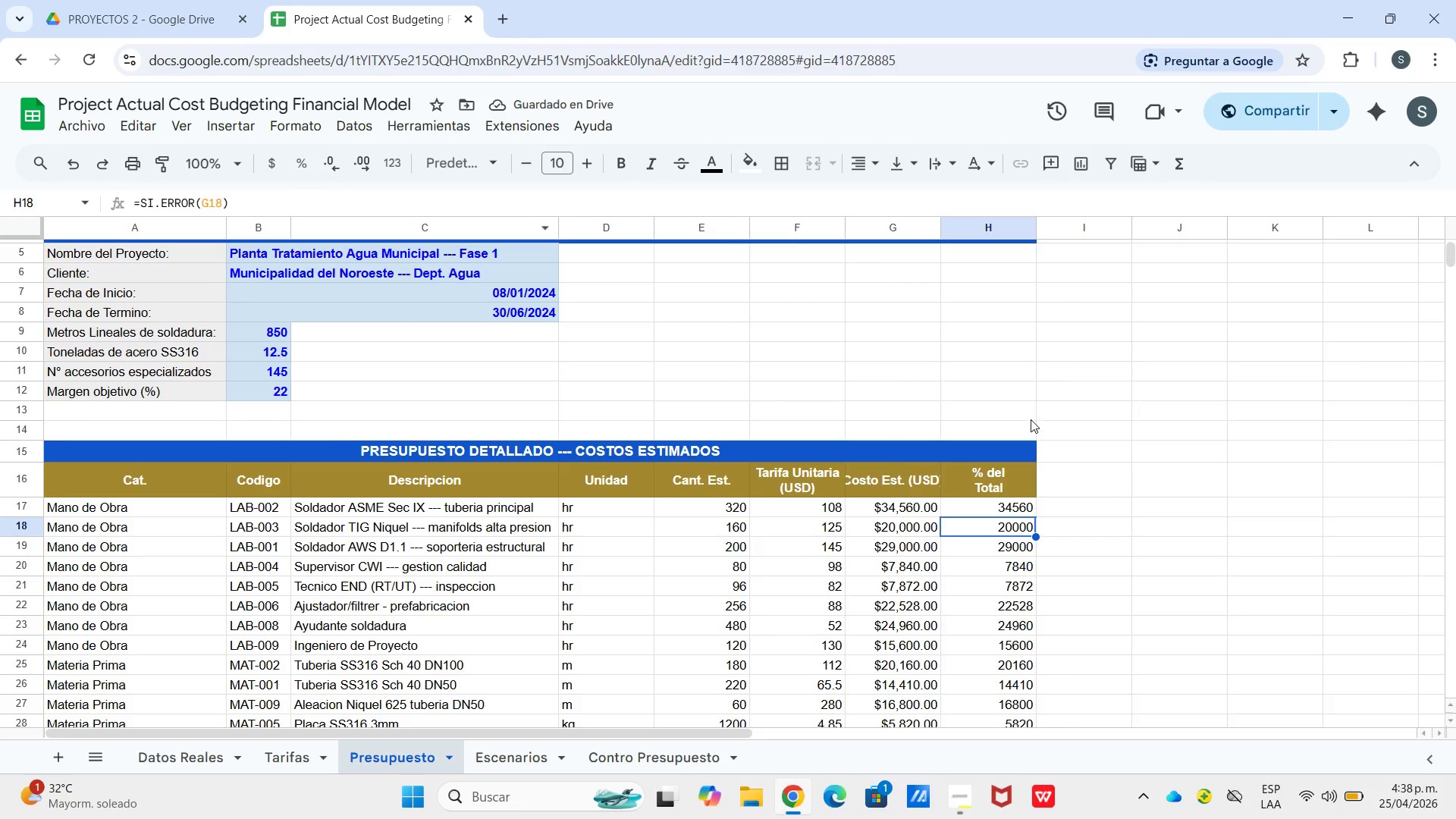 
left_click([1005, 508])
 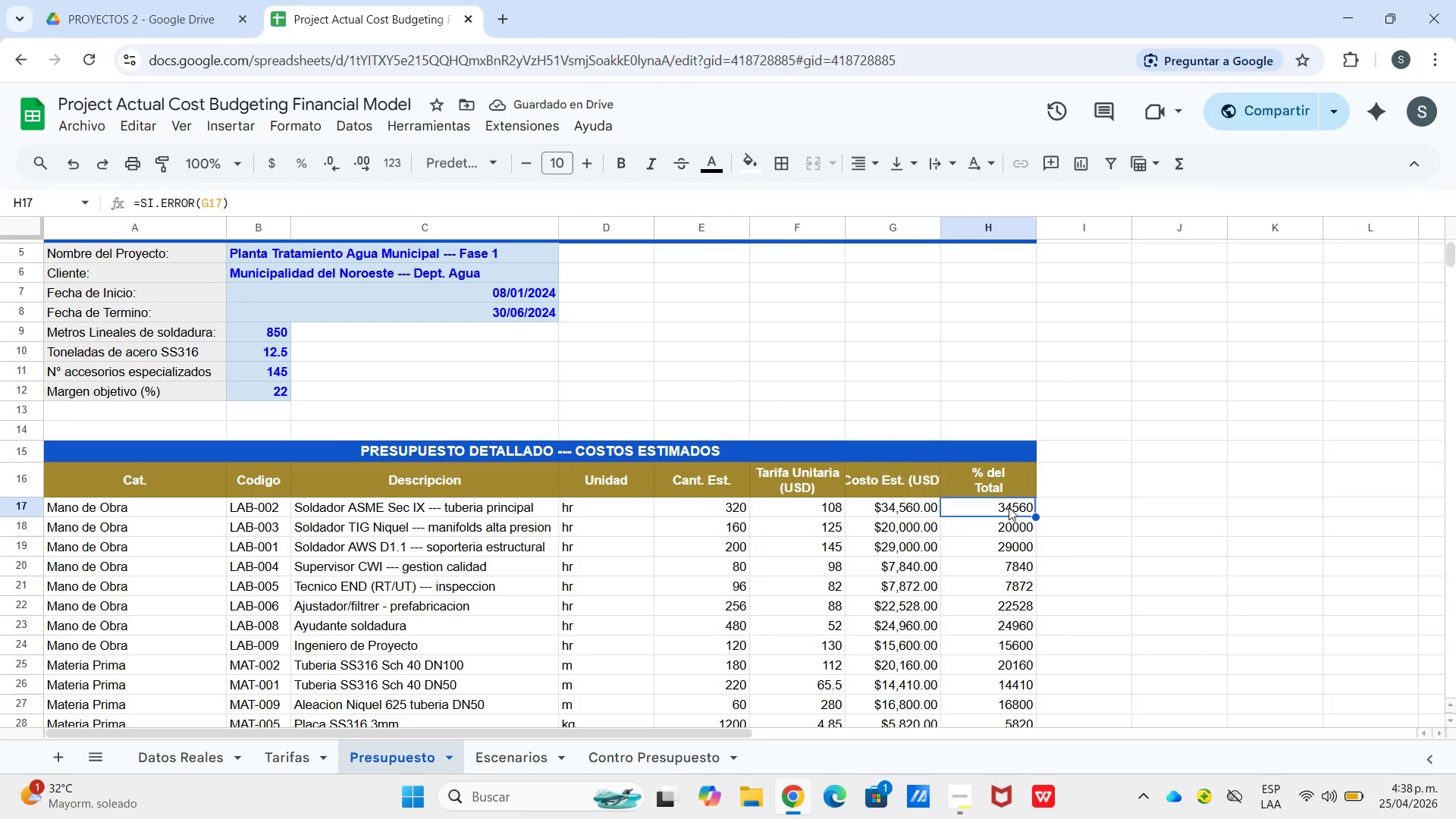 
key(Enter)
 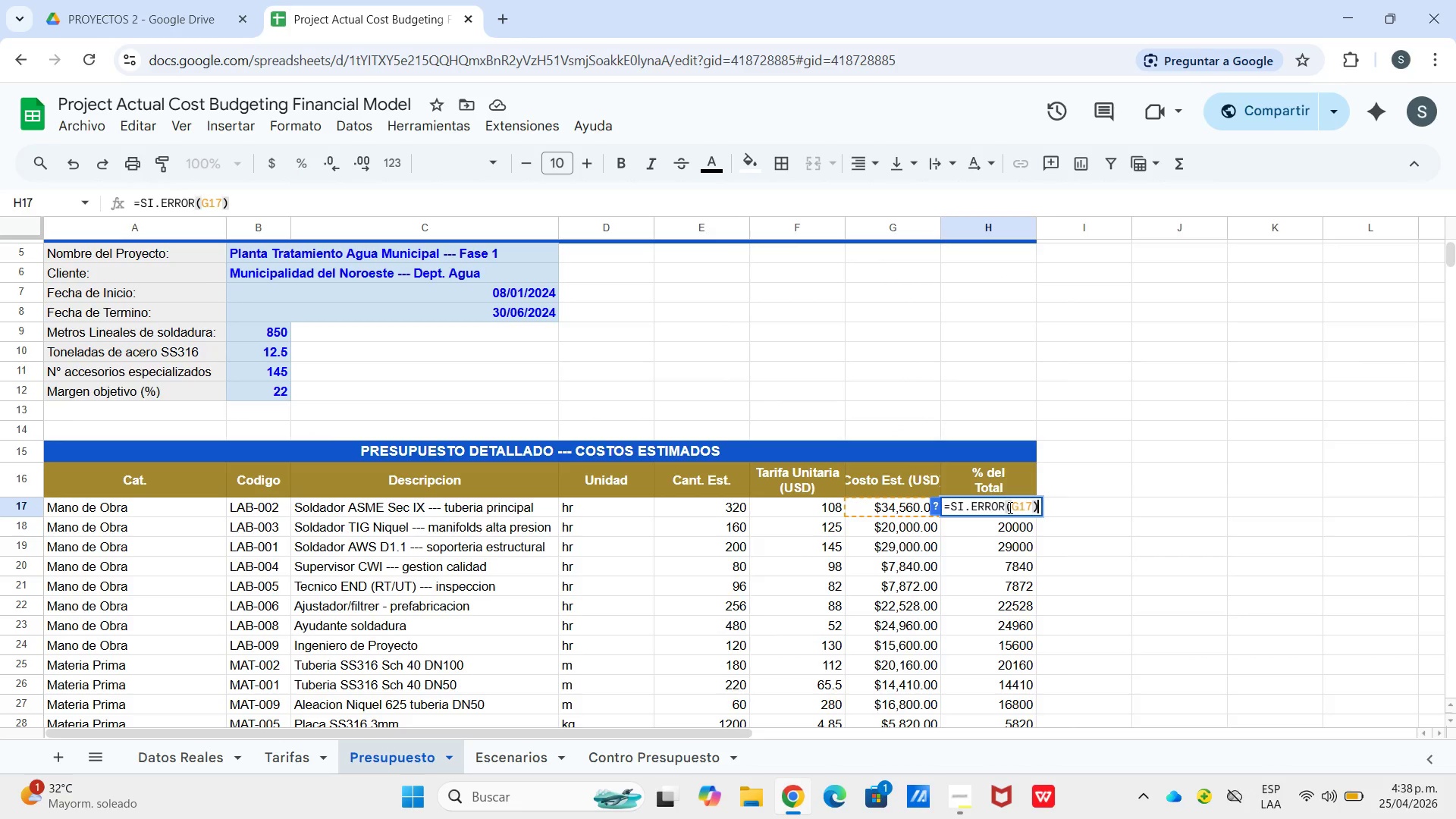 
hold_key(key=ControlLeft, duration=0.36)
 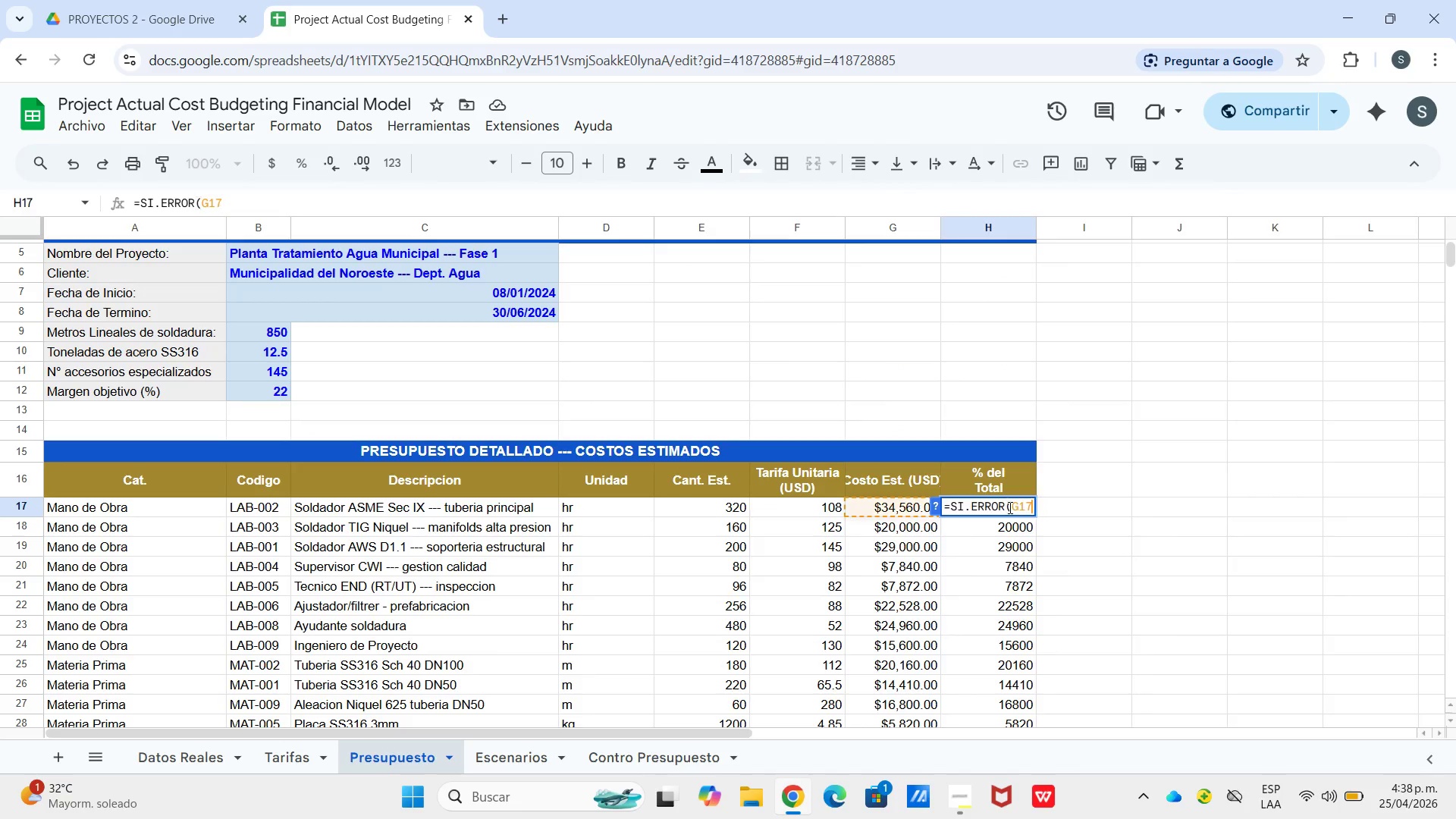 
key(Backspace)
 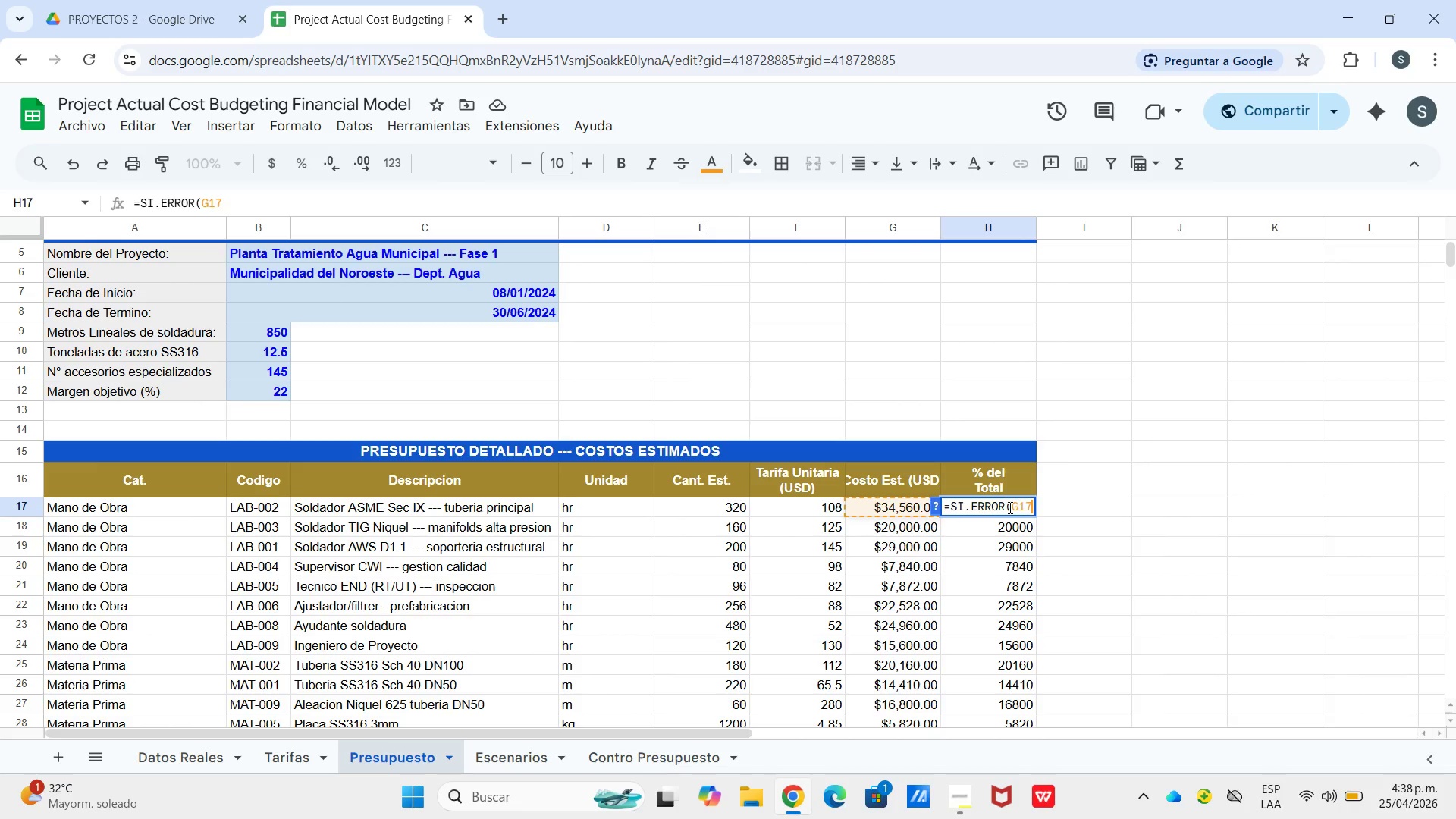 
key(Control+V)
 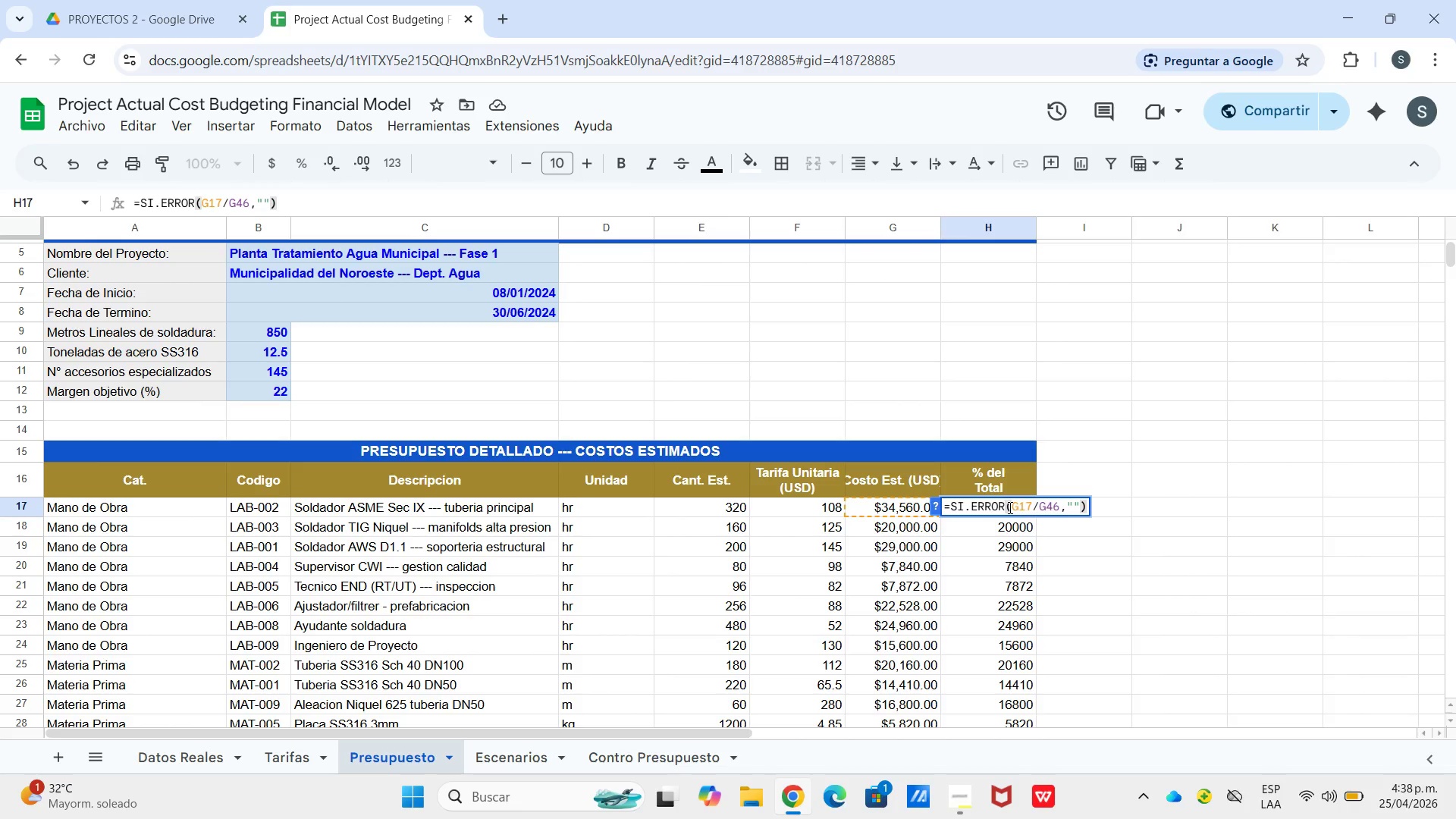 
key(Enter)
 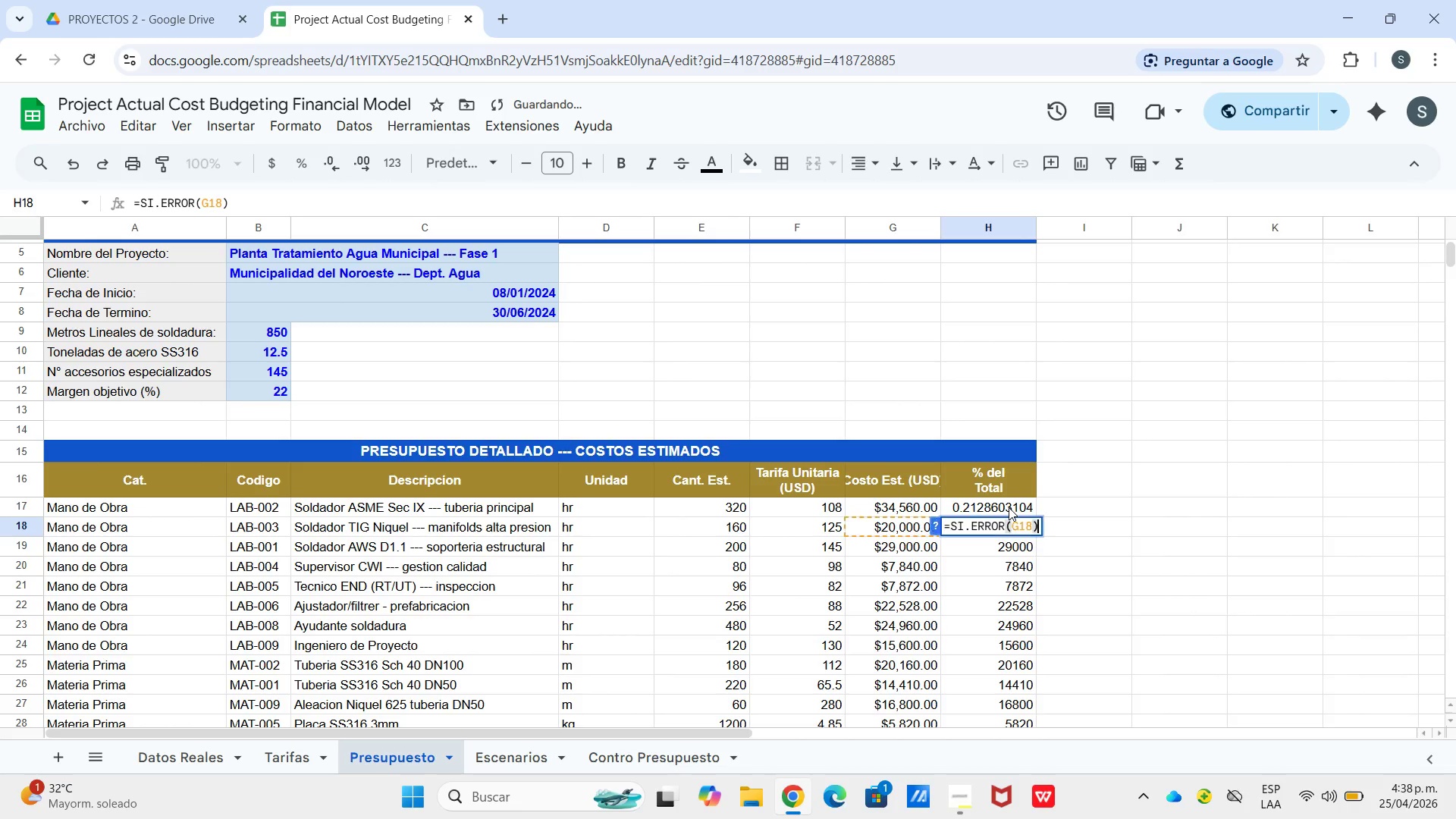 
key(Enter)
 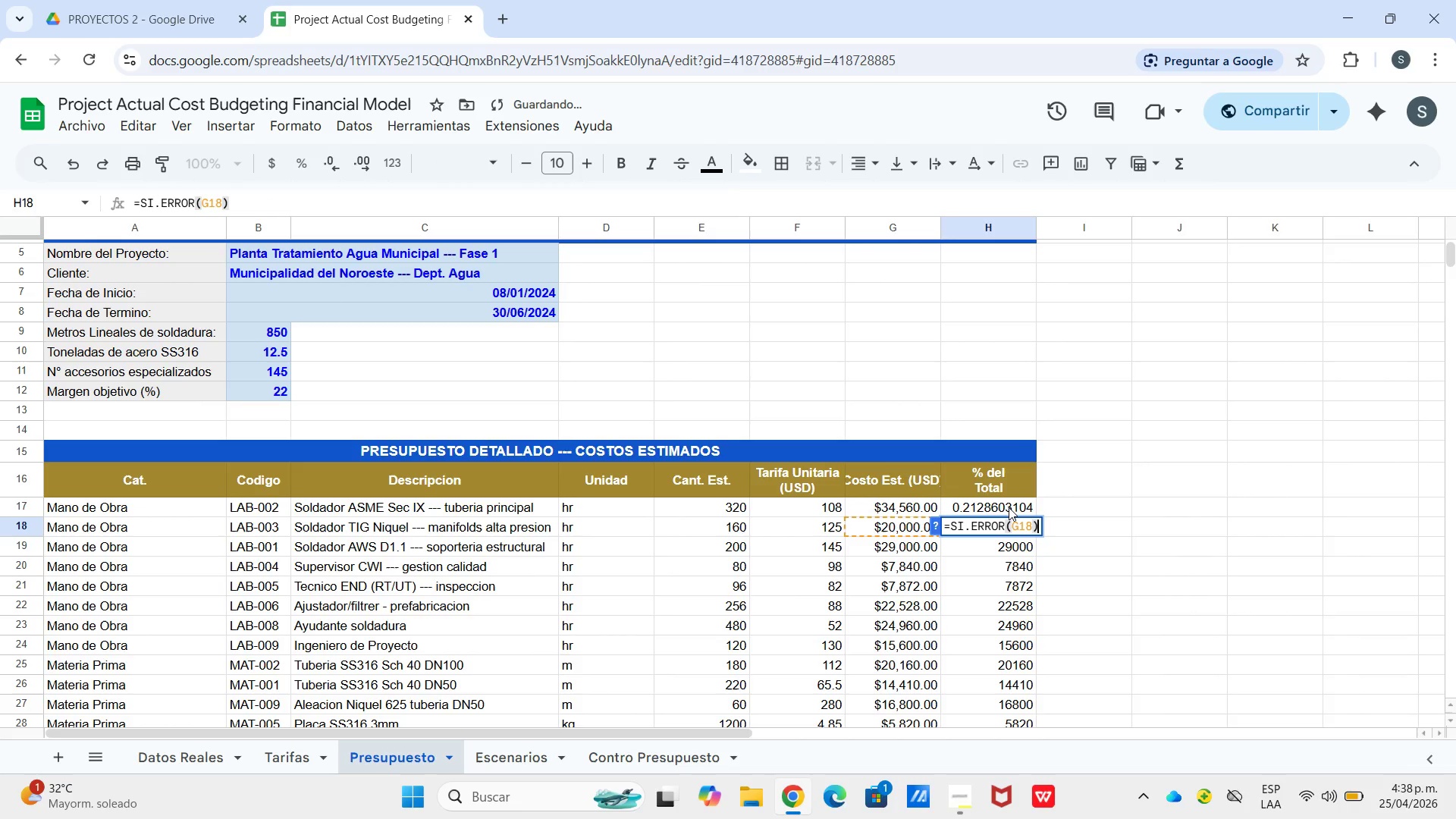 
hold_key(key=ControlLeft, duration=0.31)
 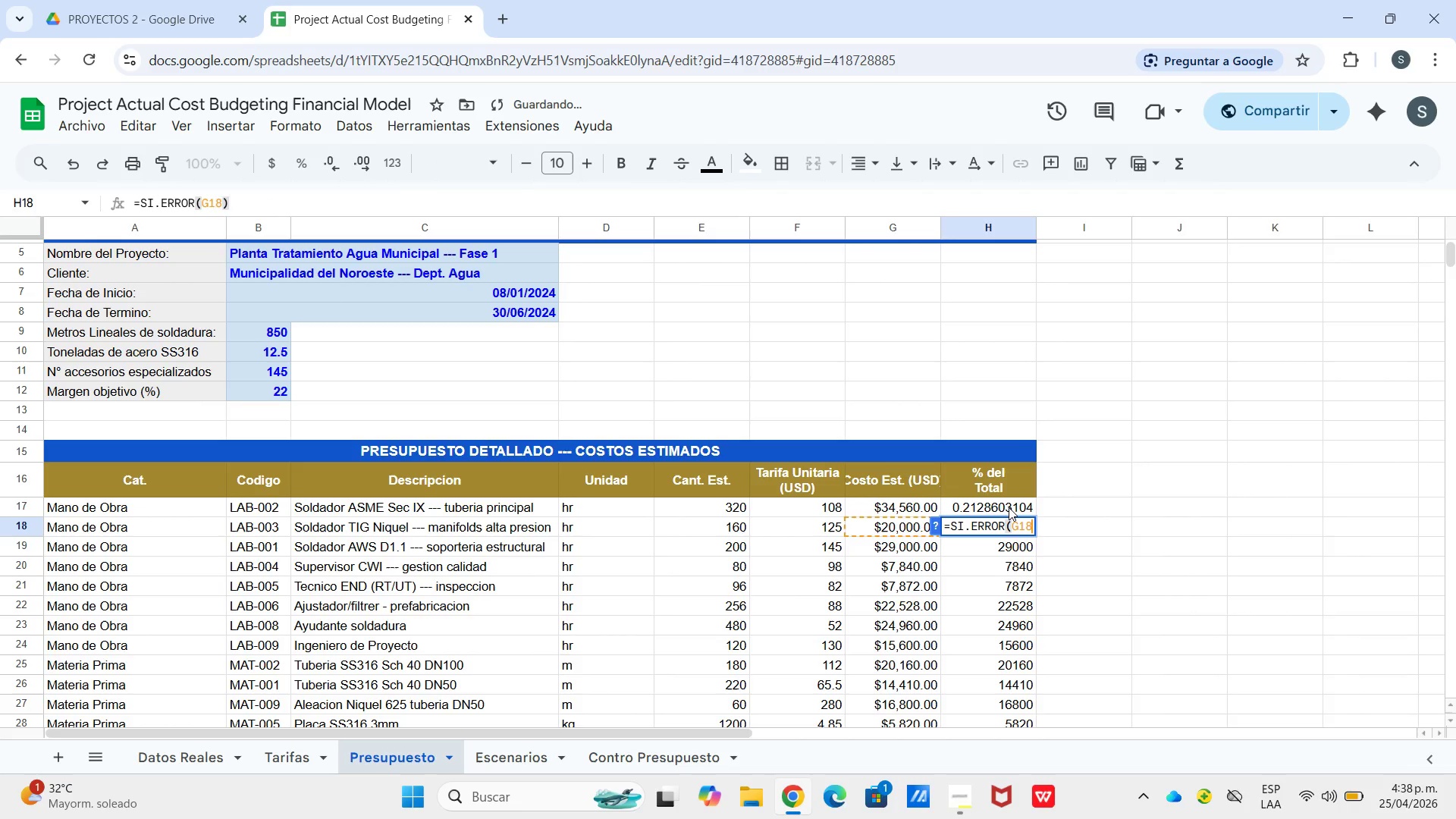 
key(Backspace)
 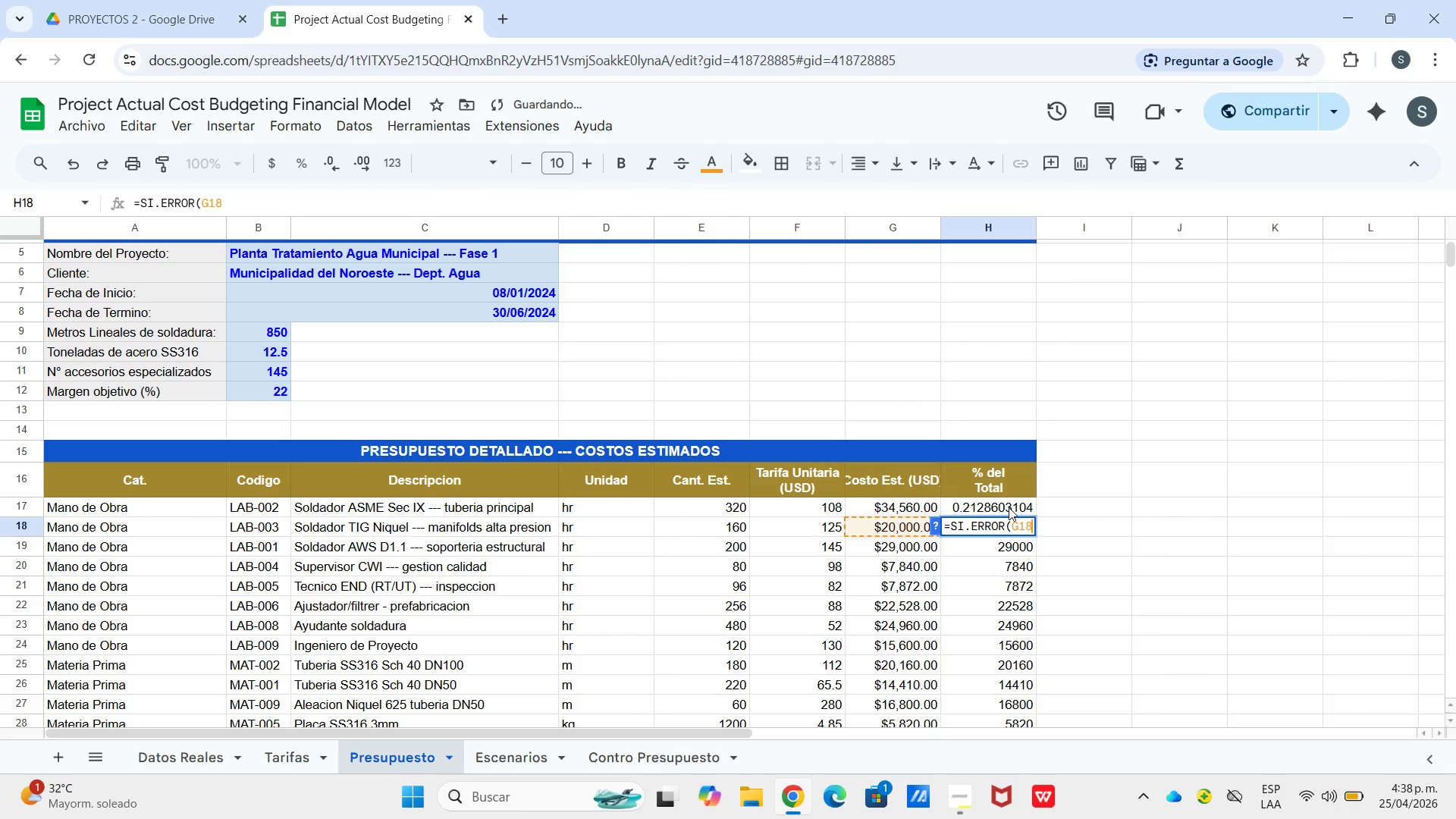 
key(Control+V)
 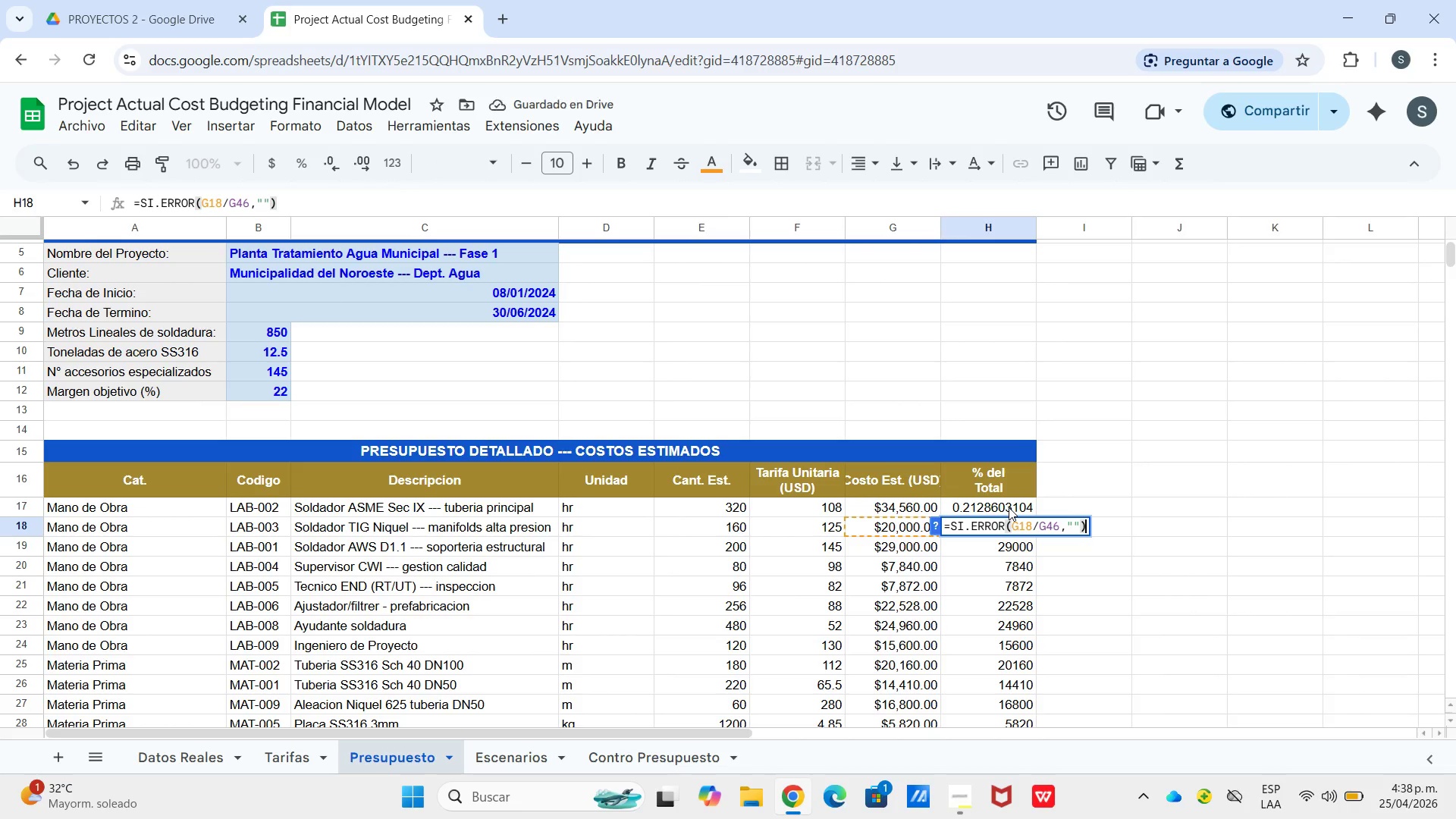 
key(Enter)
 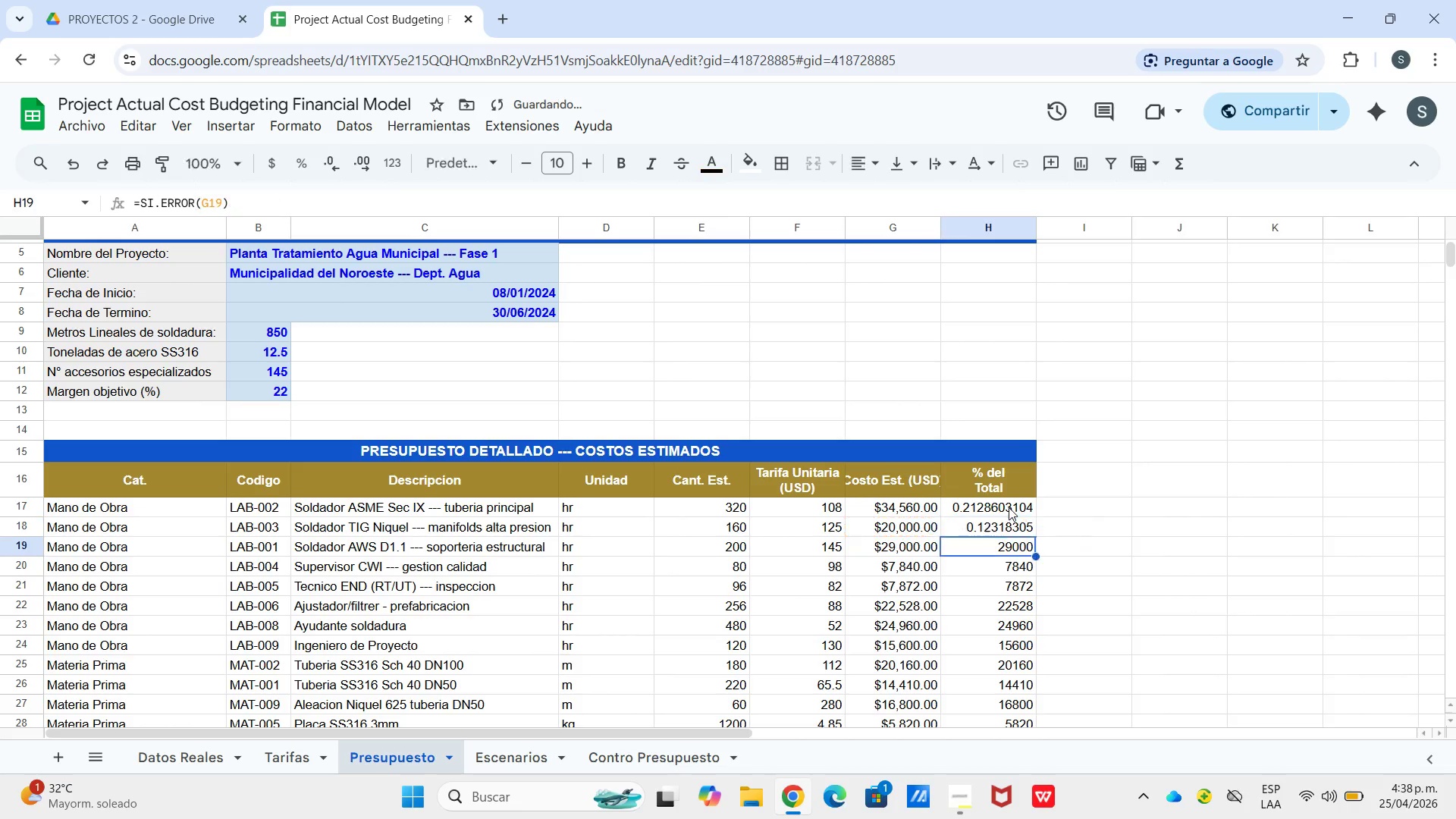 
key(Enter)
 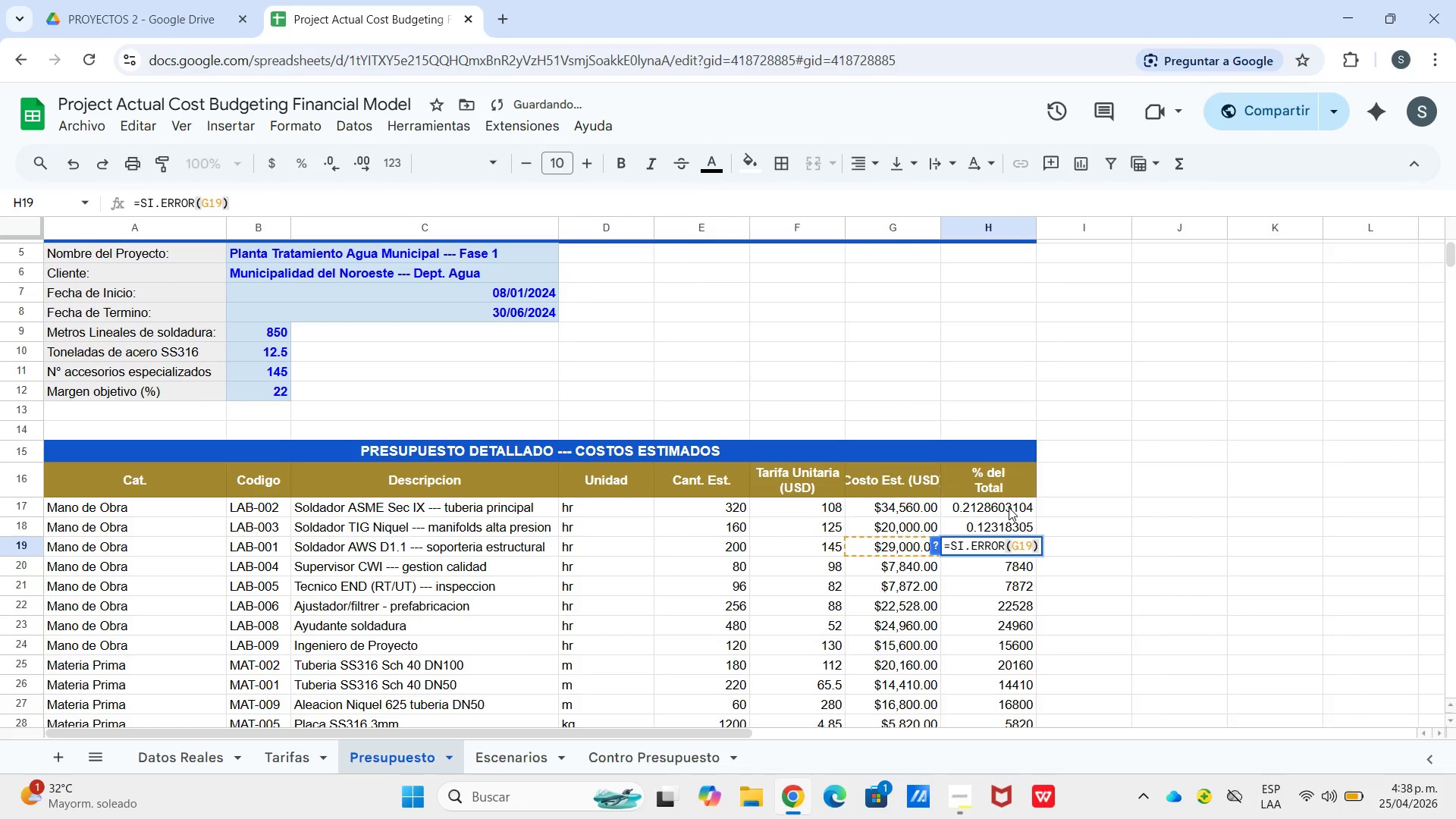 
hold_key(key=ControlLeft, duration=0.45)
 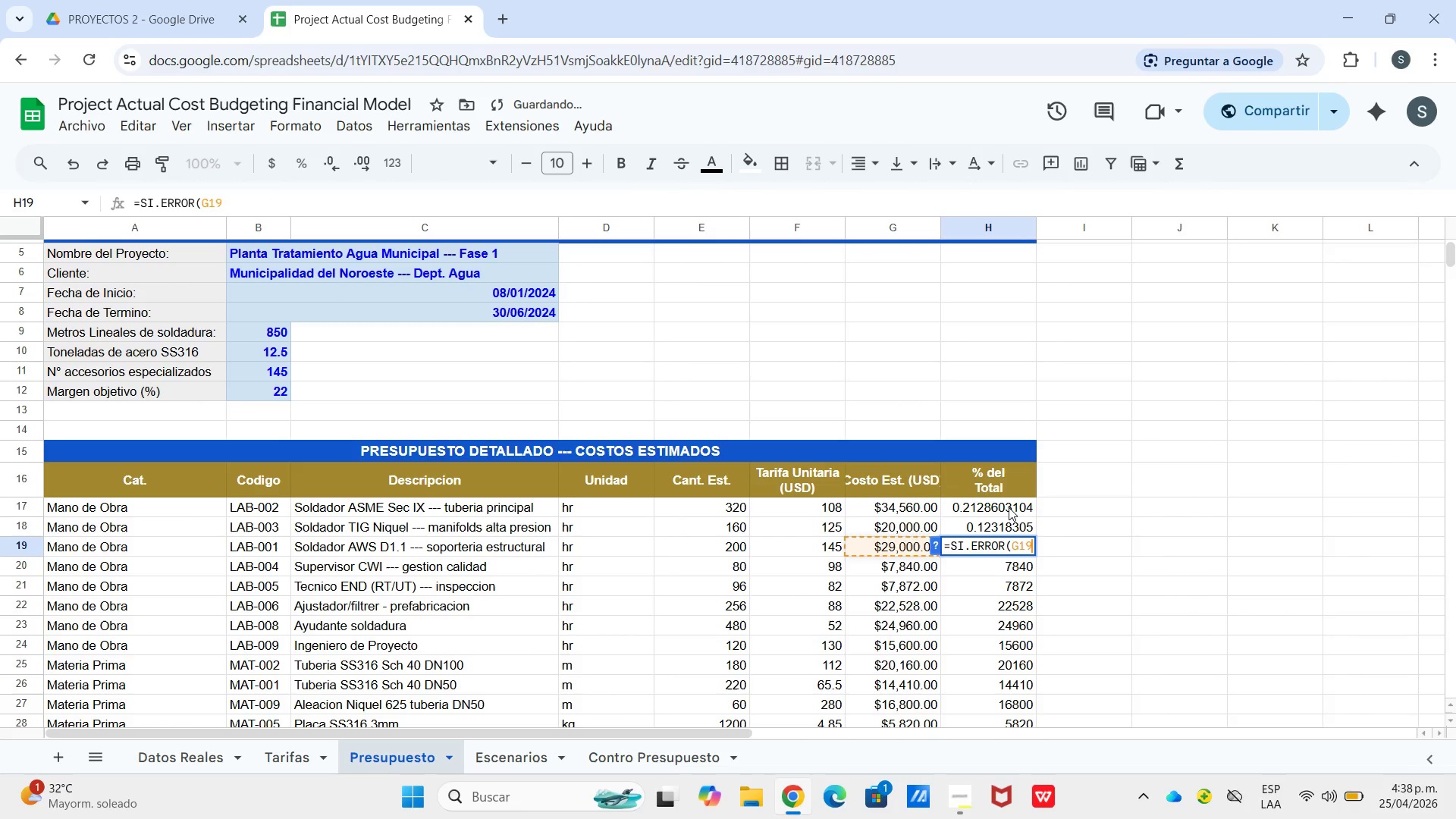 
key(Backspace)
 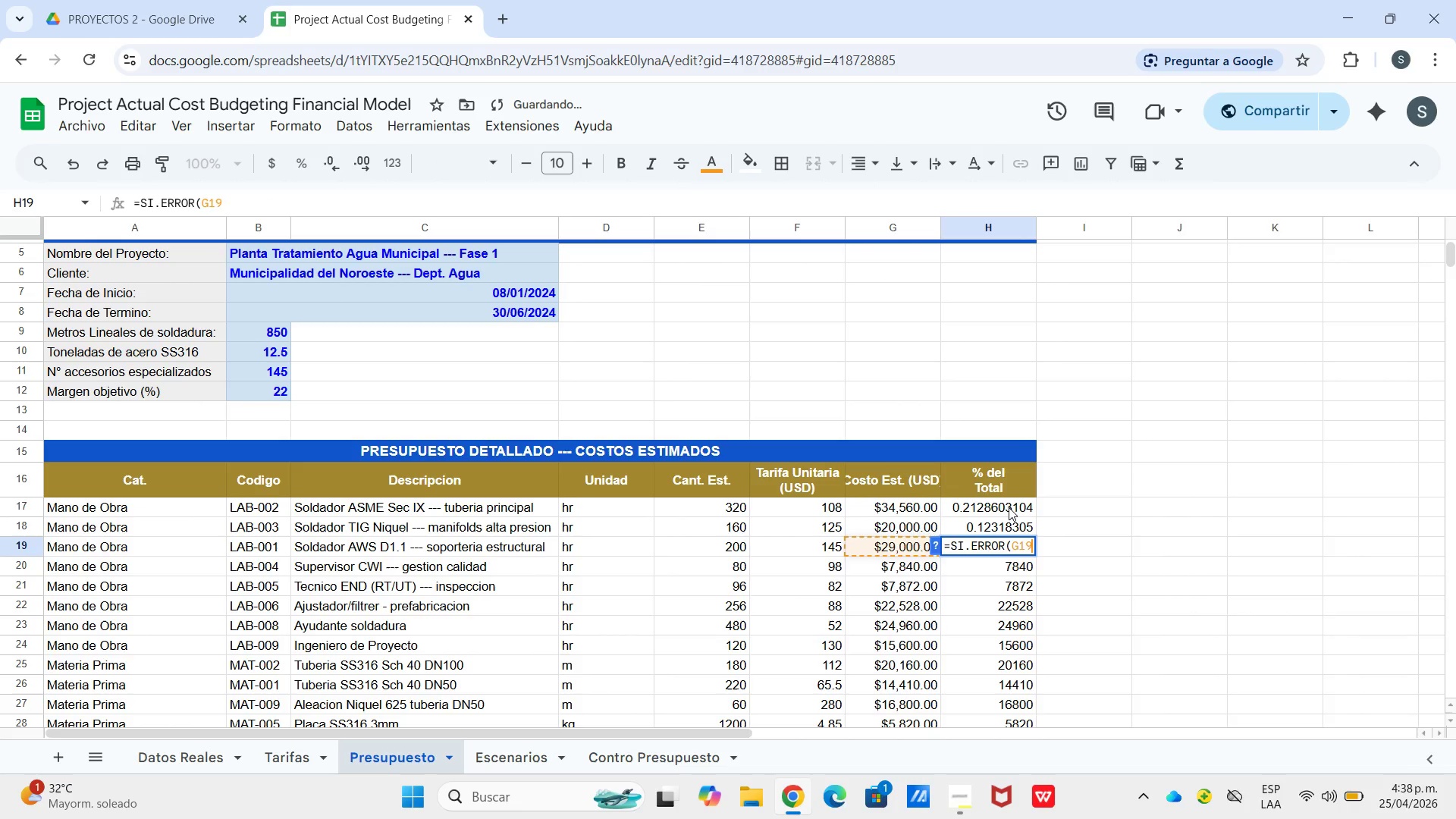 
key(Control+V)
 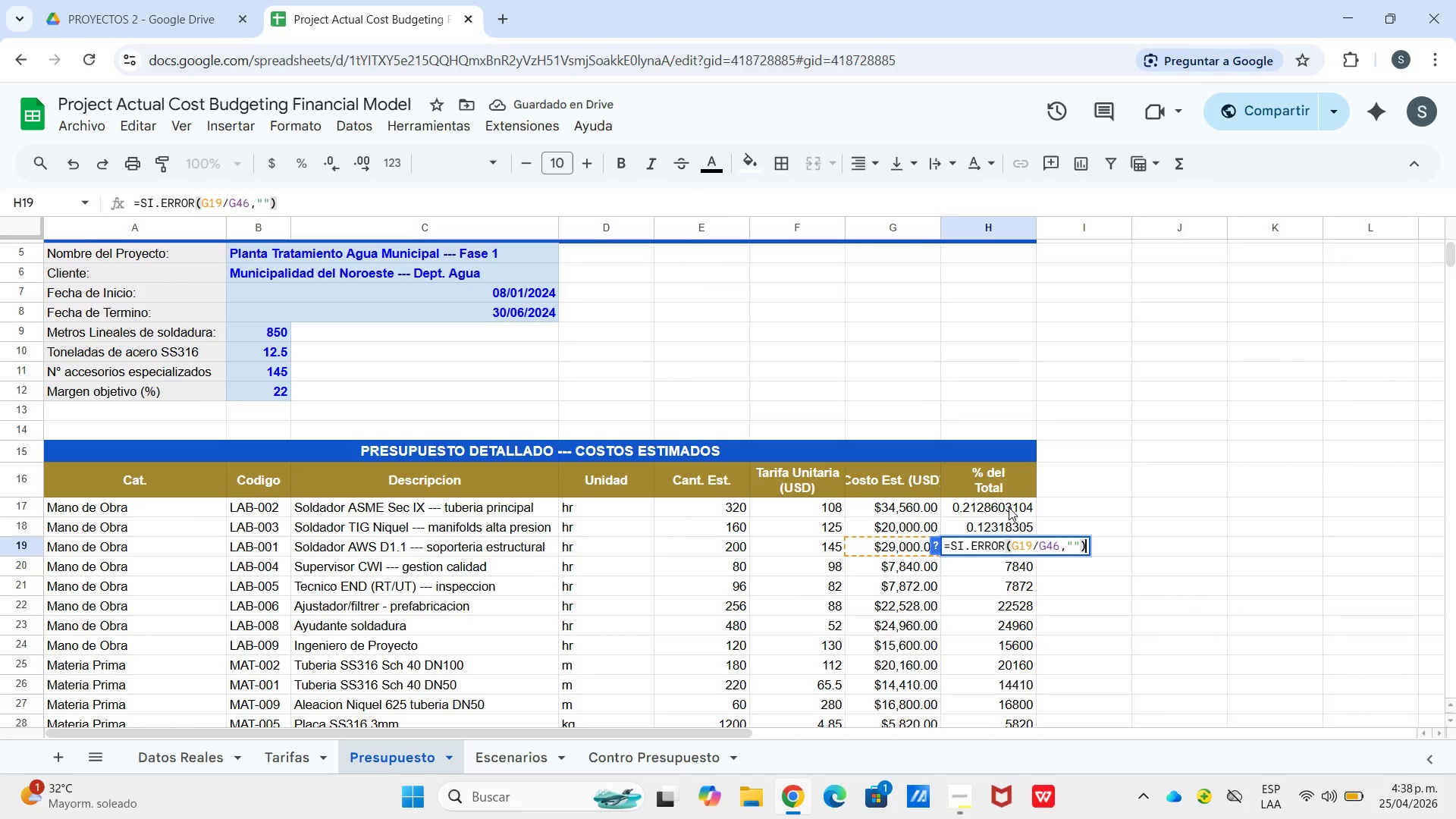 
key(Enter)
 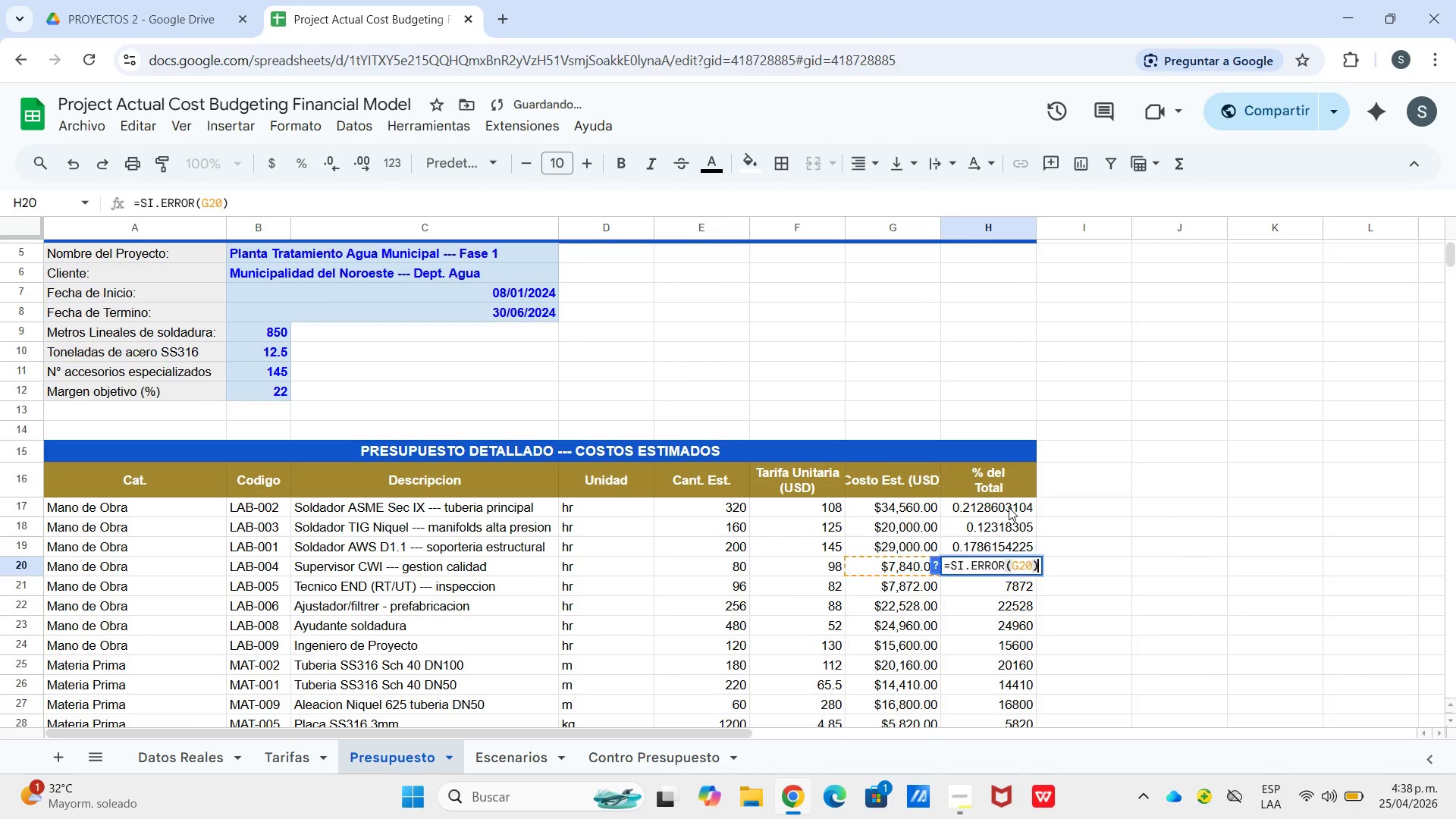 
key(Enter)
 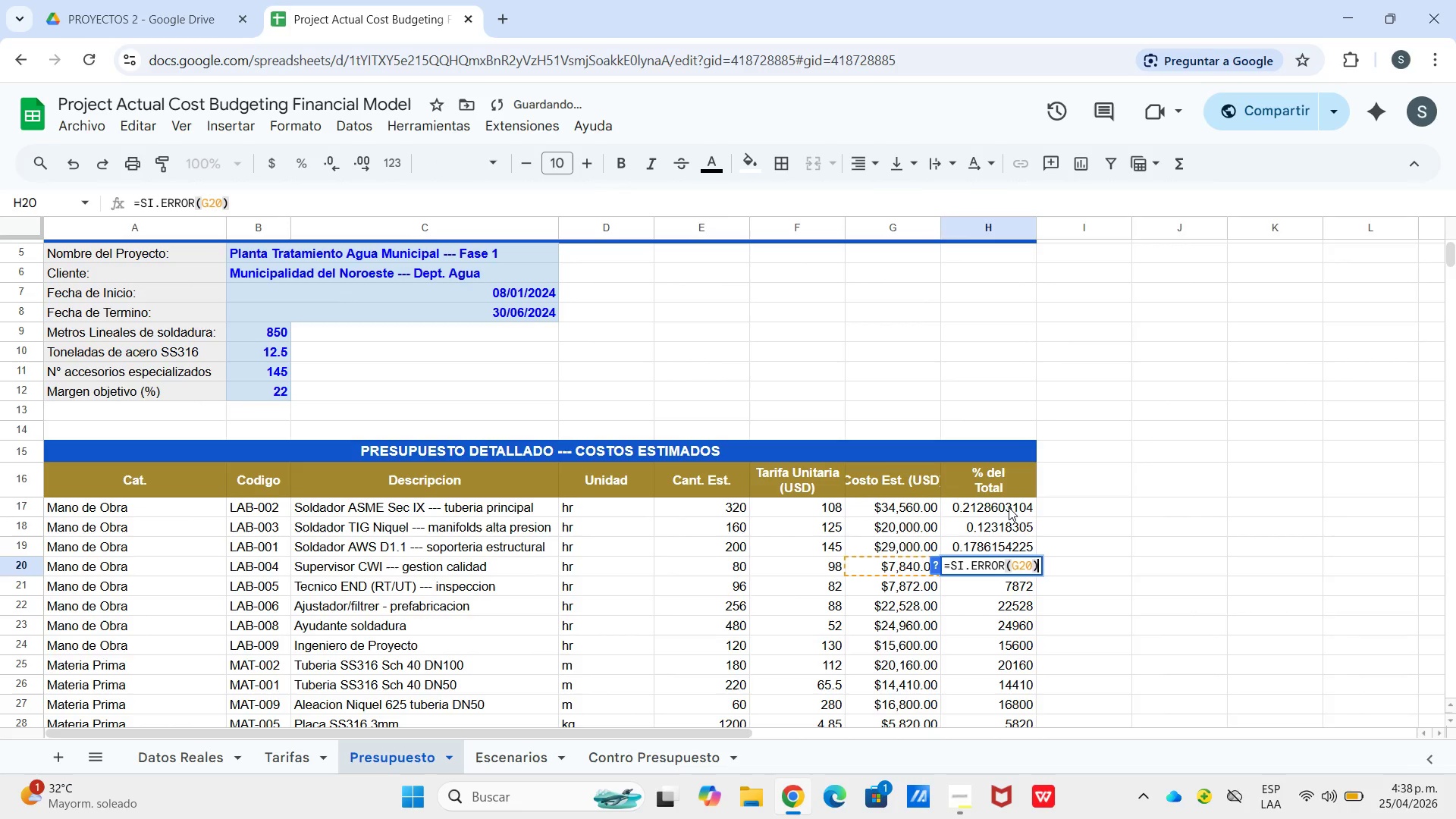 
key(Control+ControlLeft)
 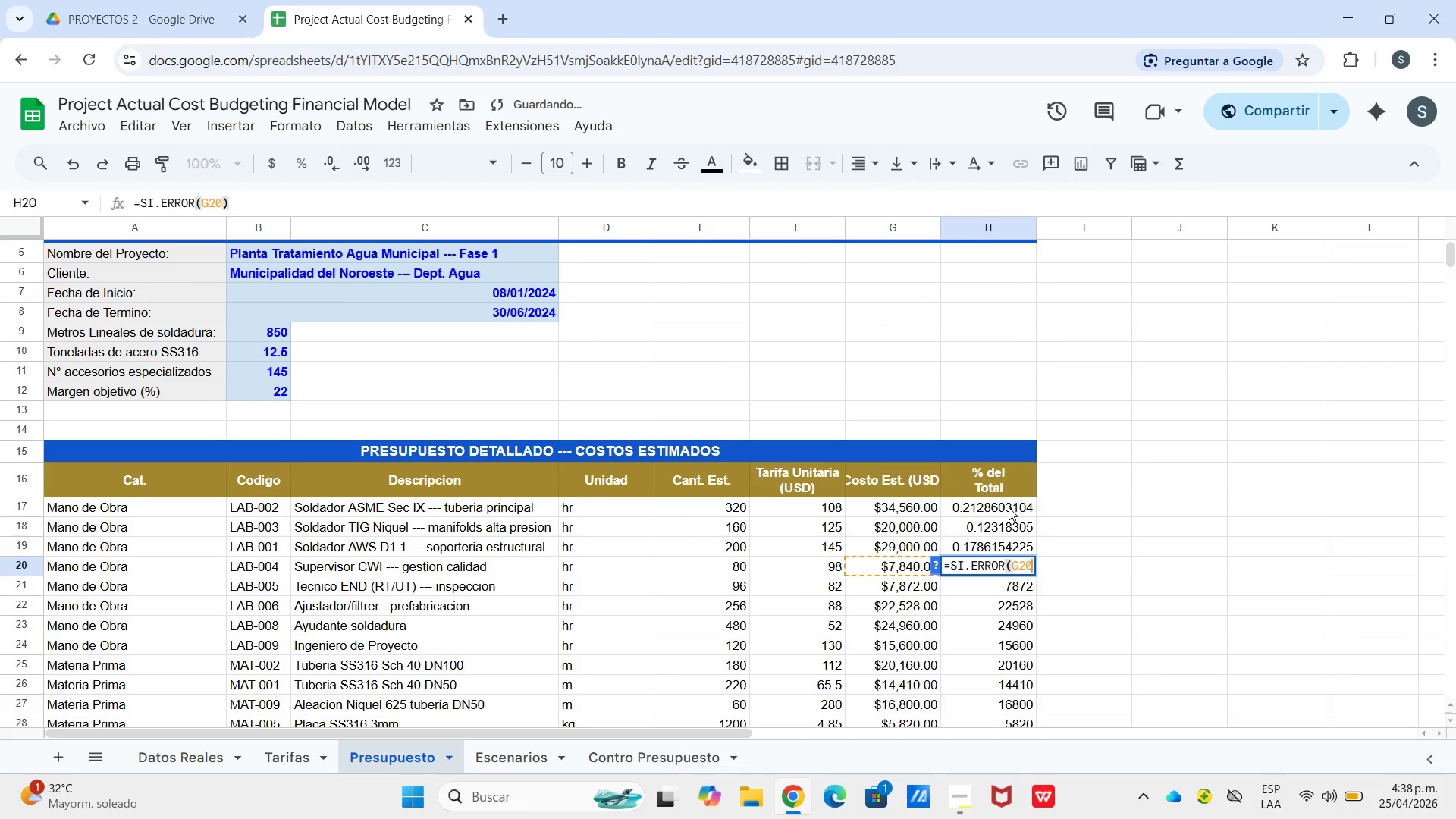 
key(Backspace)
 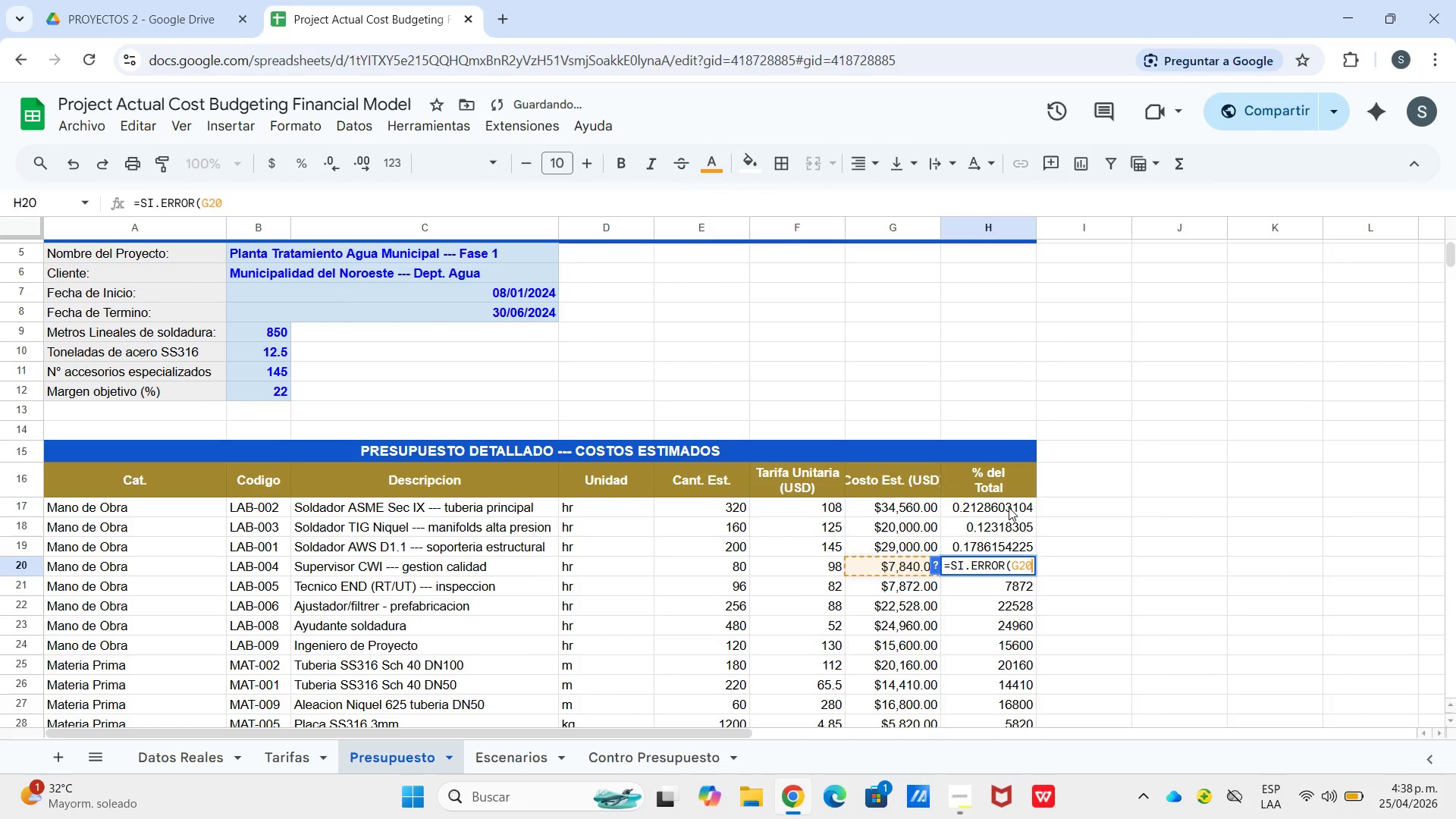 
key(Control+V)
 